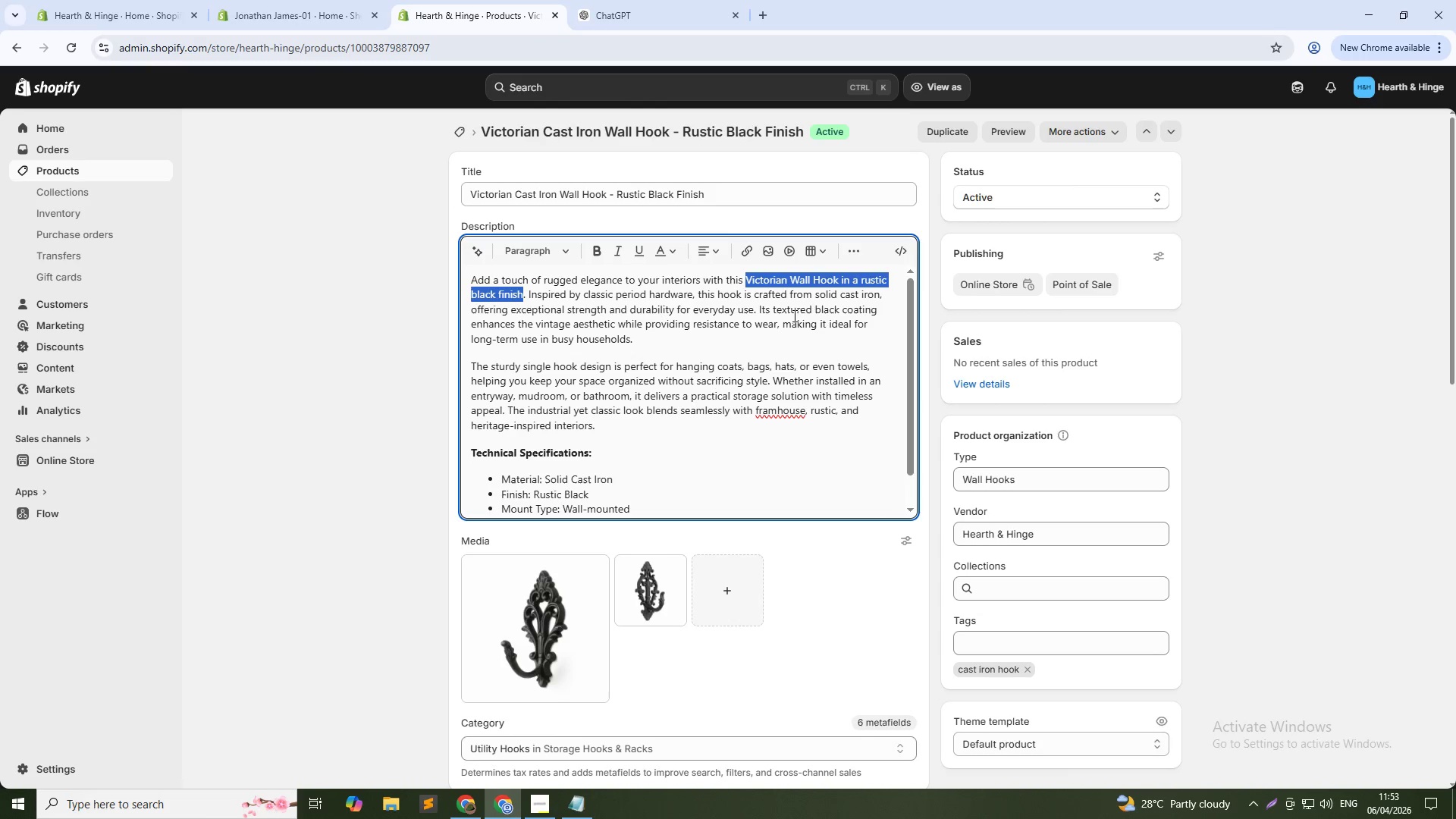 
key(Shift+ArrowRight)
 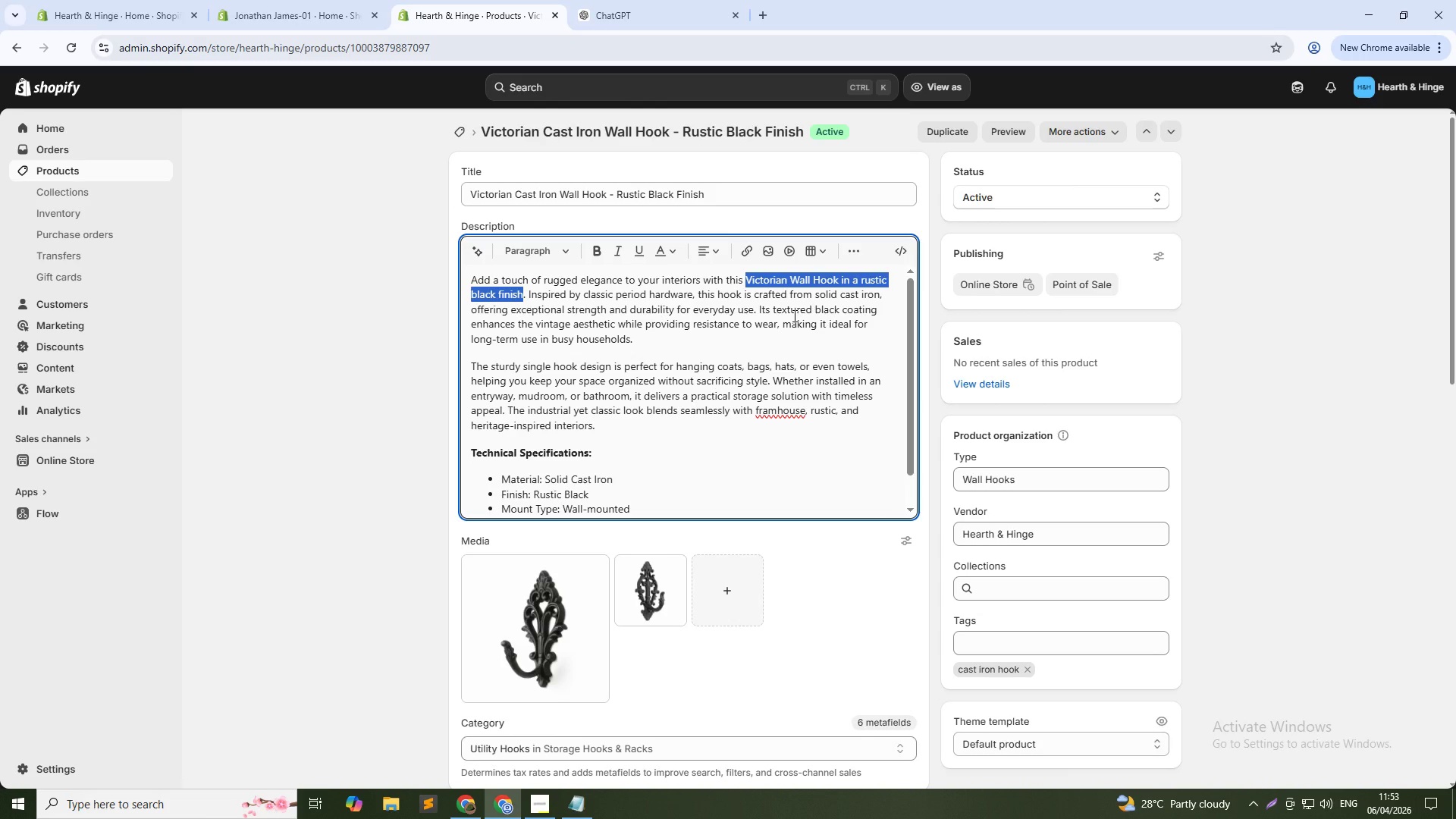 
key(Control+B)
 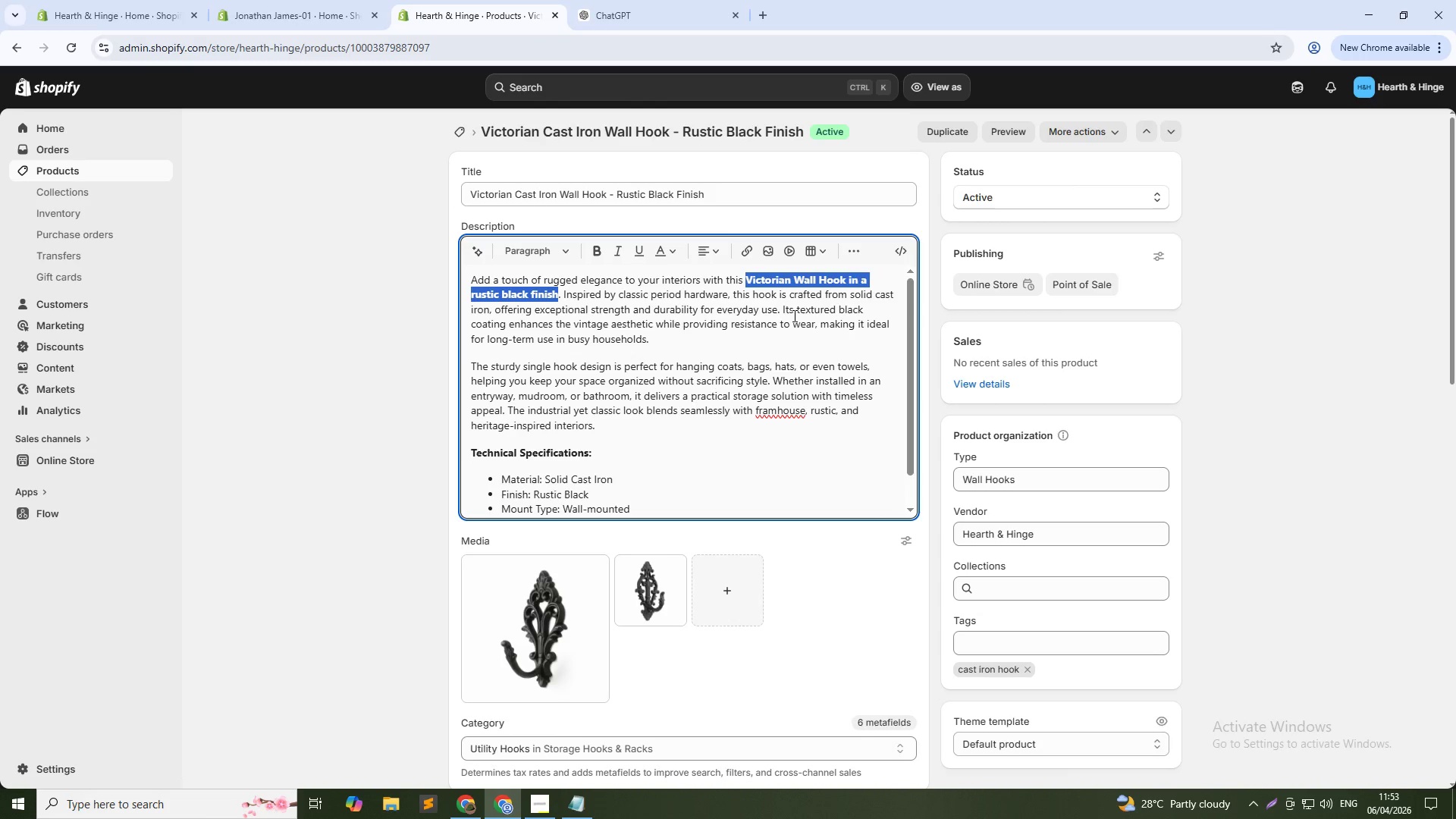 
key(ArrowDown)
 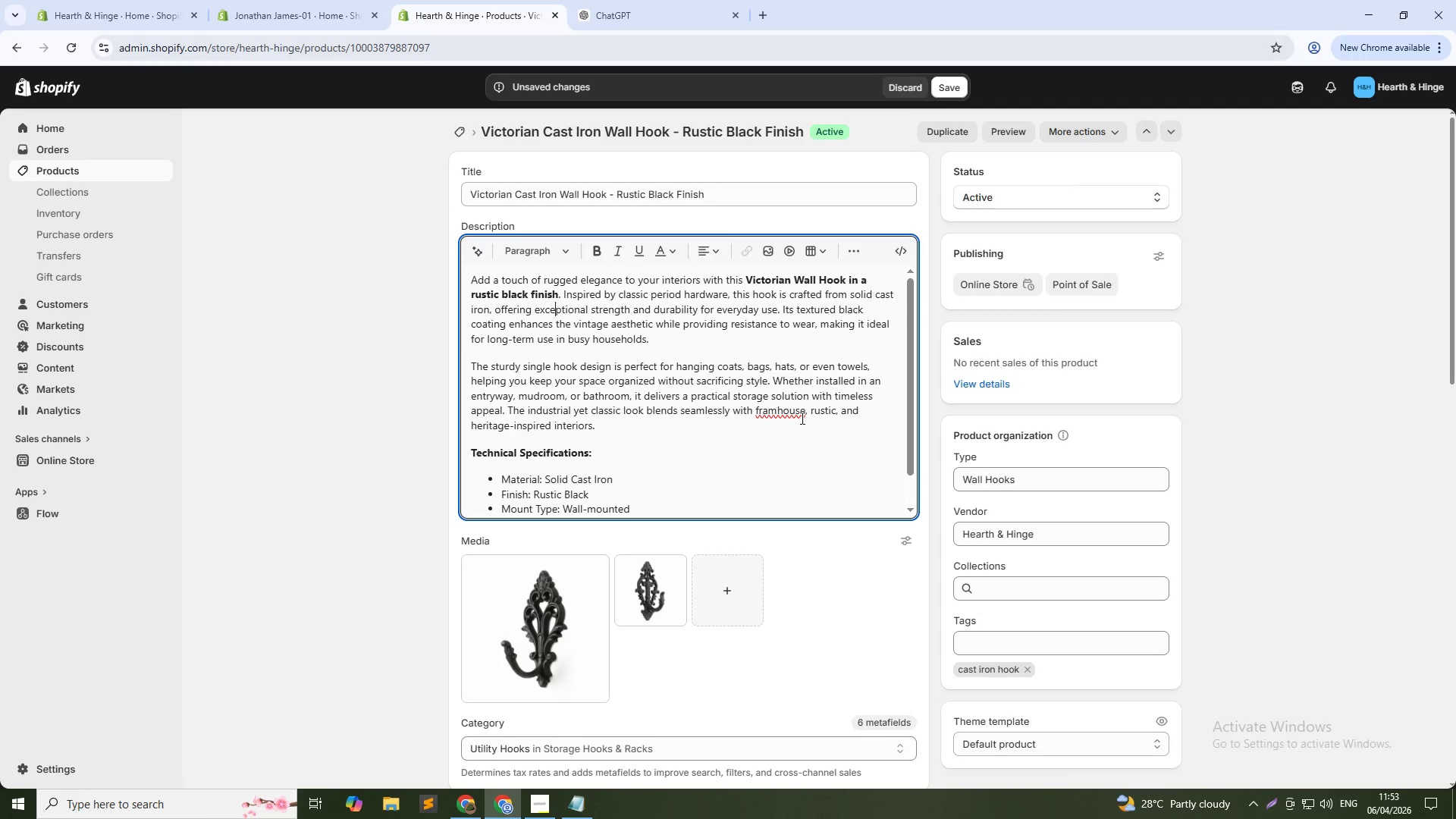 
wait(7.17)
 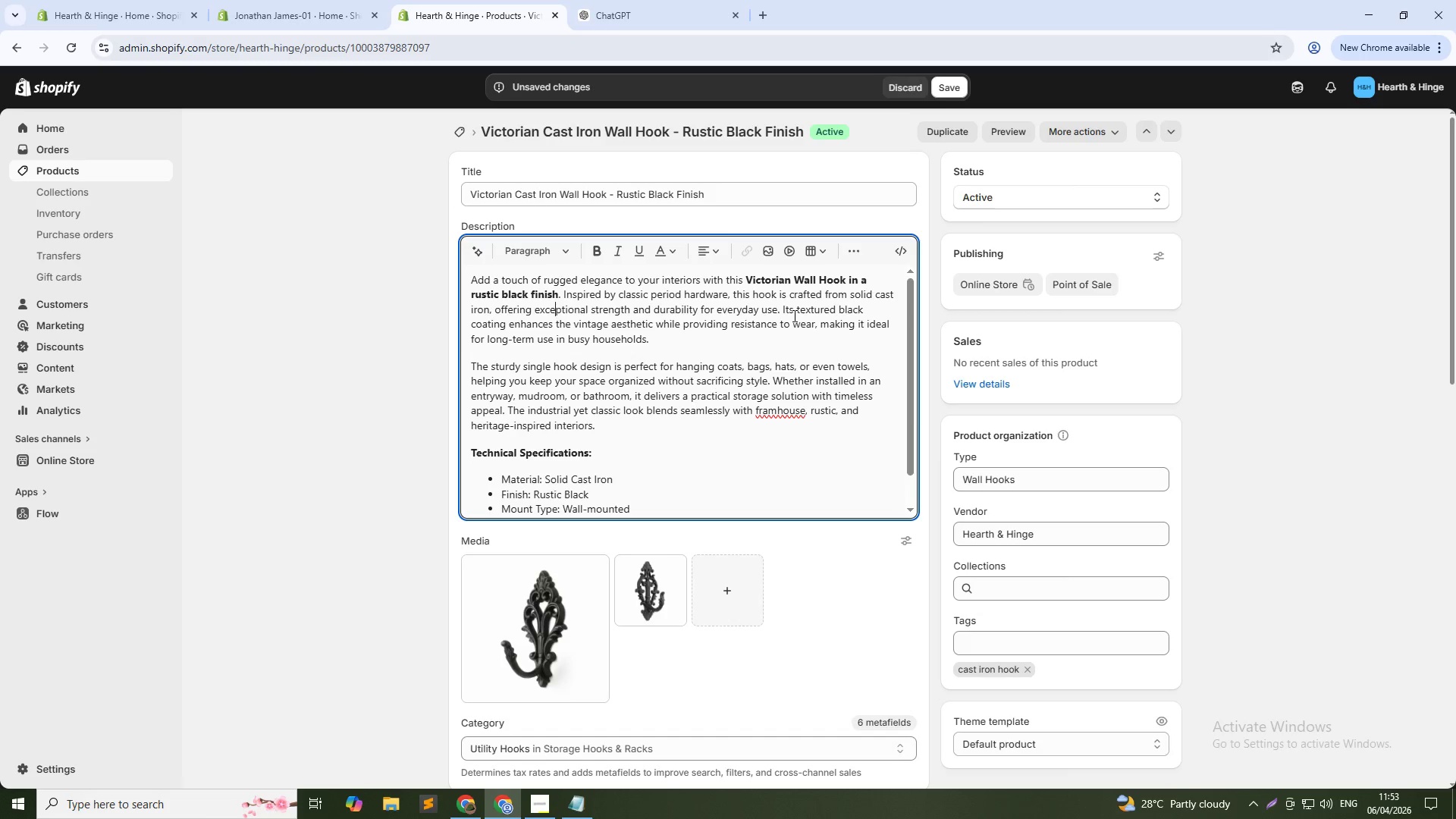 
left_click([769, 447])
 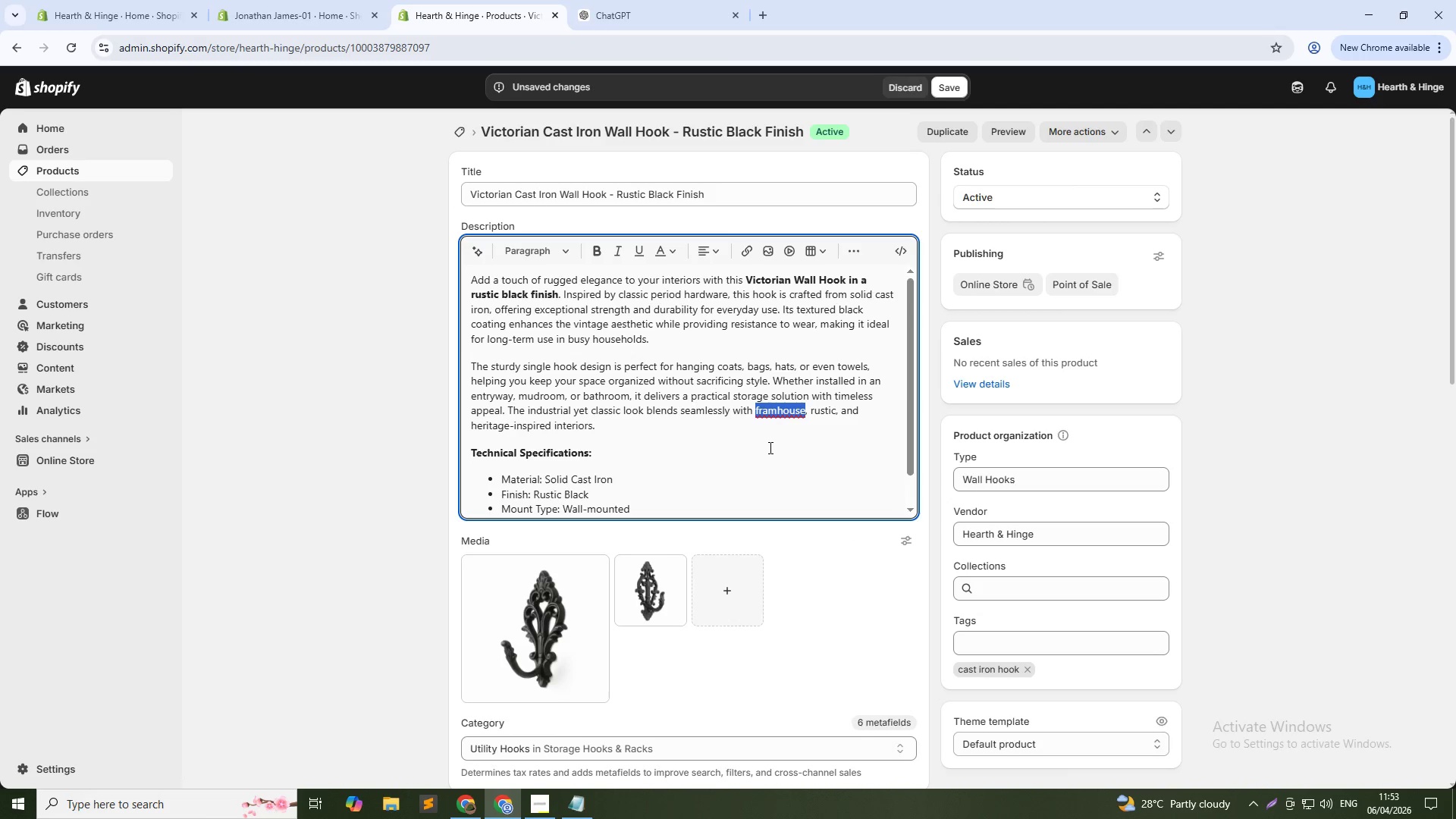 
key(Unknown)
 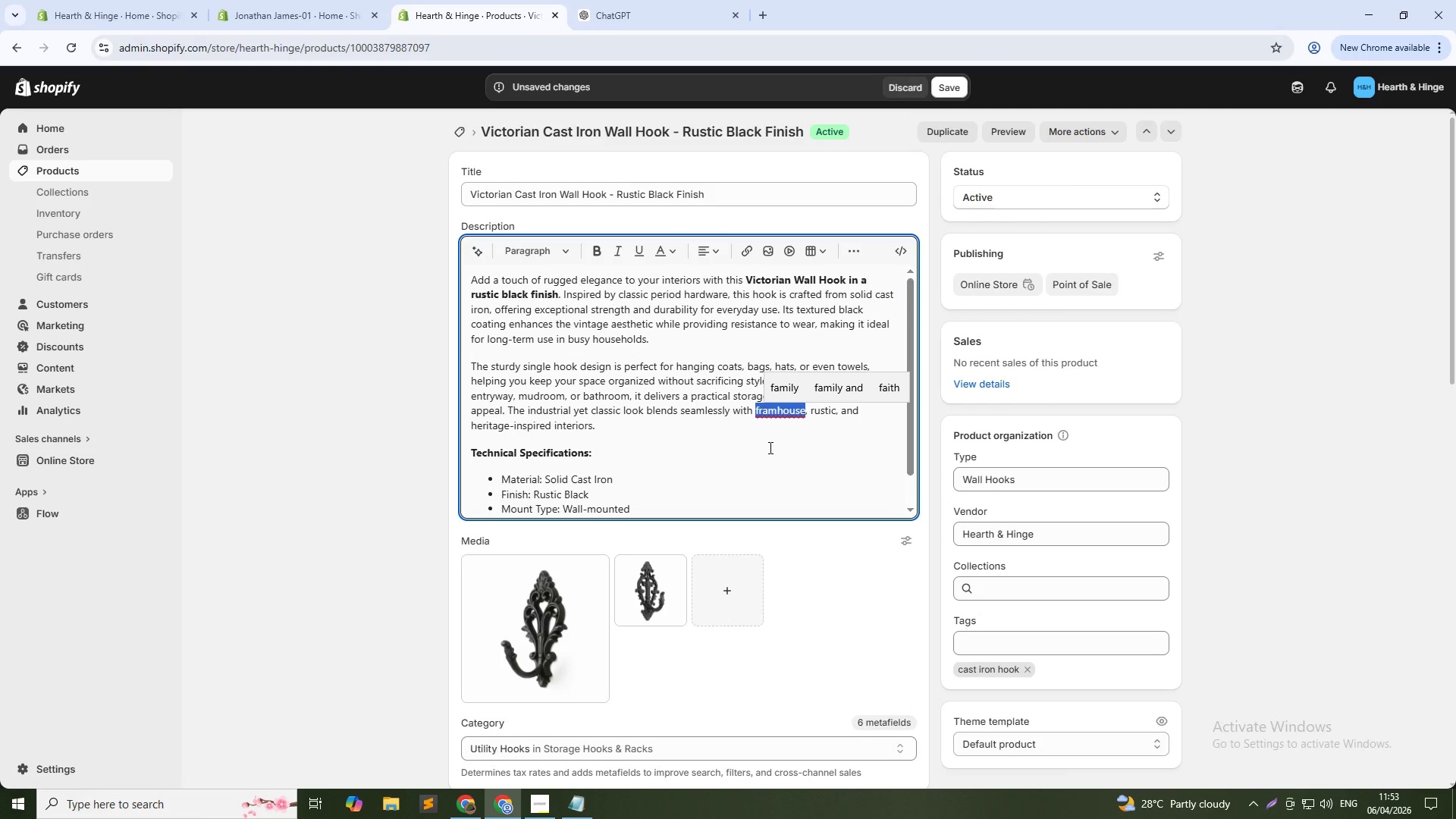 
key(Unknown)
 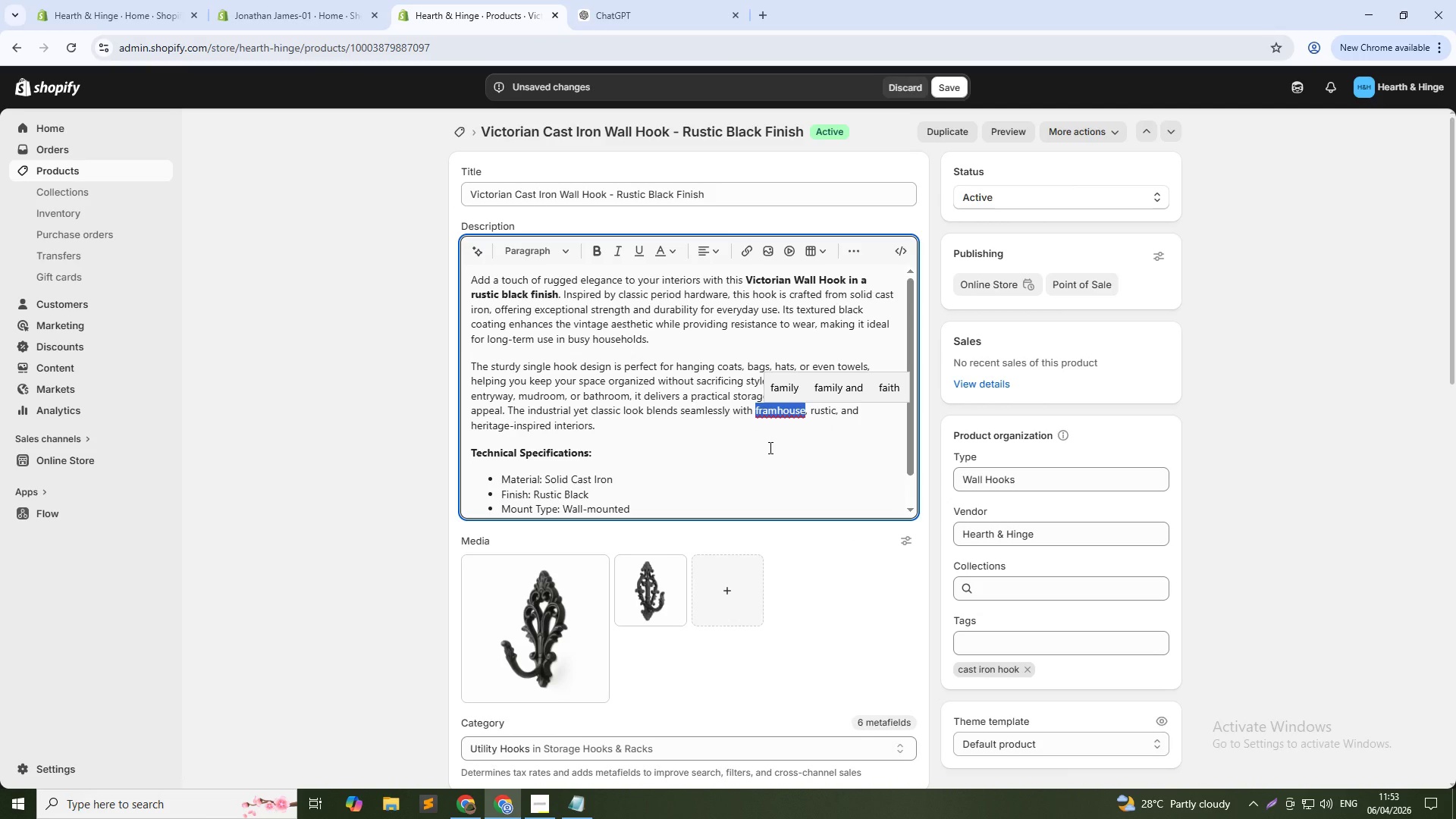 
key(Unknown)
 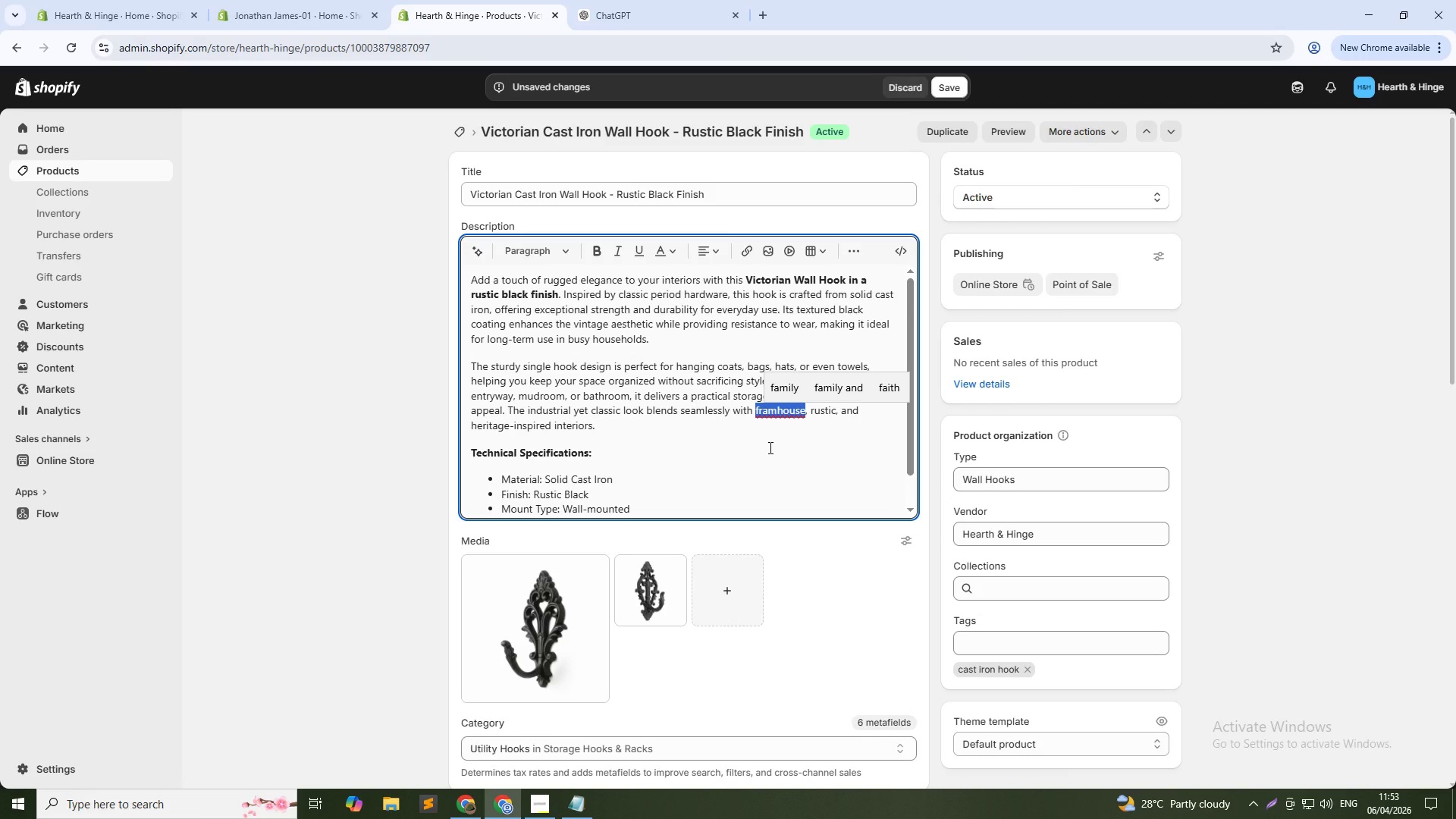 
key(Unknown)
 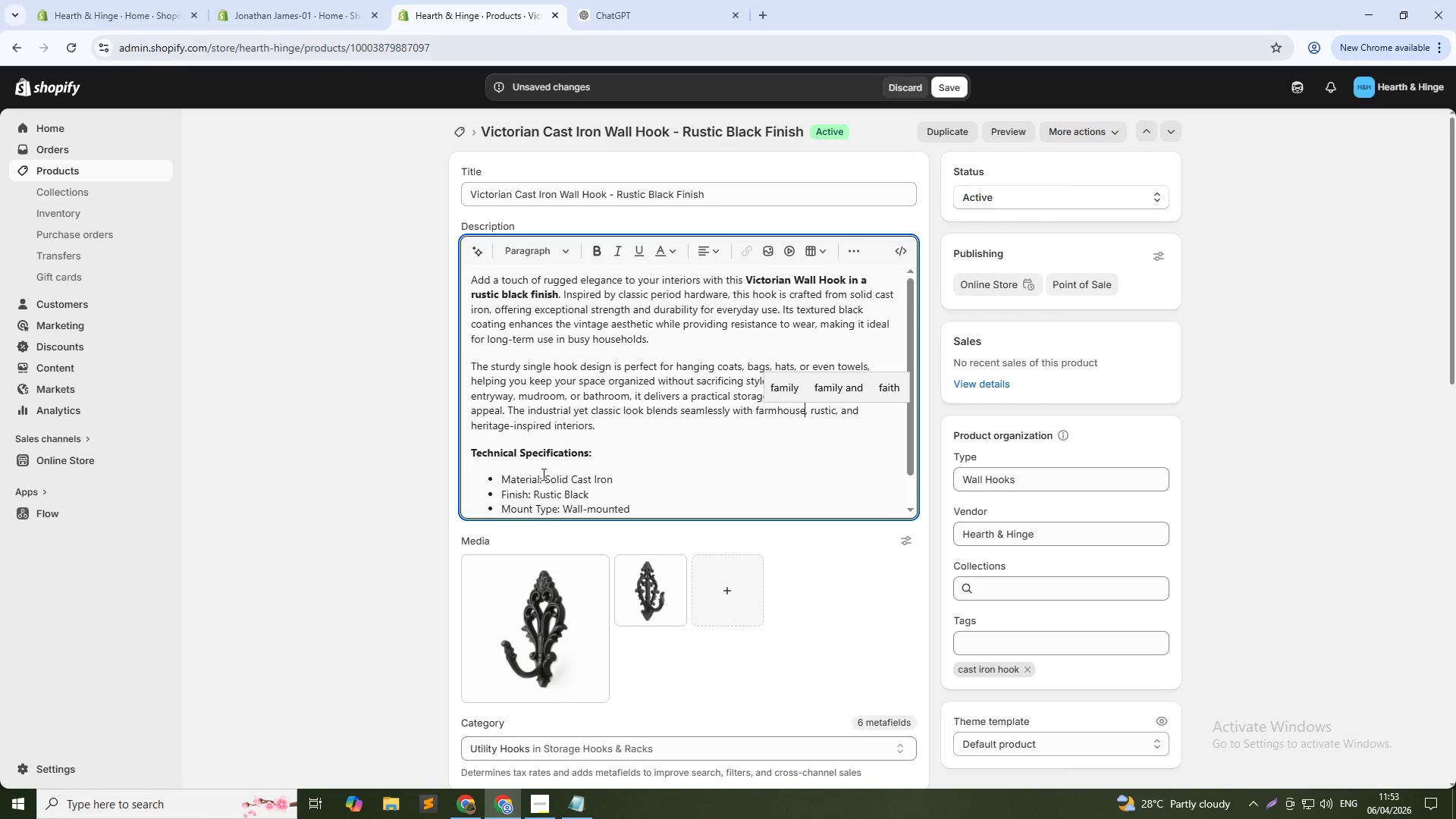 
key(Unknown)
 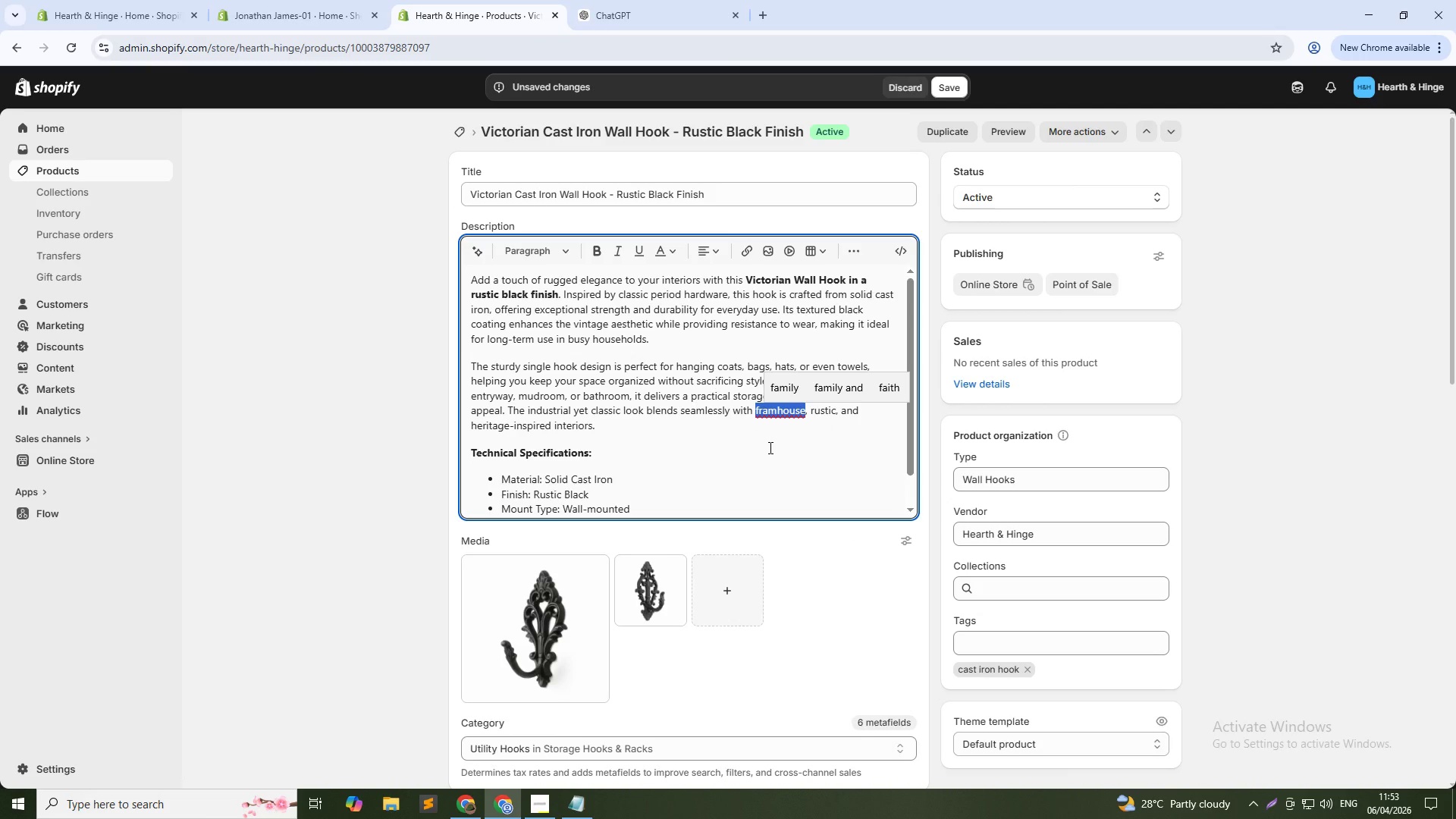 
key(Unknown)
 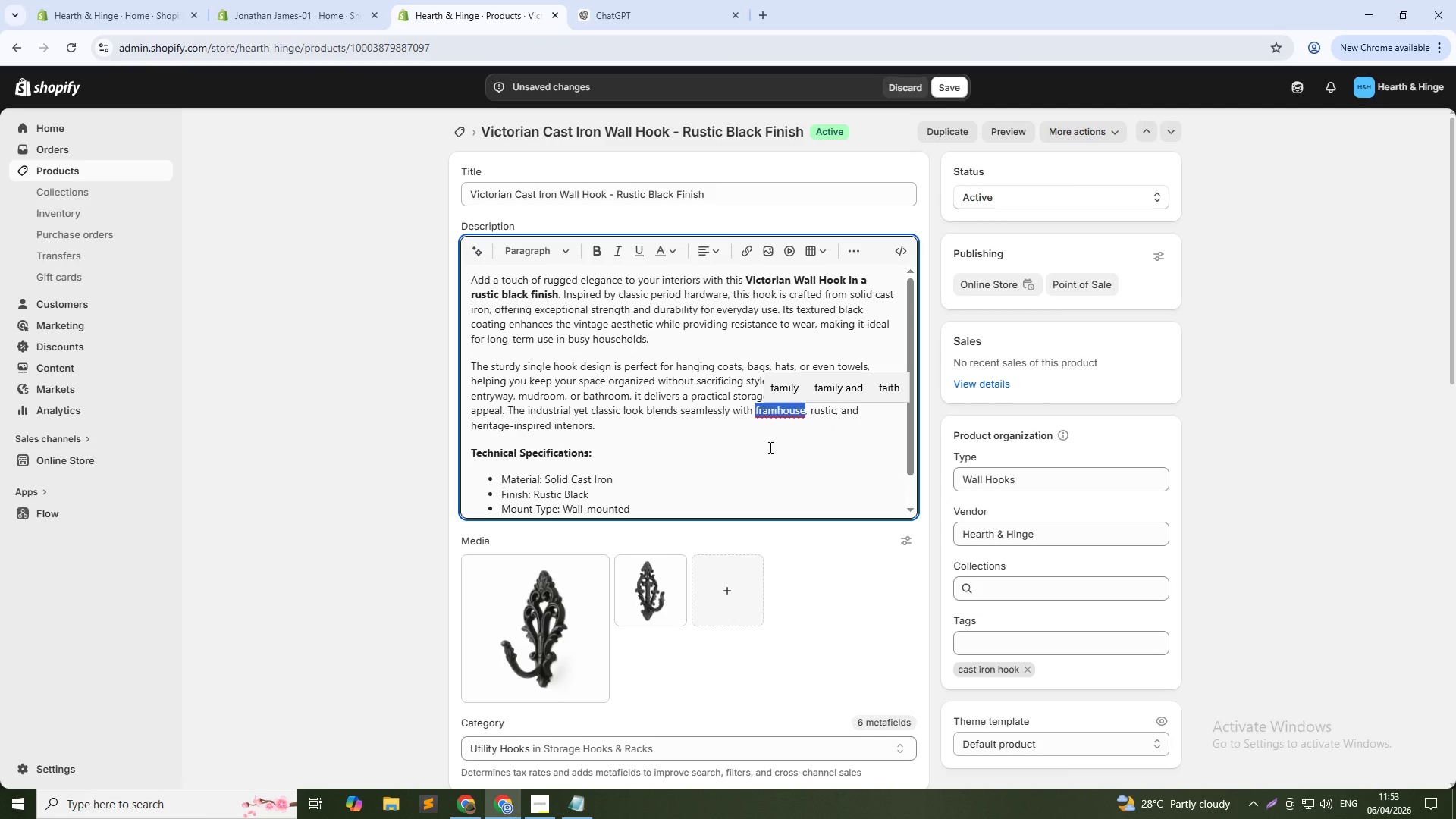 
key(Unknown)
 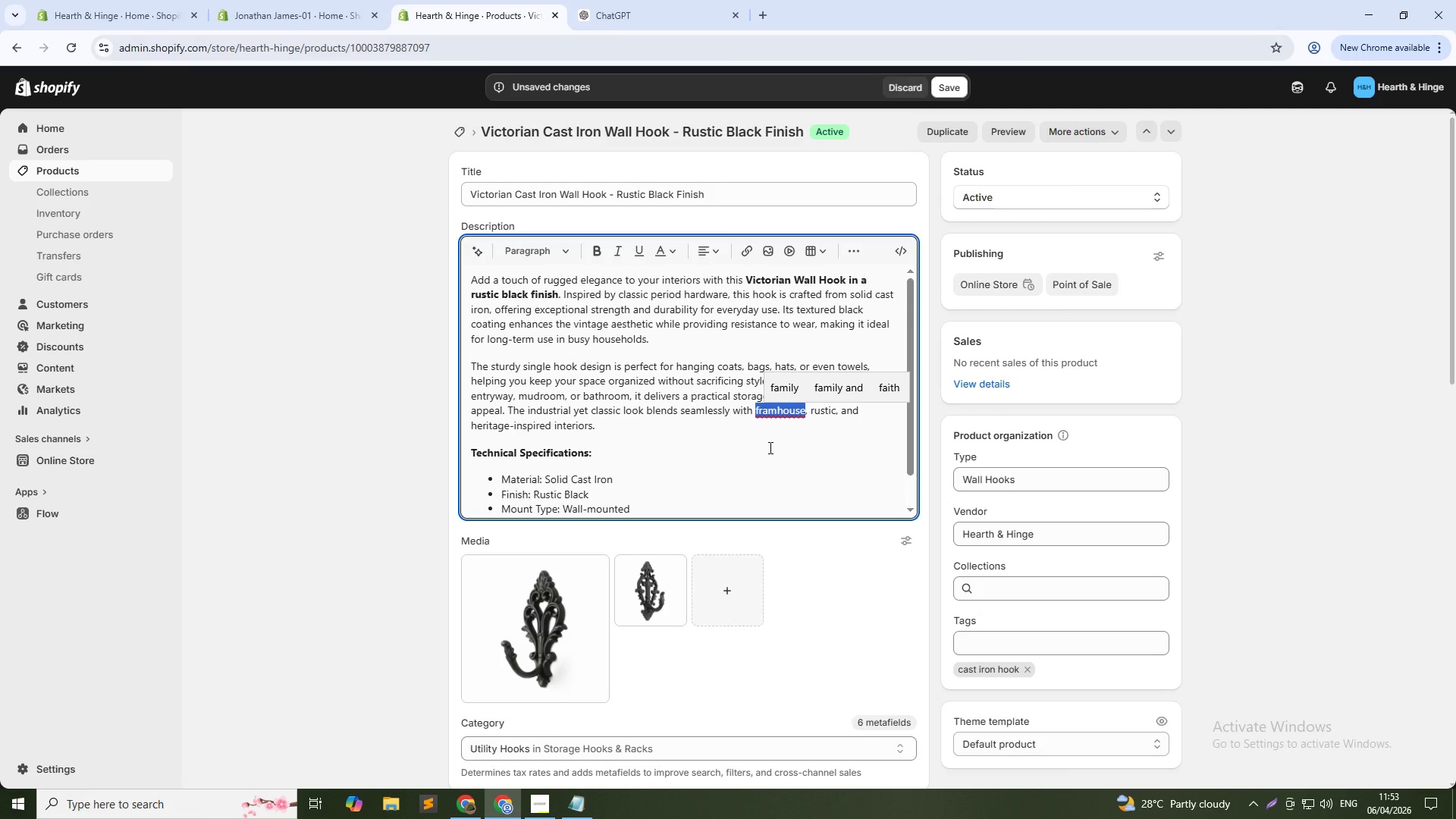 
key(Unknown)
 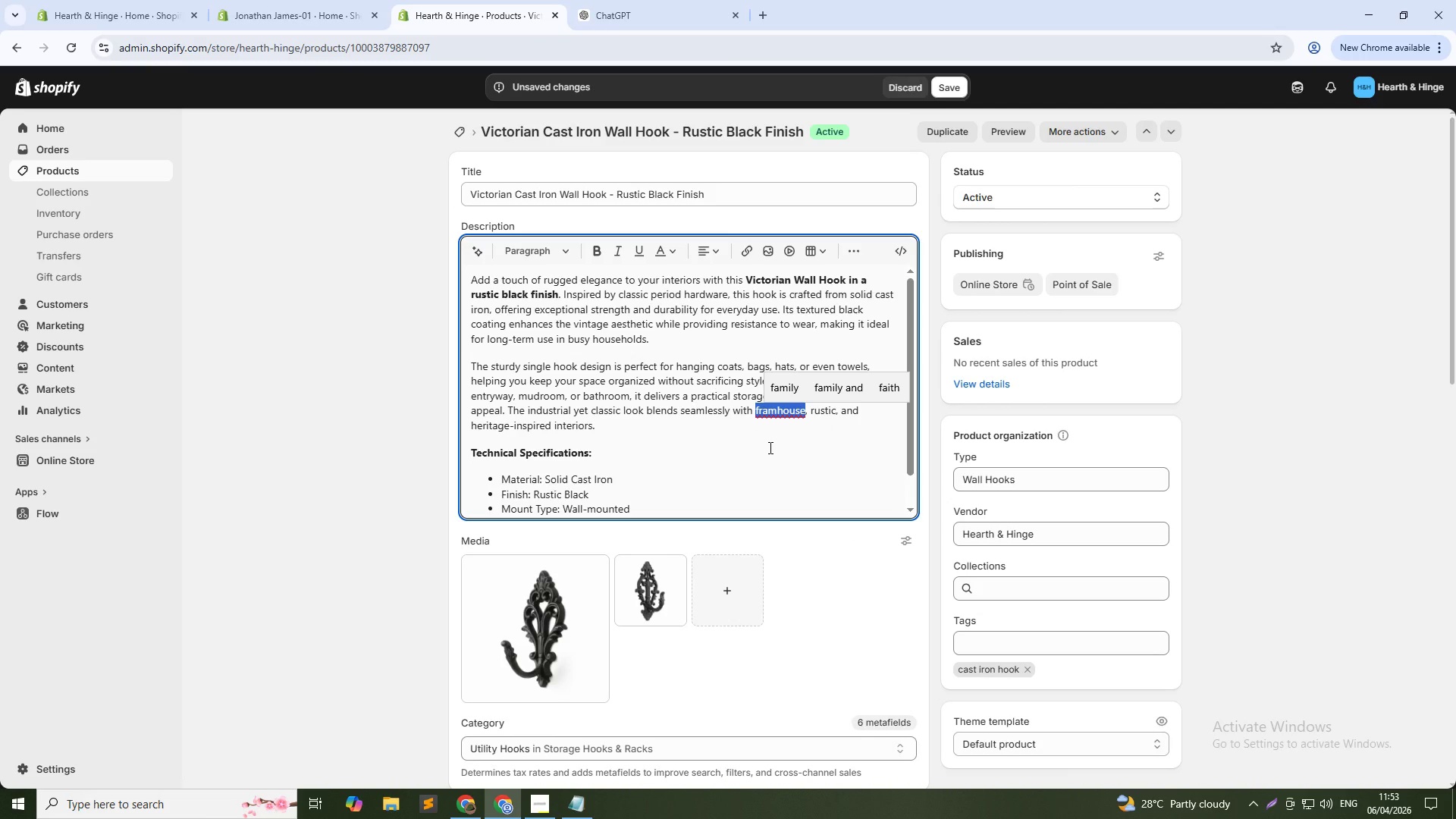 
key(Unknown)
 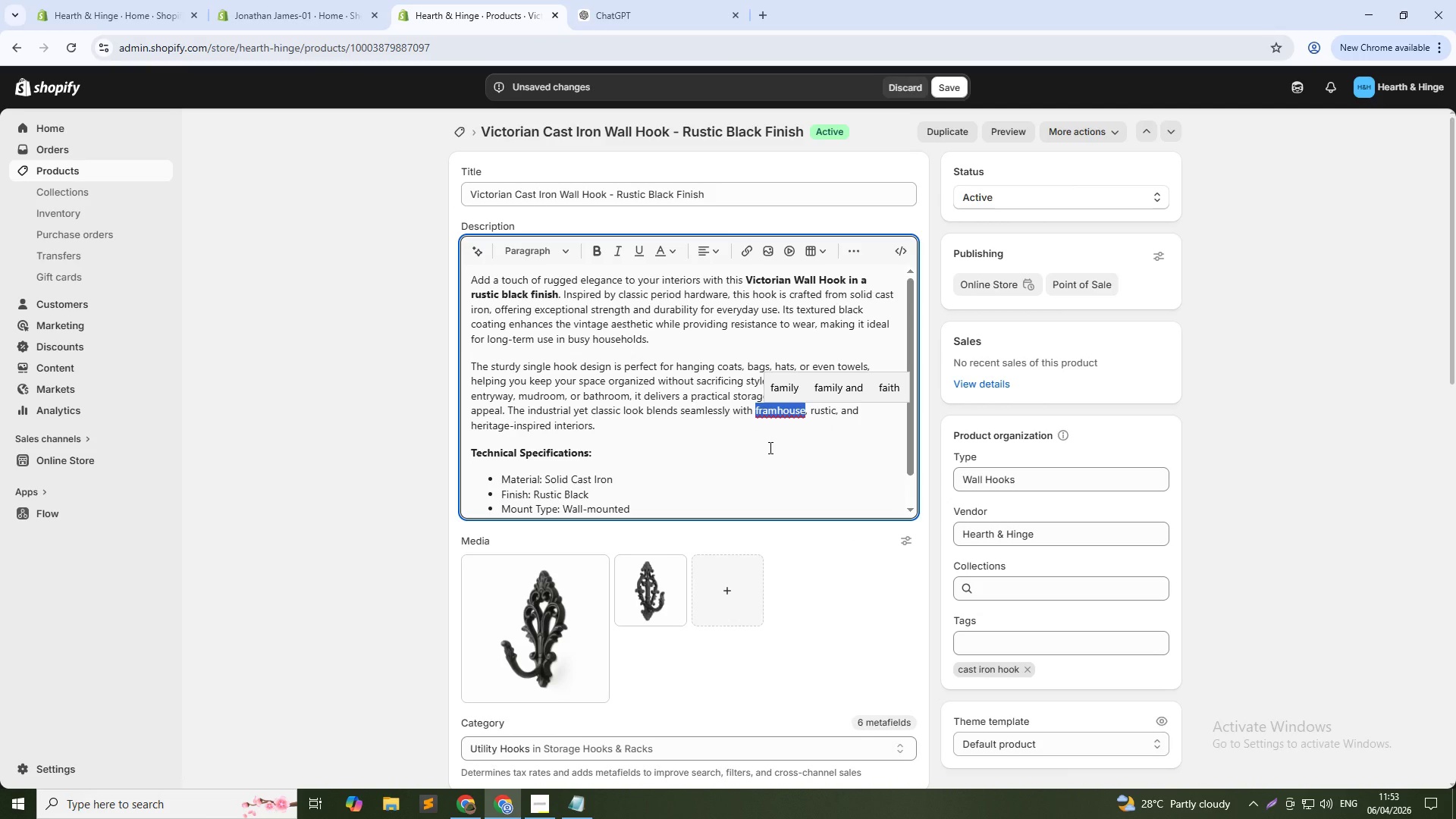 
left_click([522, 480])
 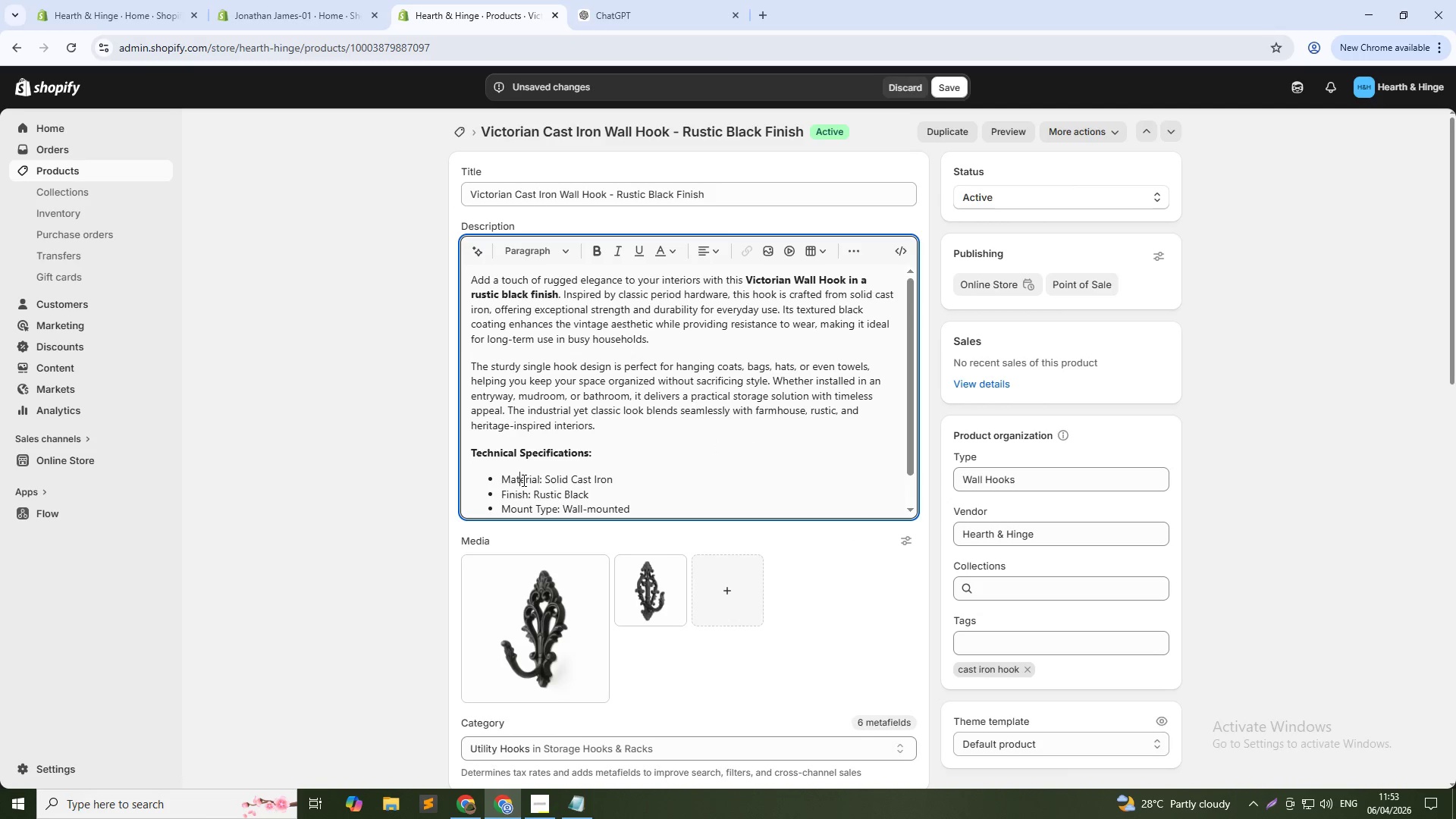 
key(Control+B)
 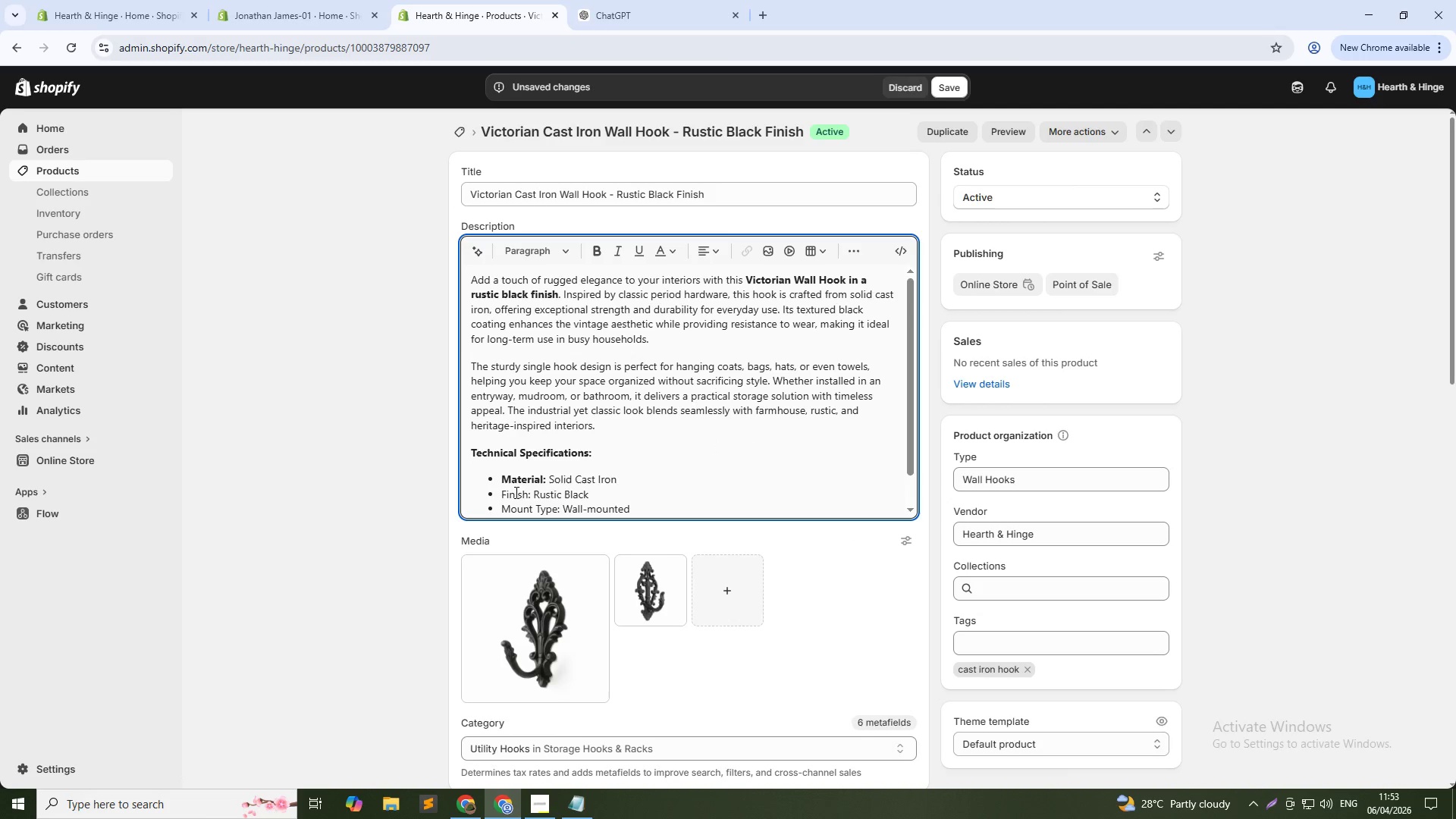 
left_click([515, 492])
 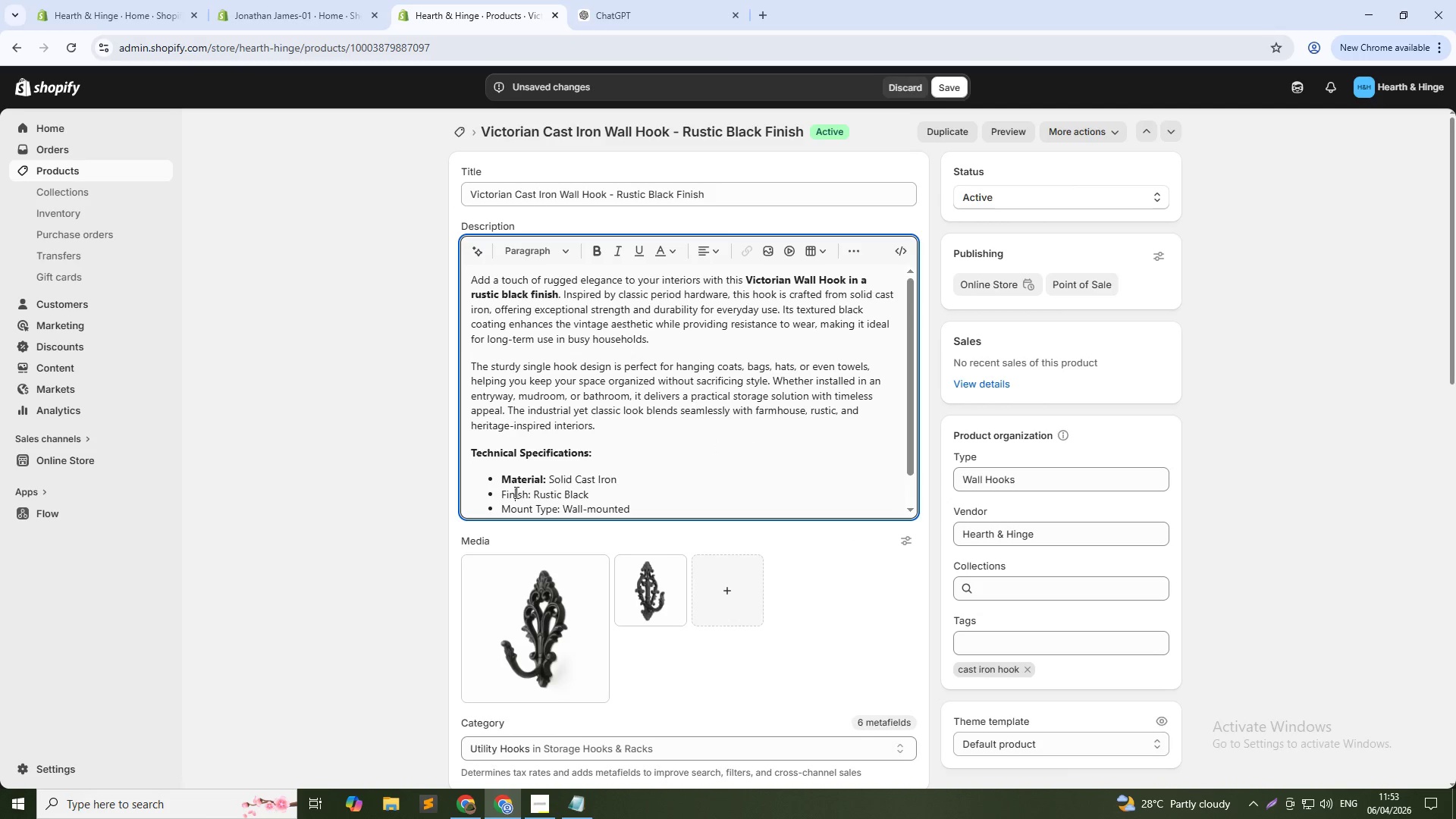 
key(Control+B)
 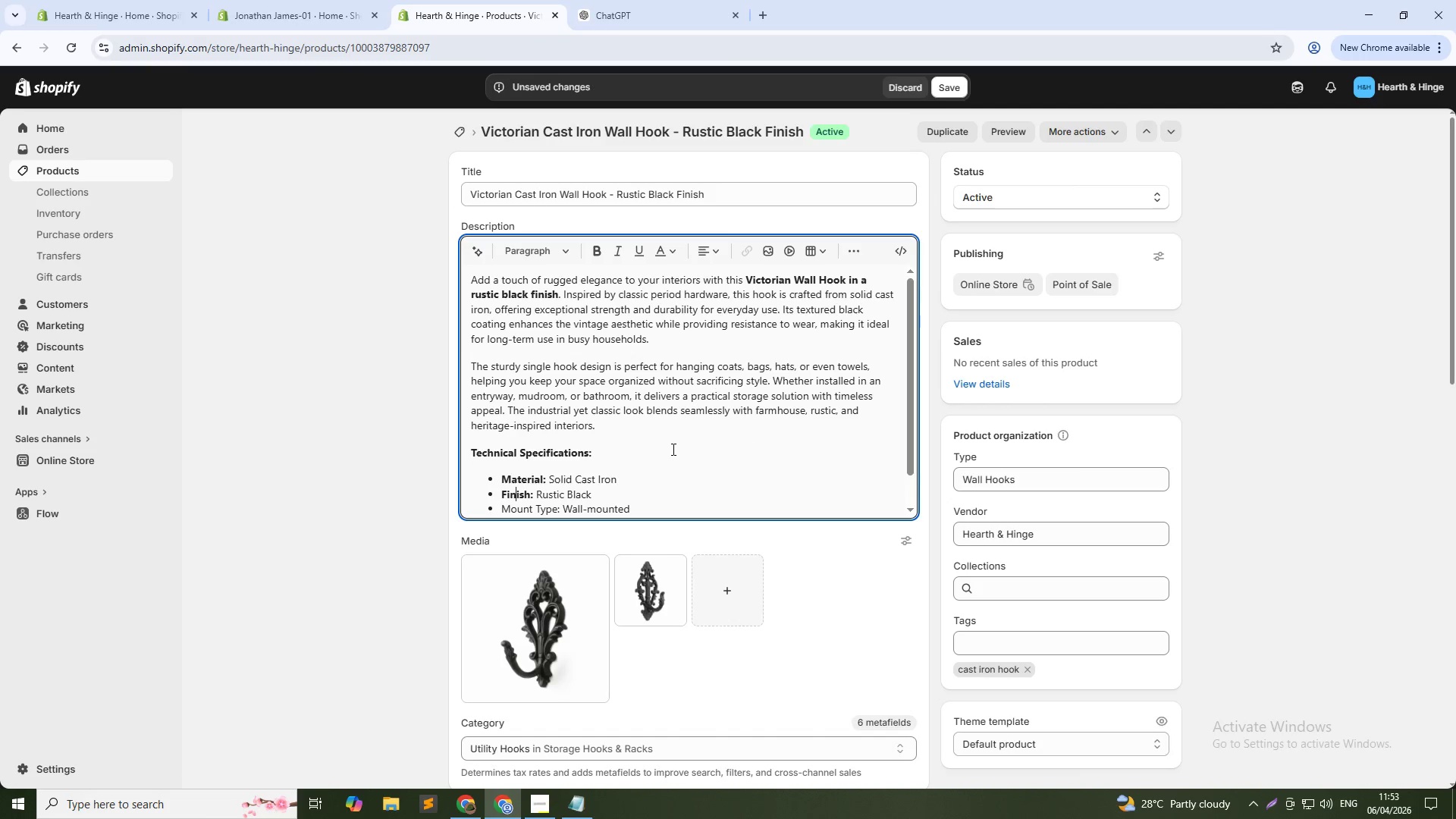 
scroll: coordinate [672, 449], scroll_direction: down, amount: 1.0
 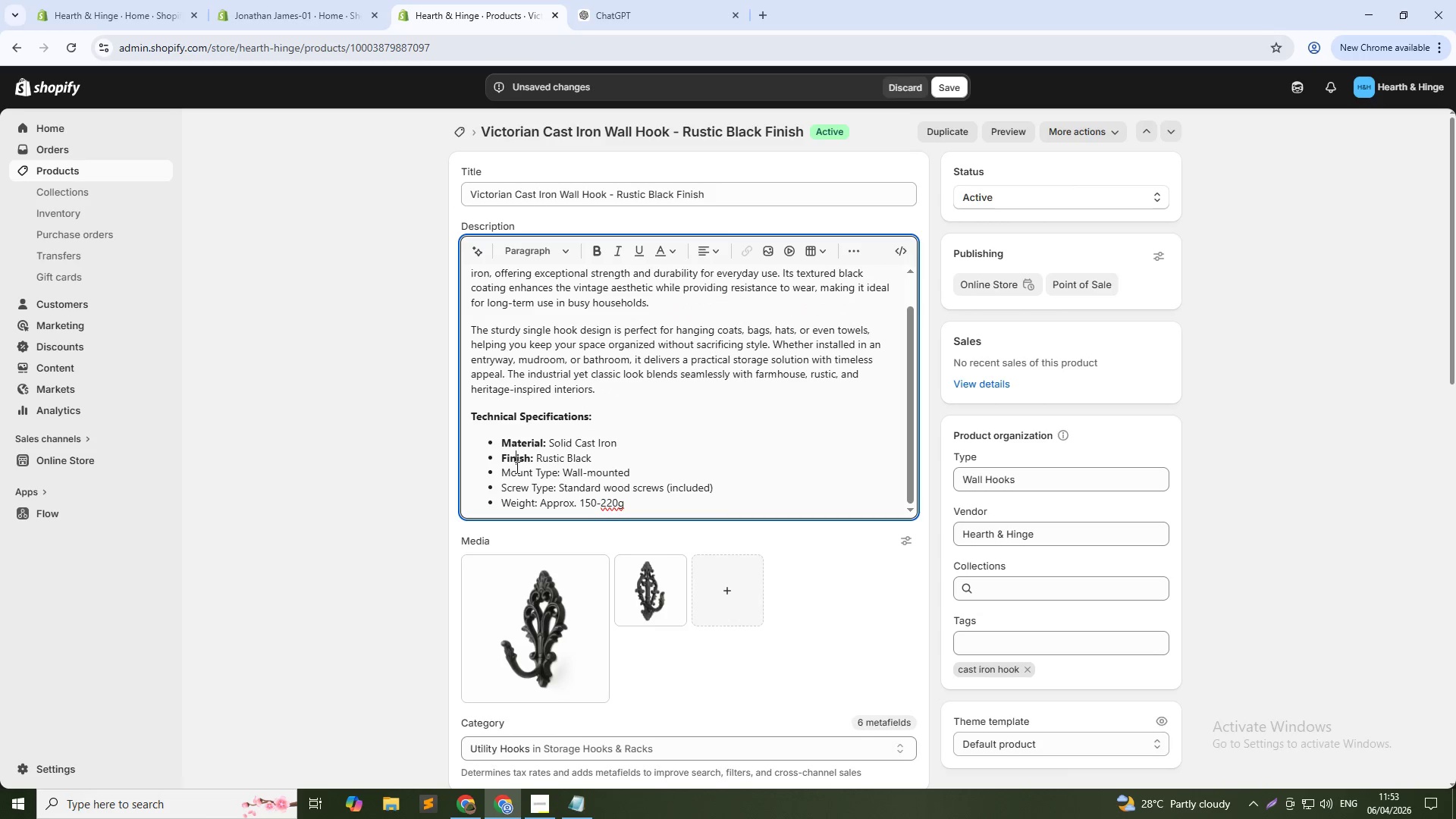 
left_click([522, 474])
 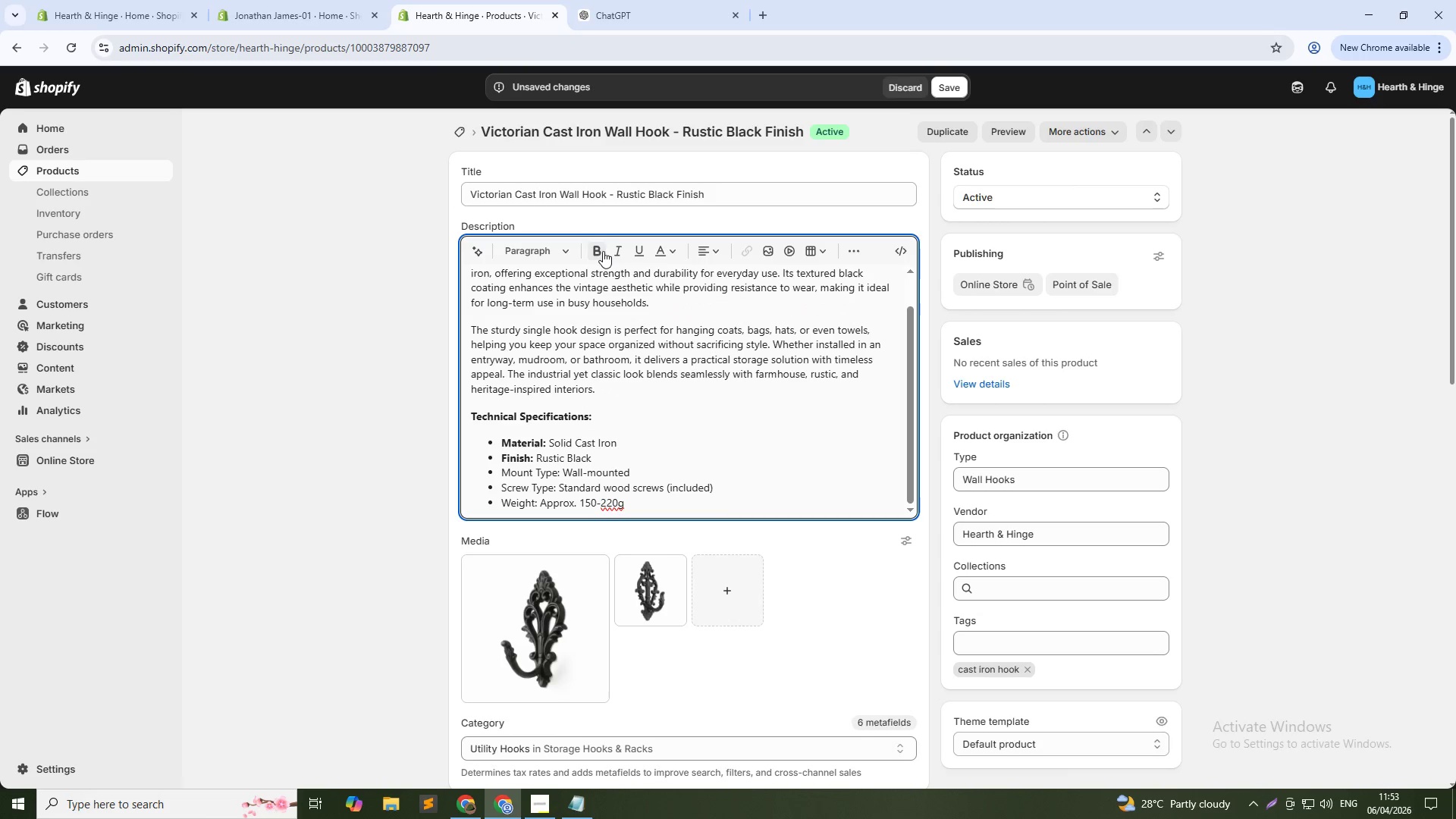 
left_click([596, 248])
 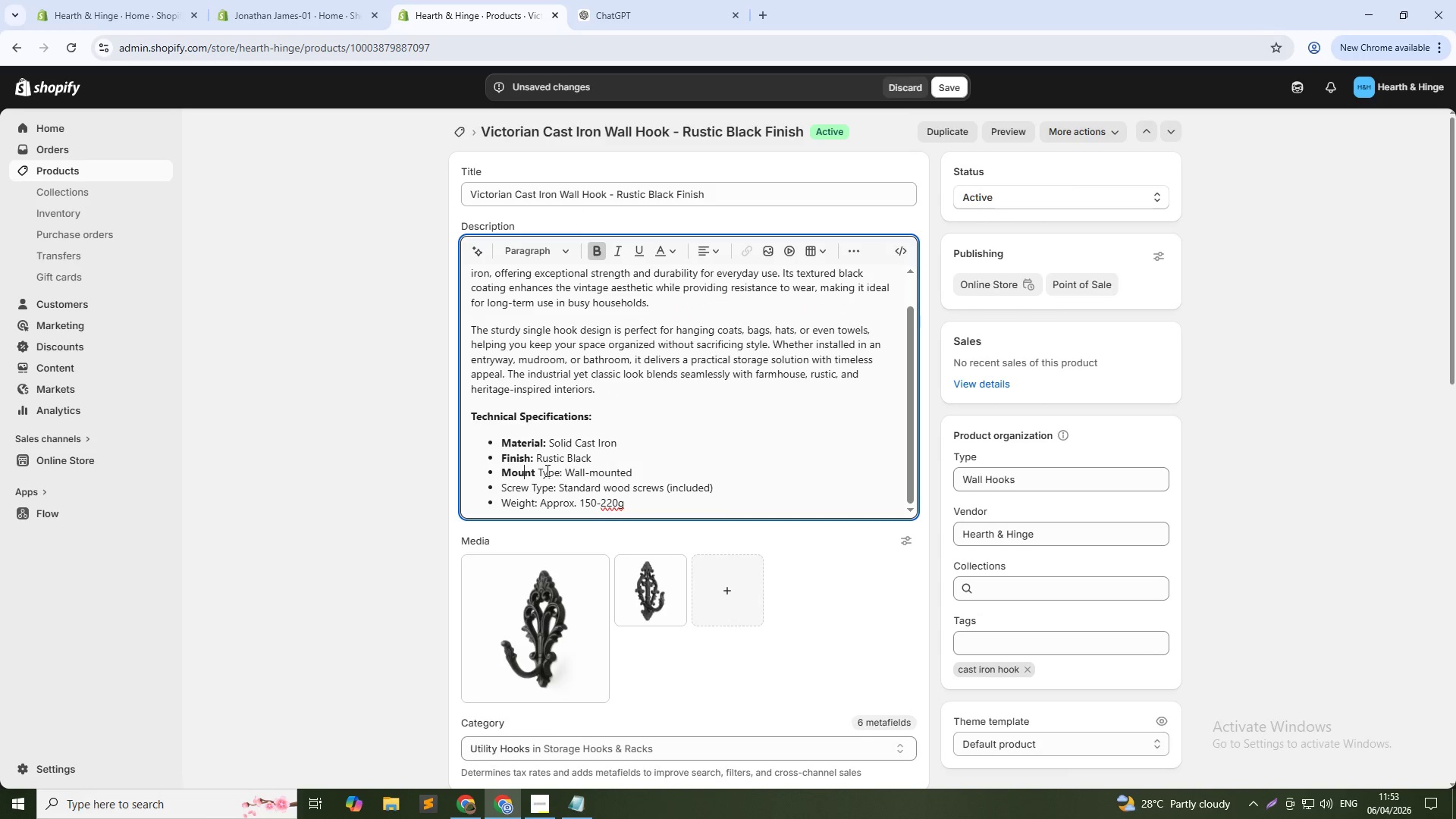 
left_click([546, 470])
 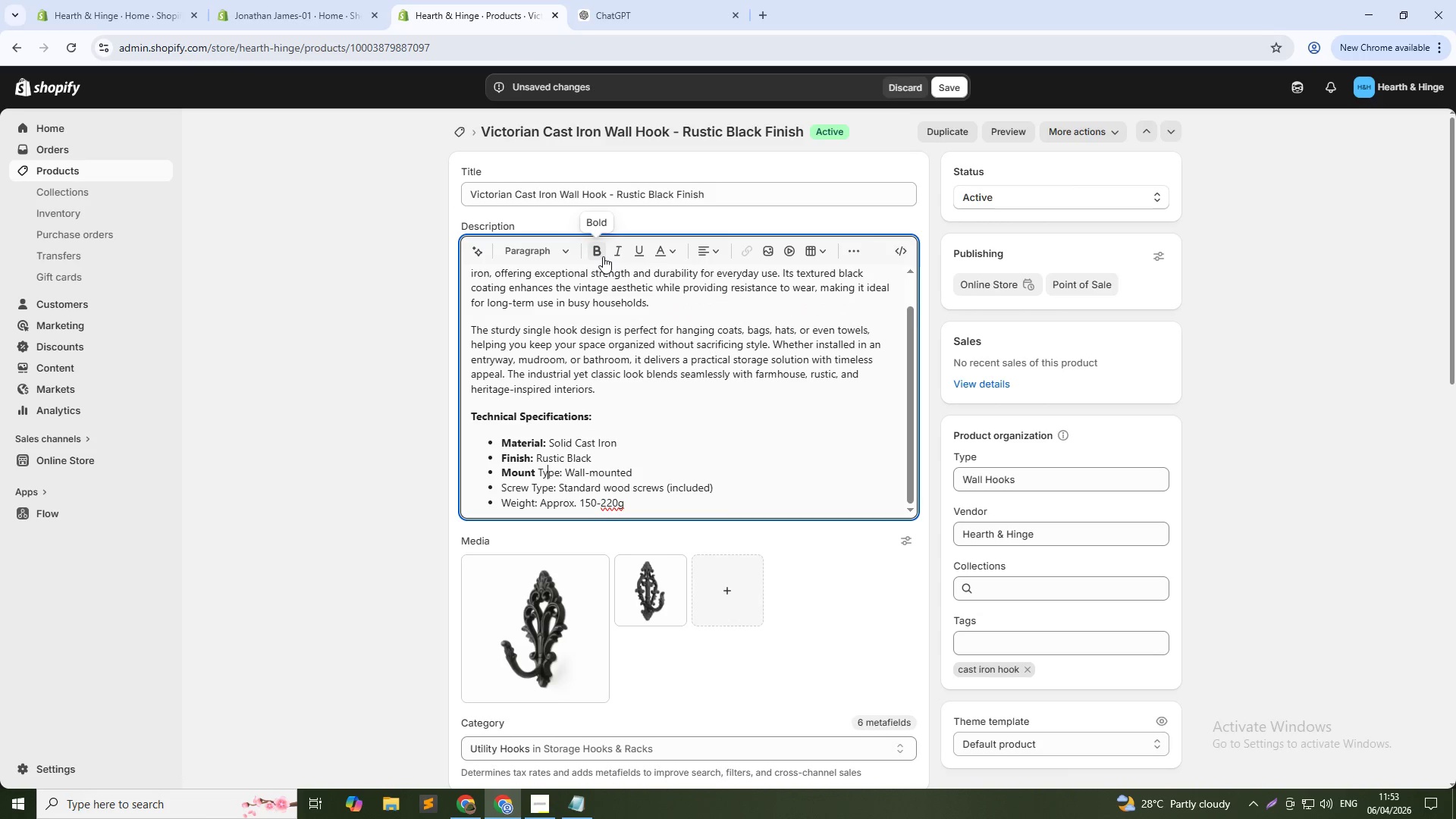 
left_click([600, 256])
 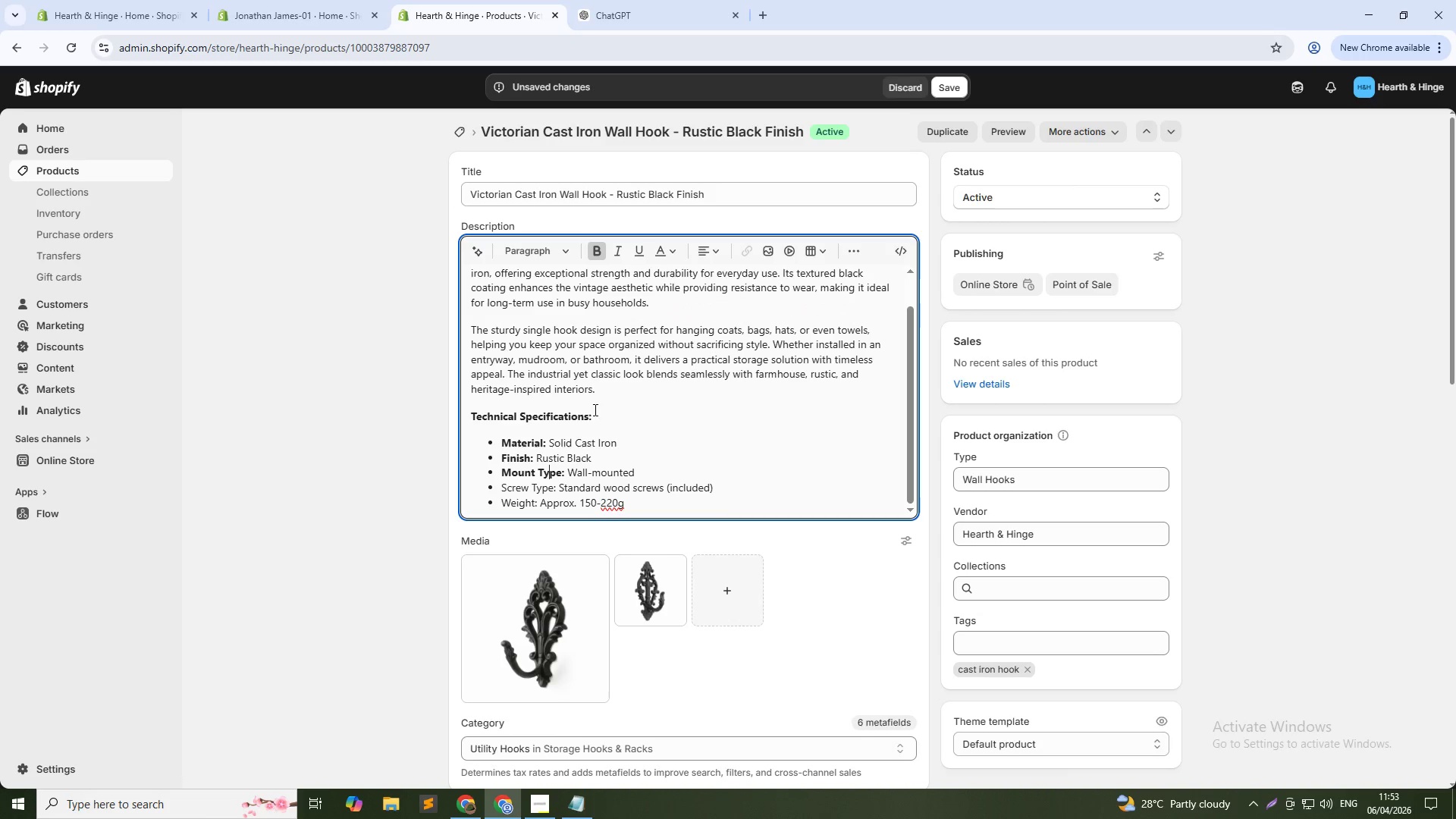 
scroll: coordinate [591, 424], scroll_direction: down, amount: 1.0
 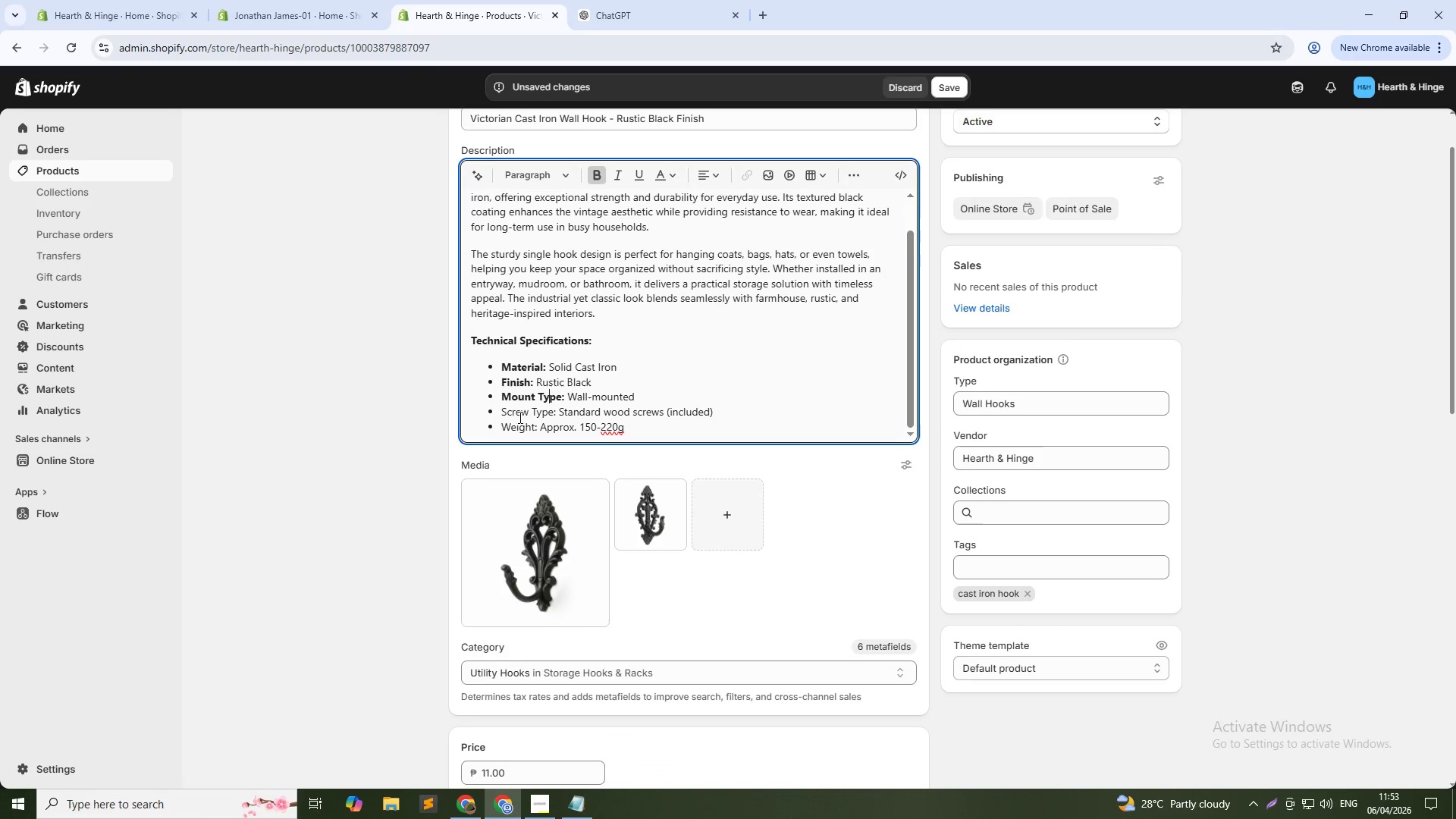 
left_click([519, 406])
 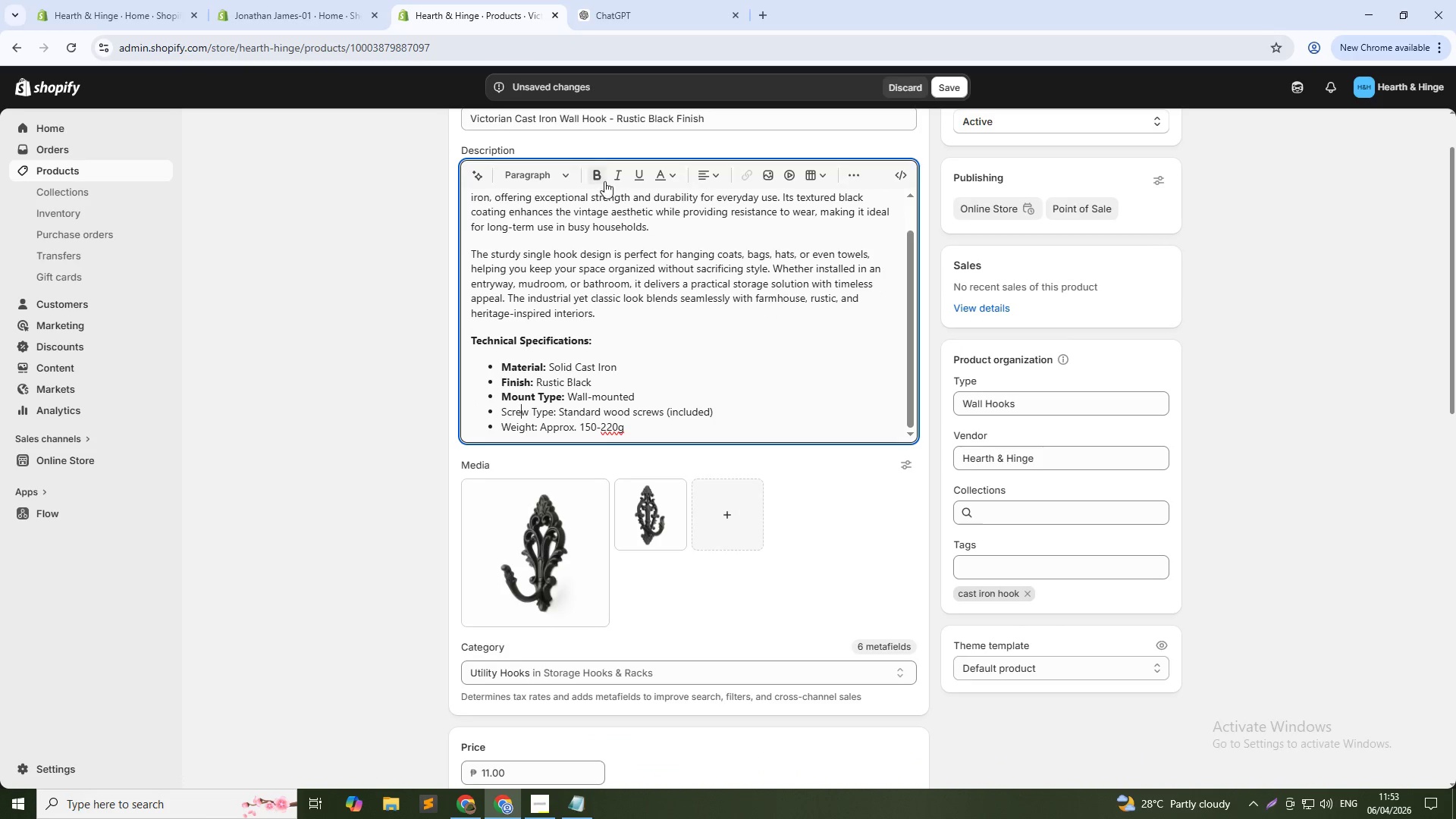 
left_click([601, 180])
 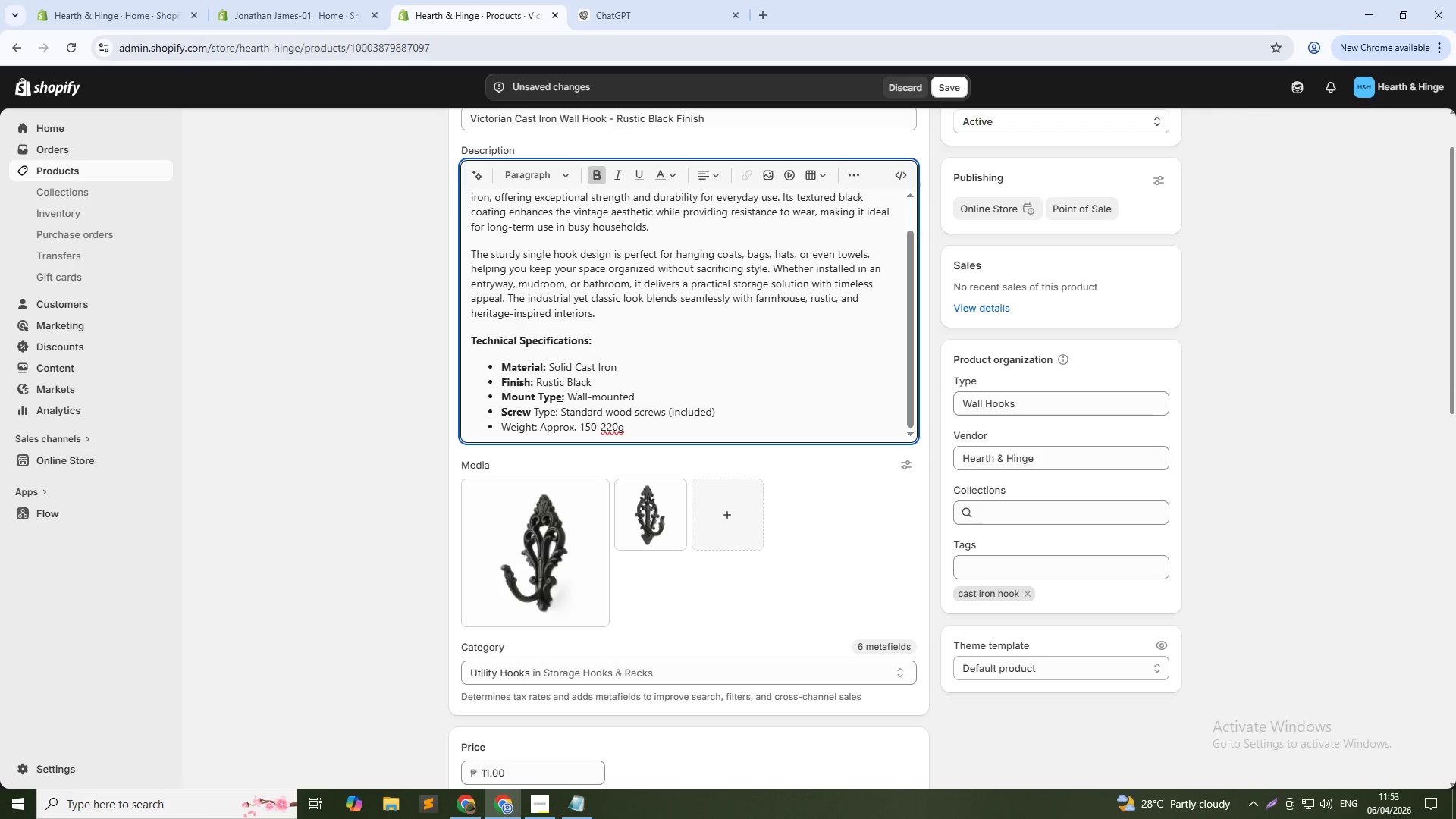 
left_click([543, 410])
 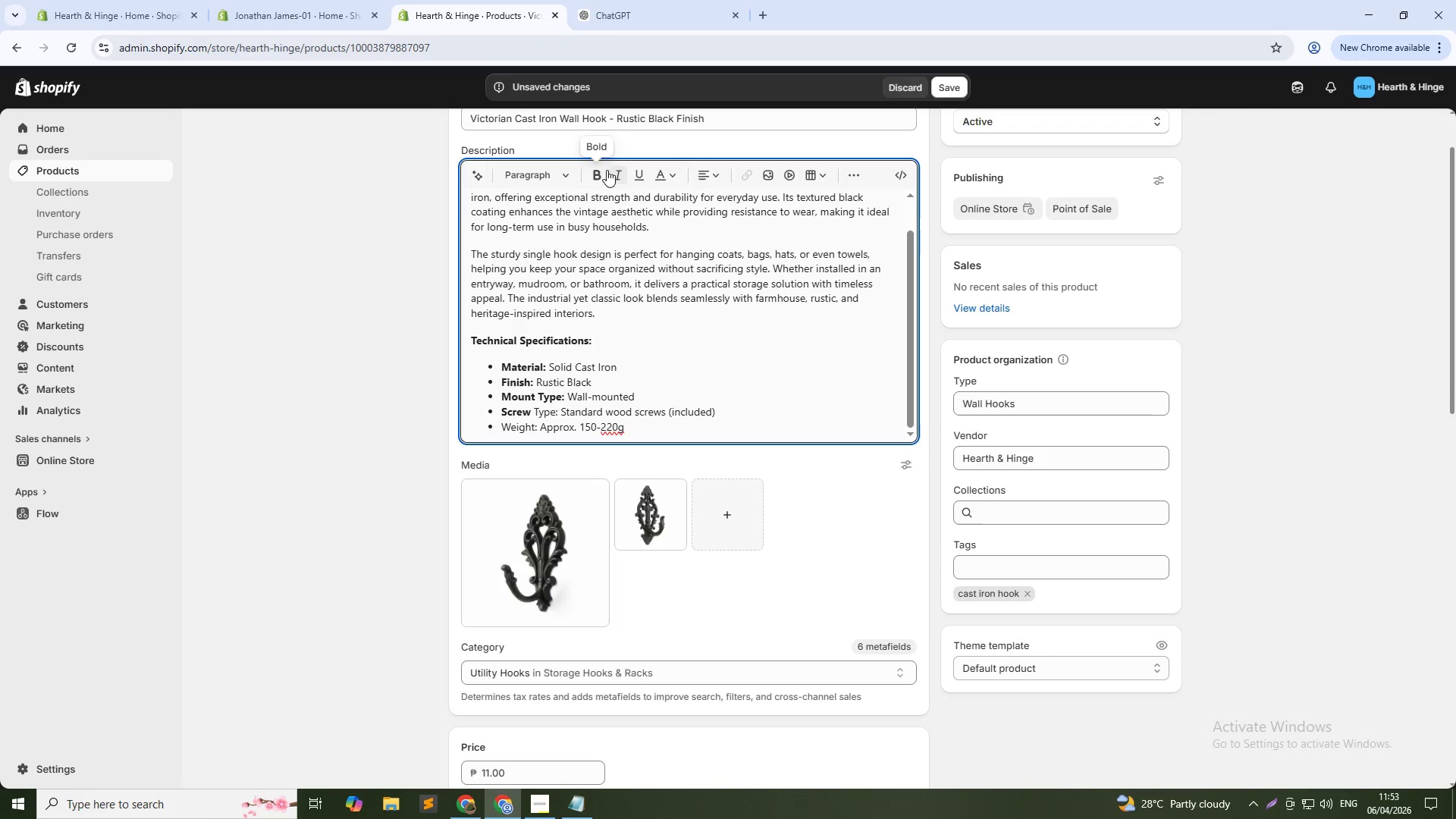 
left_click([595, 168])
 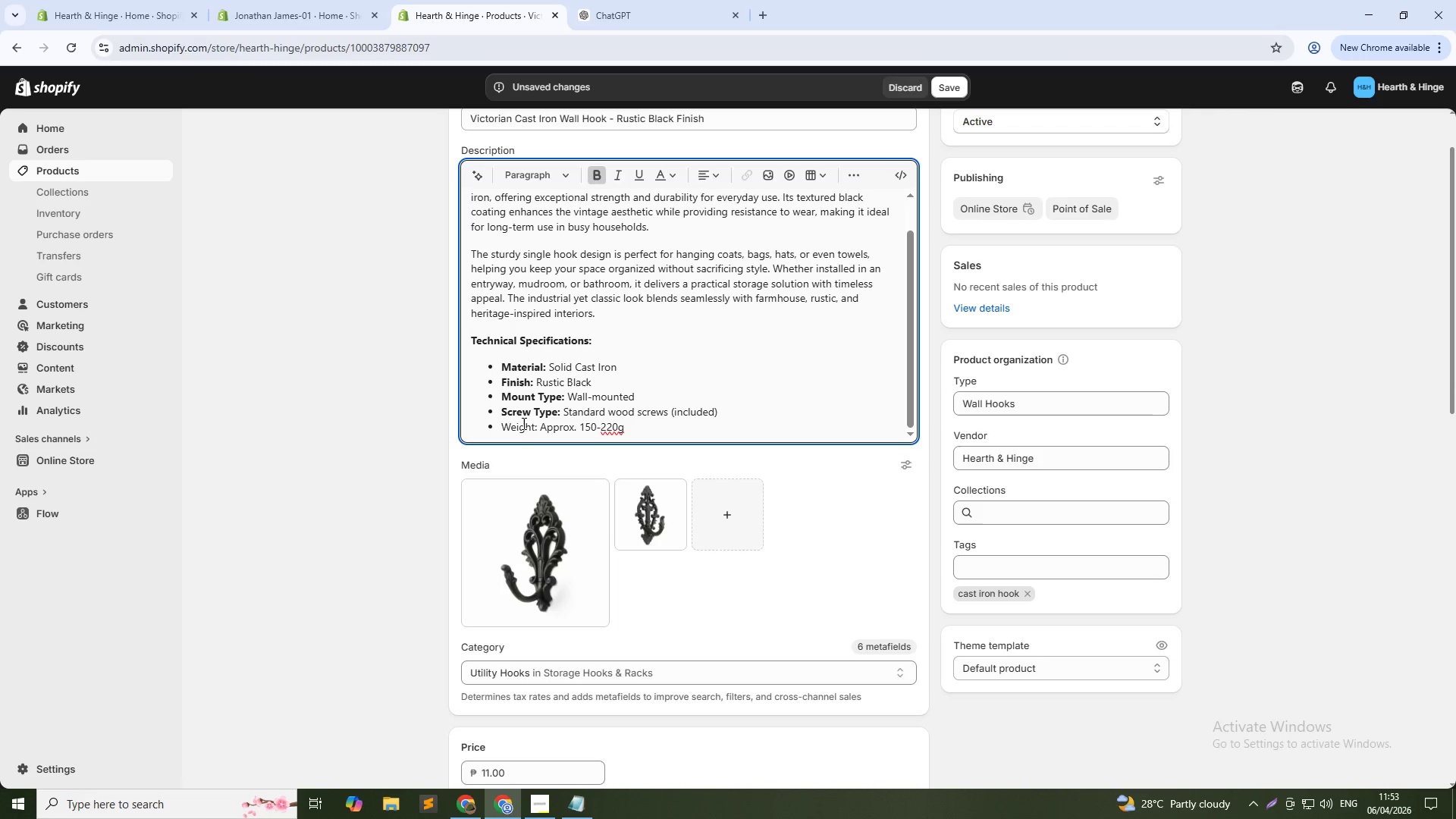 
left_click([521, 430])
 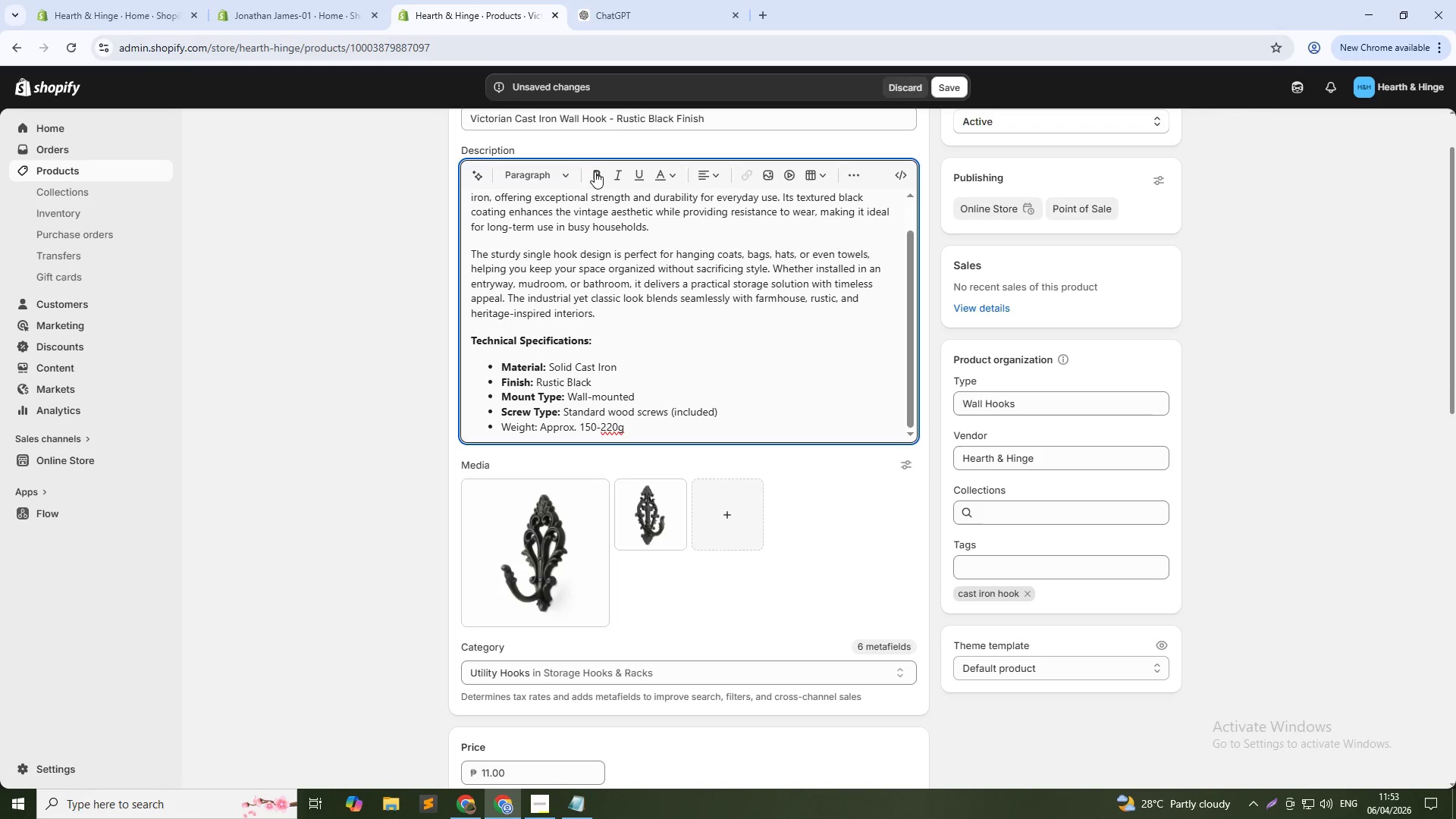 
left_click([596, 174])
 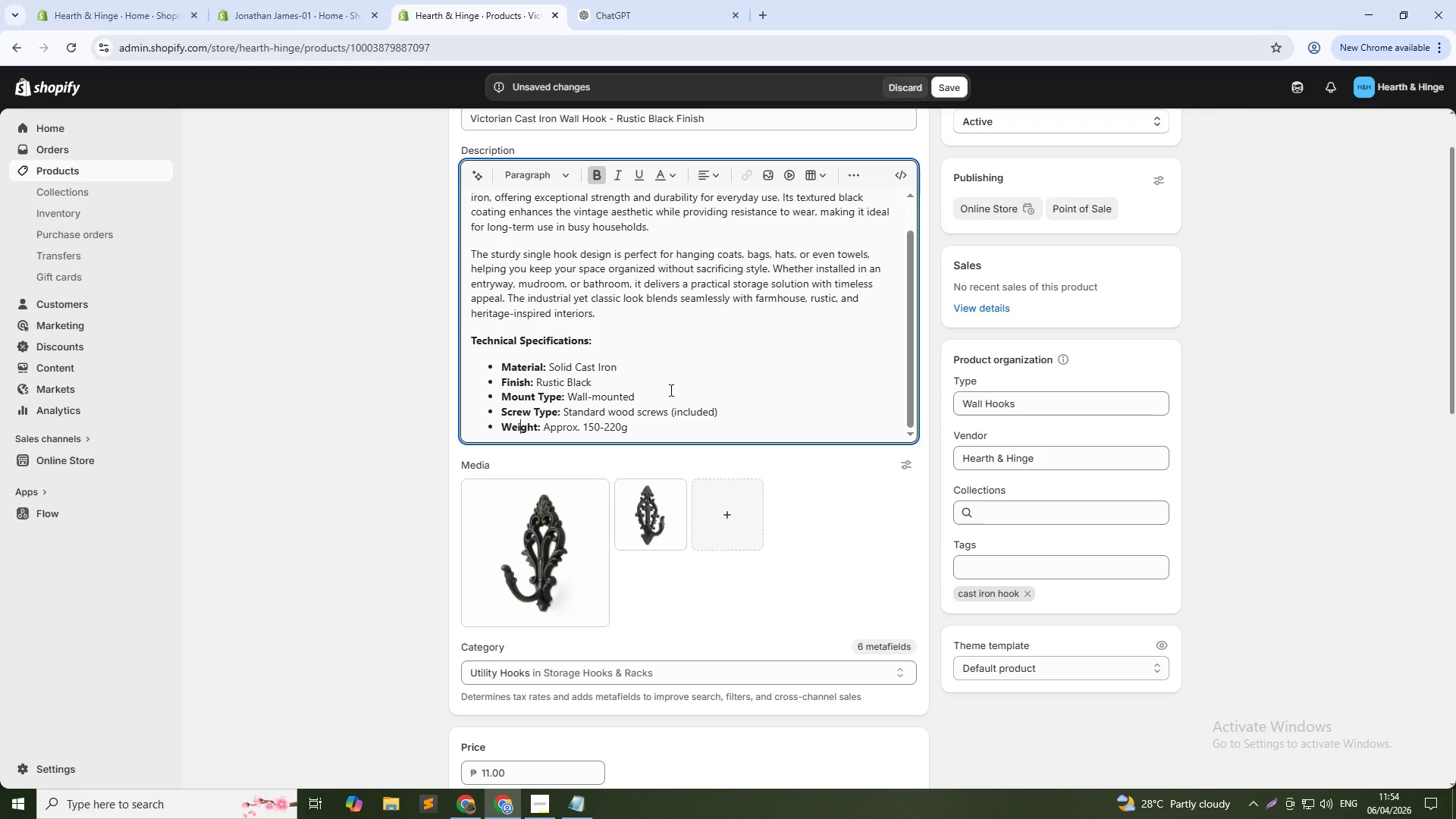 
left_click([682, 419])
 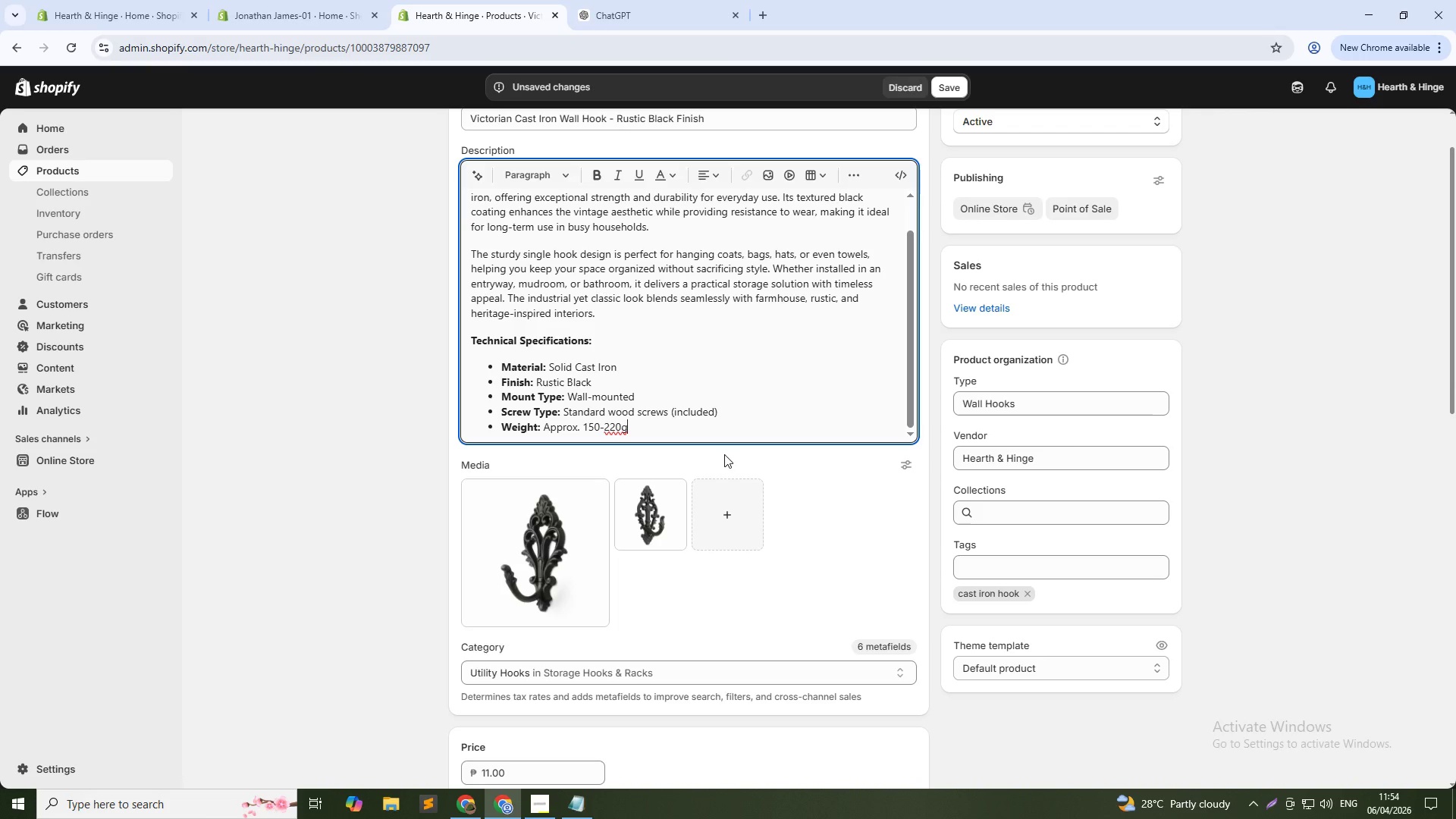 
wait(15.78)
 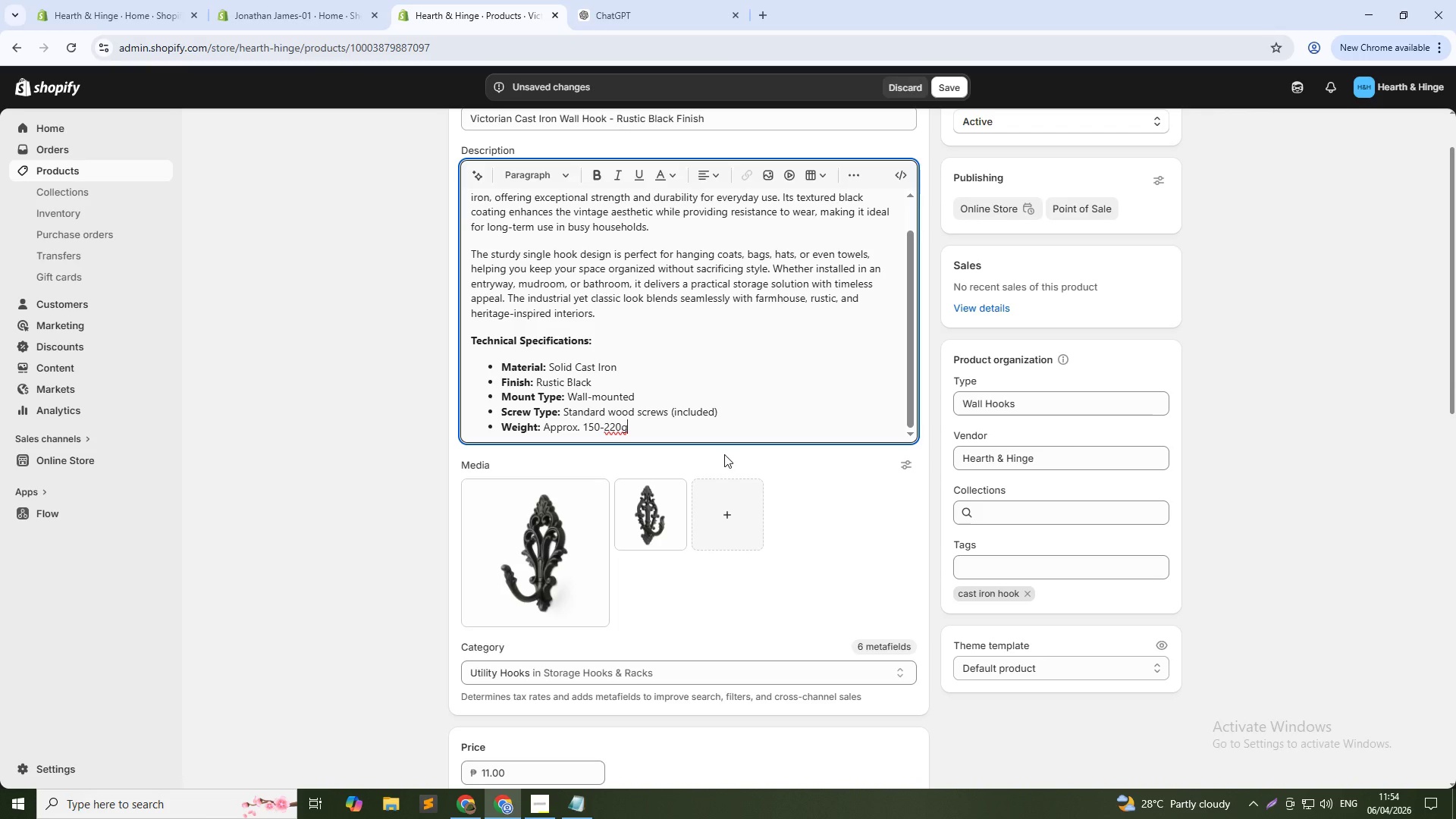 
scroll: coordinate [786, 395], scroll_direction: down, amount: 2.0
 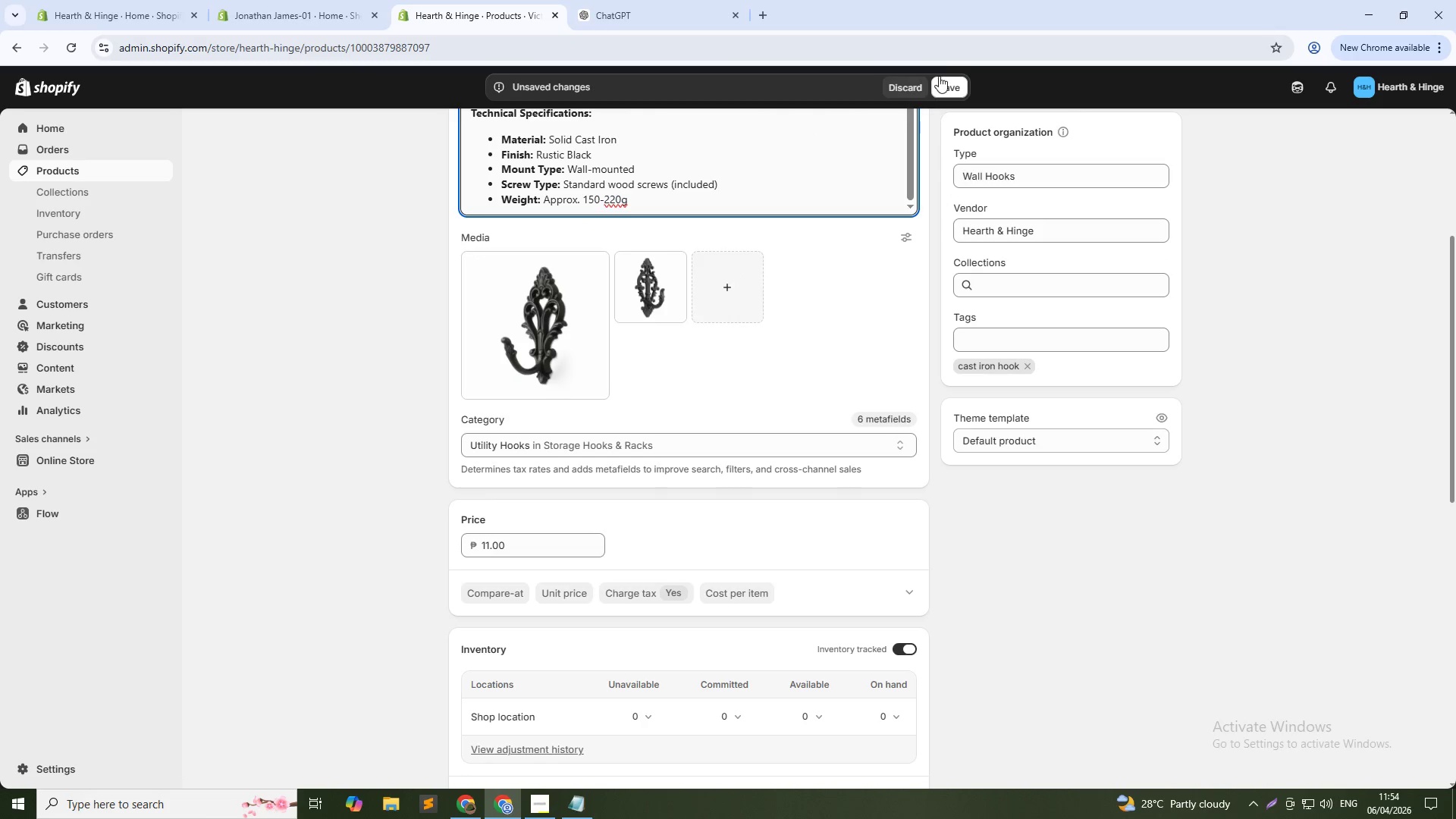 
left_click([949, 88])
 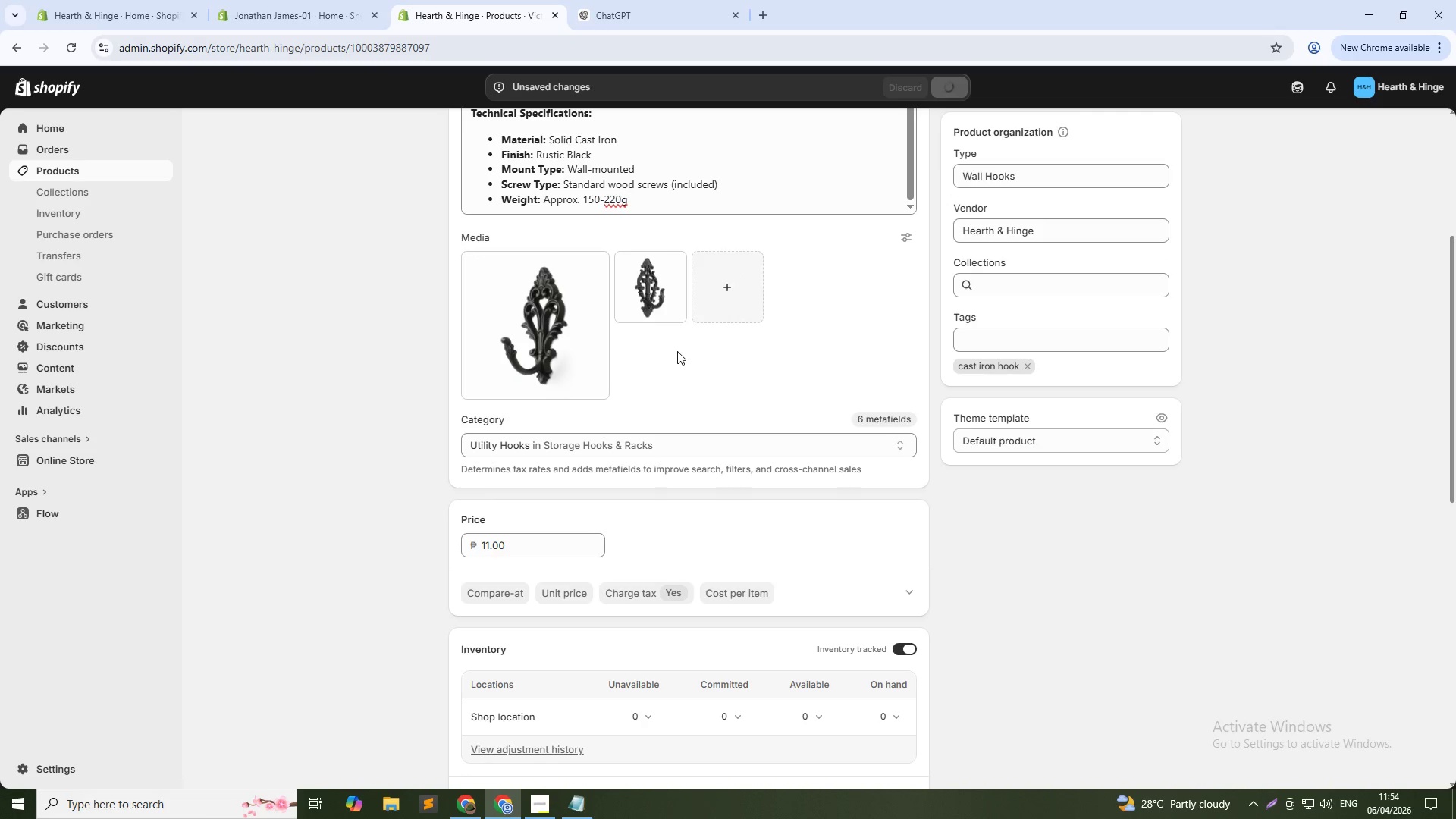 
scroll: coordinate [448, 149], scroll_direction: up, amount: 7.0
 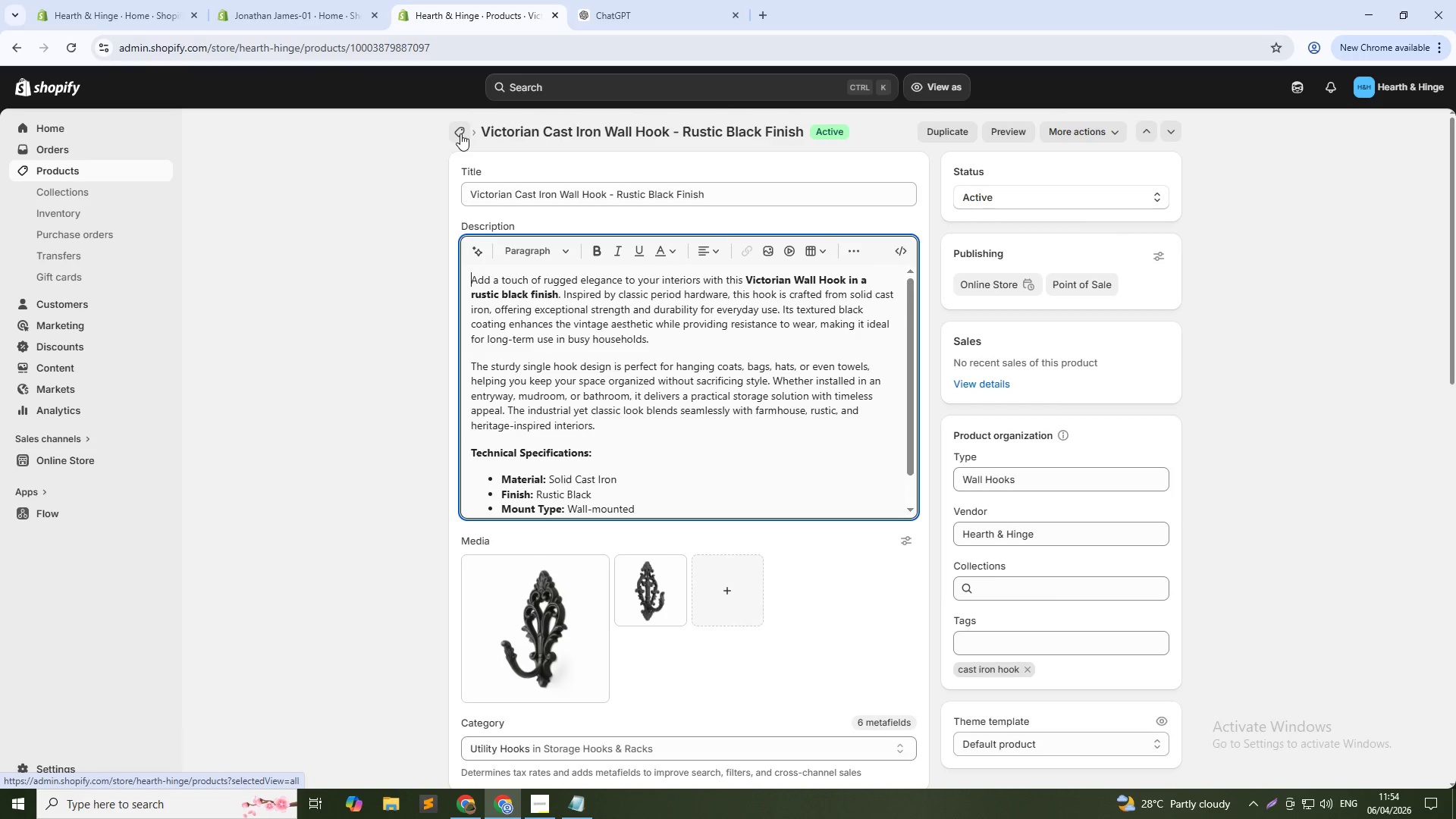 
left_click([460, 133])
 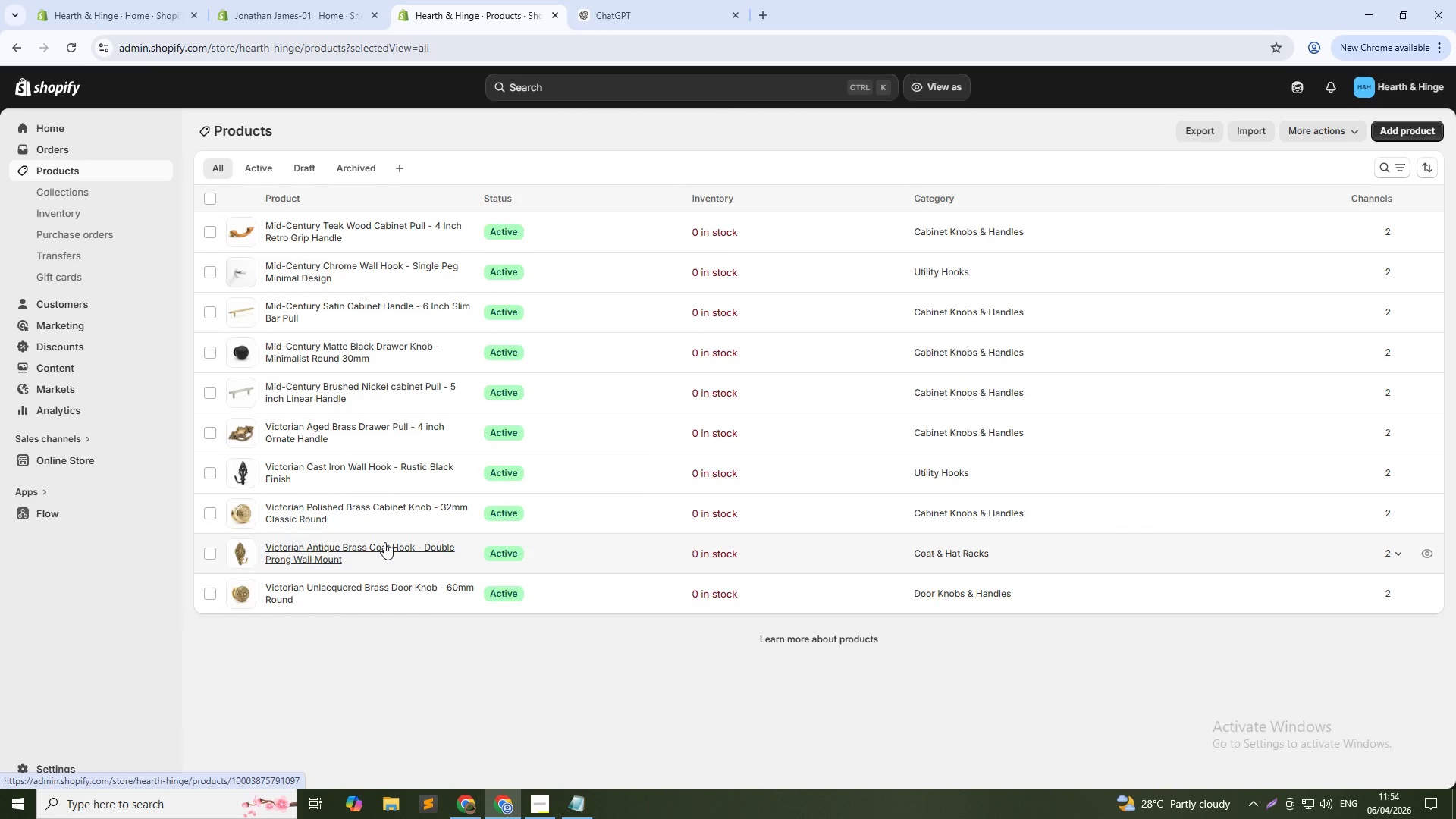 
wait(7.12)
 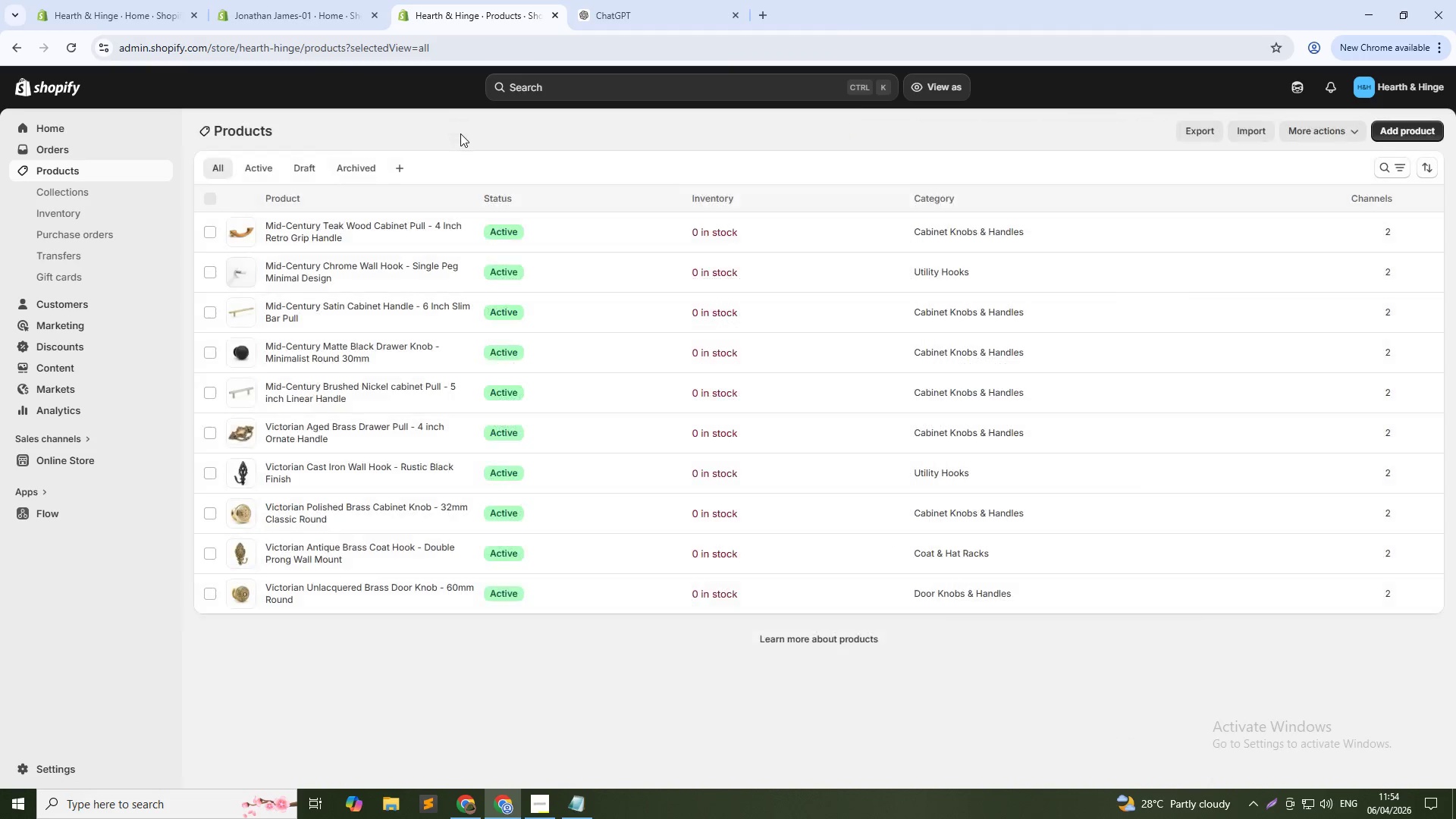 
left_click([379, 501])
 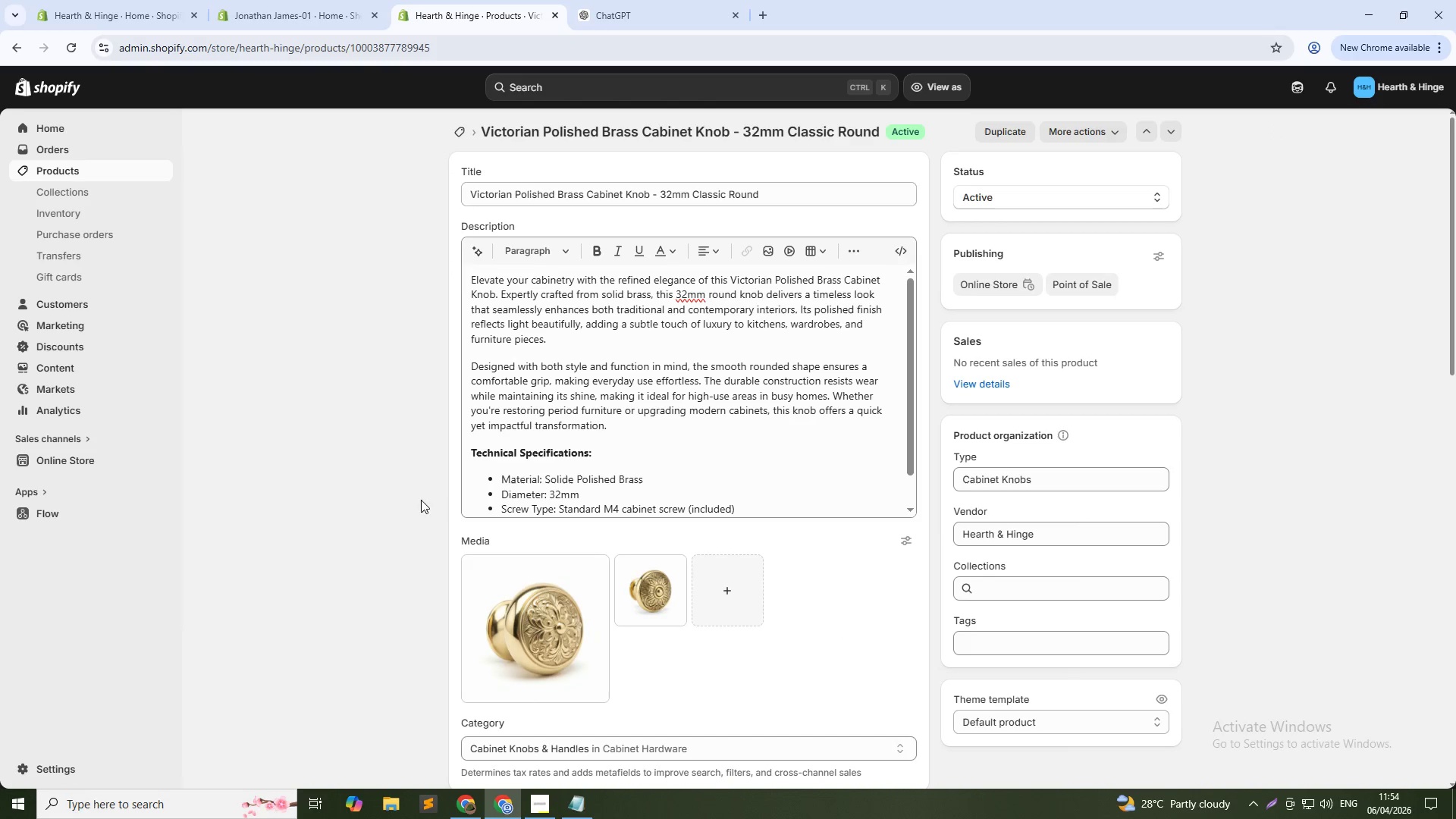 
wait(5.45)
 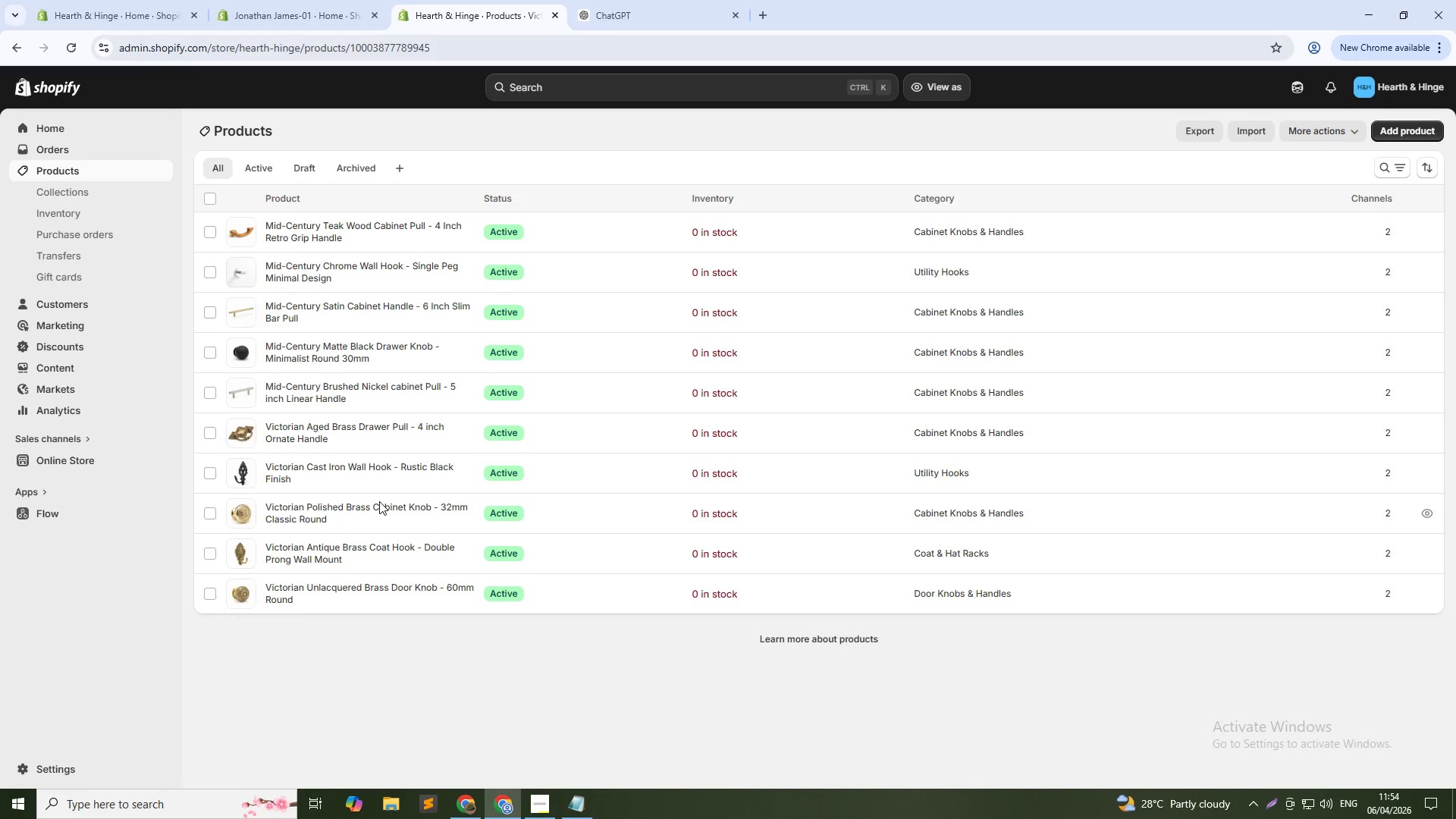 
left_click([530, 480])
 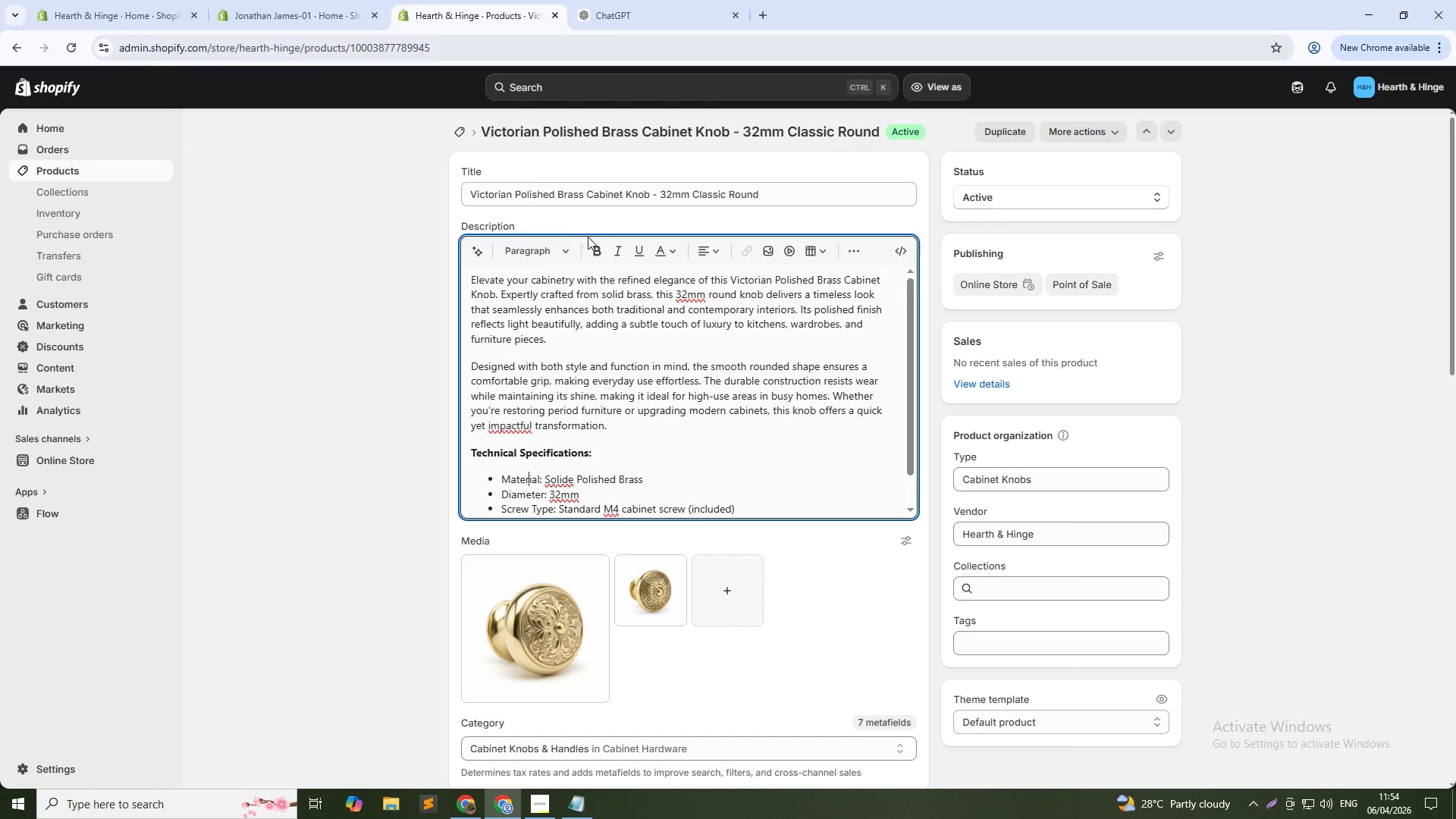 
left_click([592, 243])
 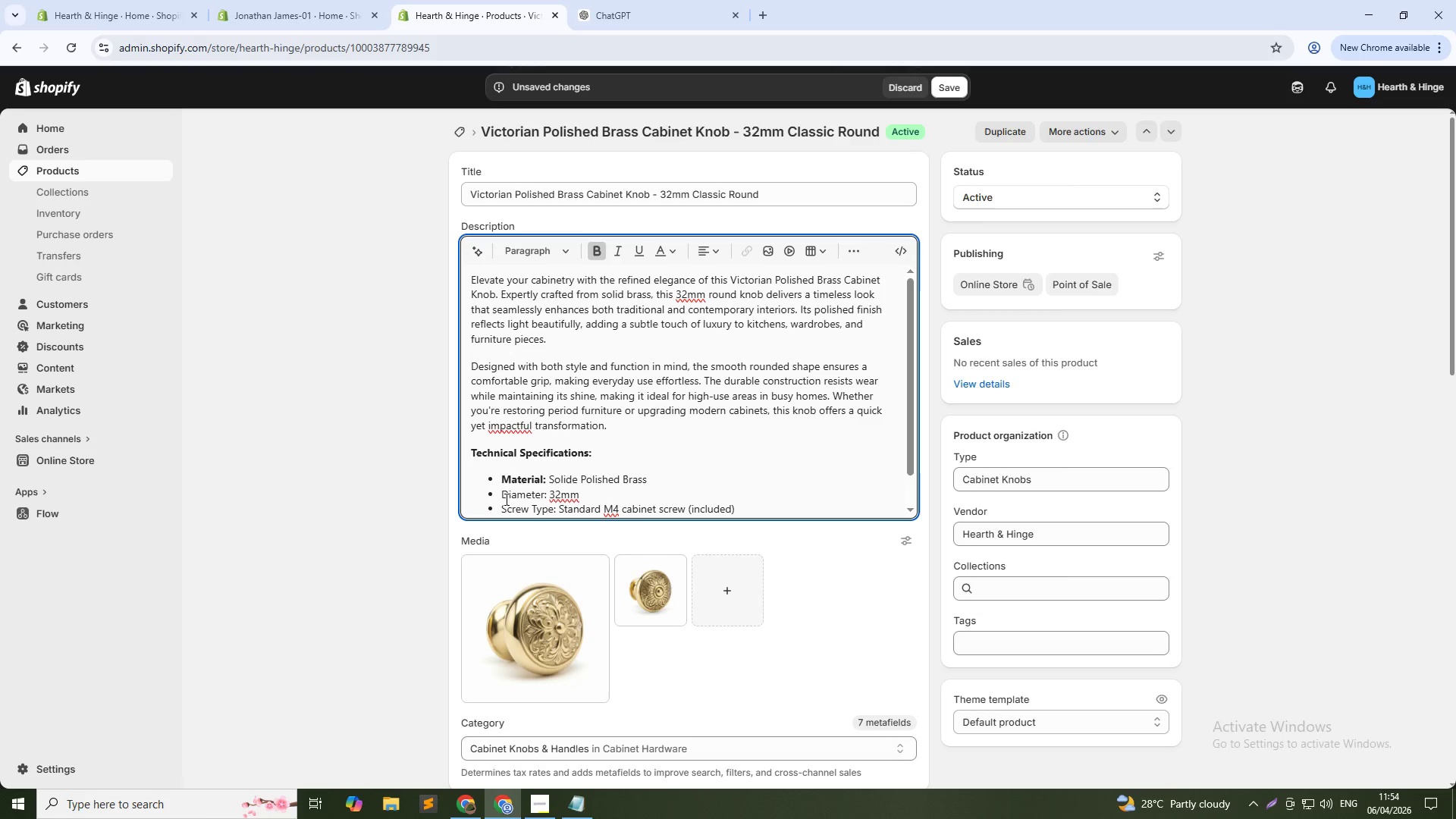 
left_click([513, 494])
 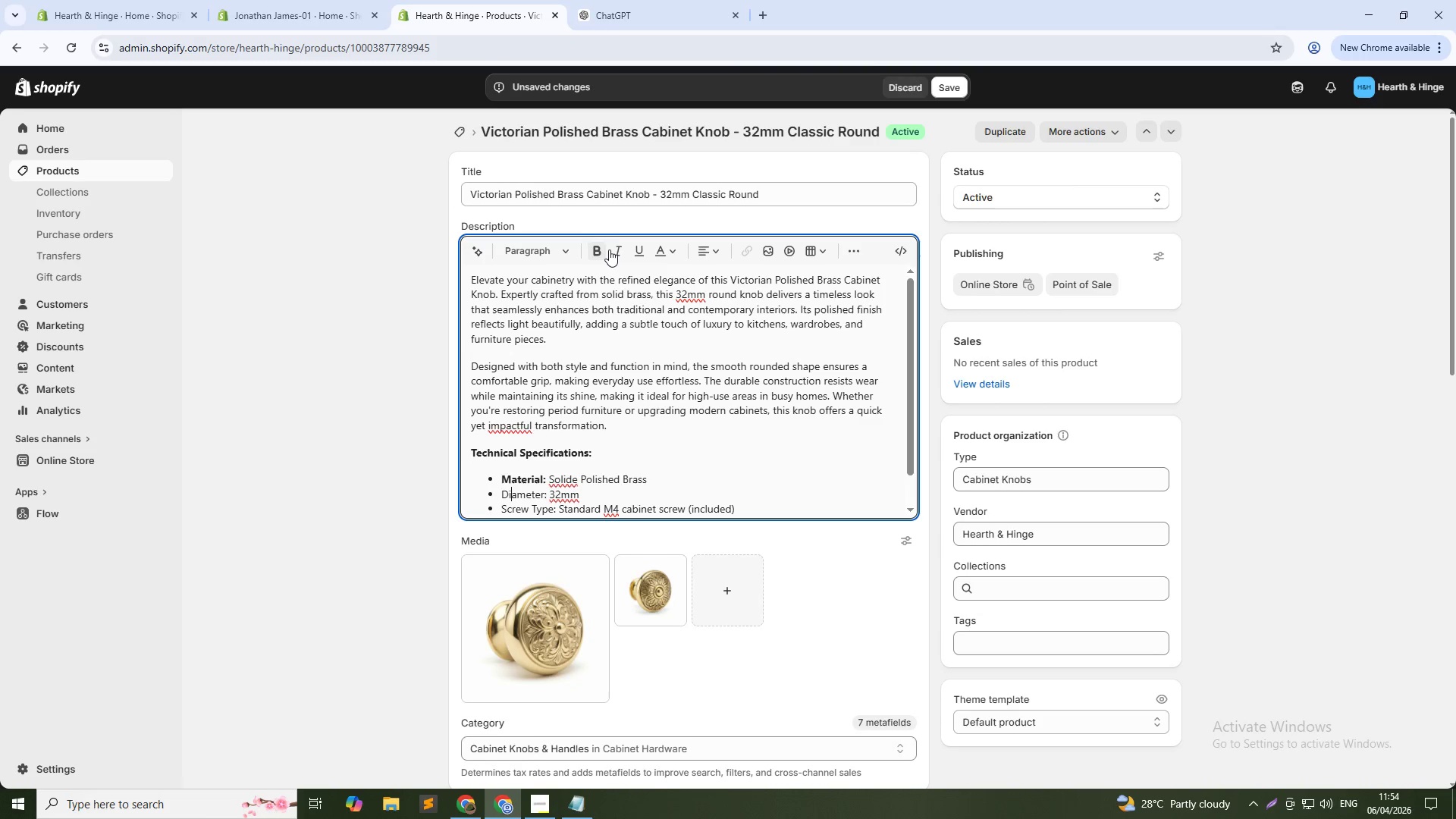 
left_click([602, 249])
 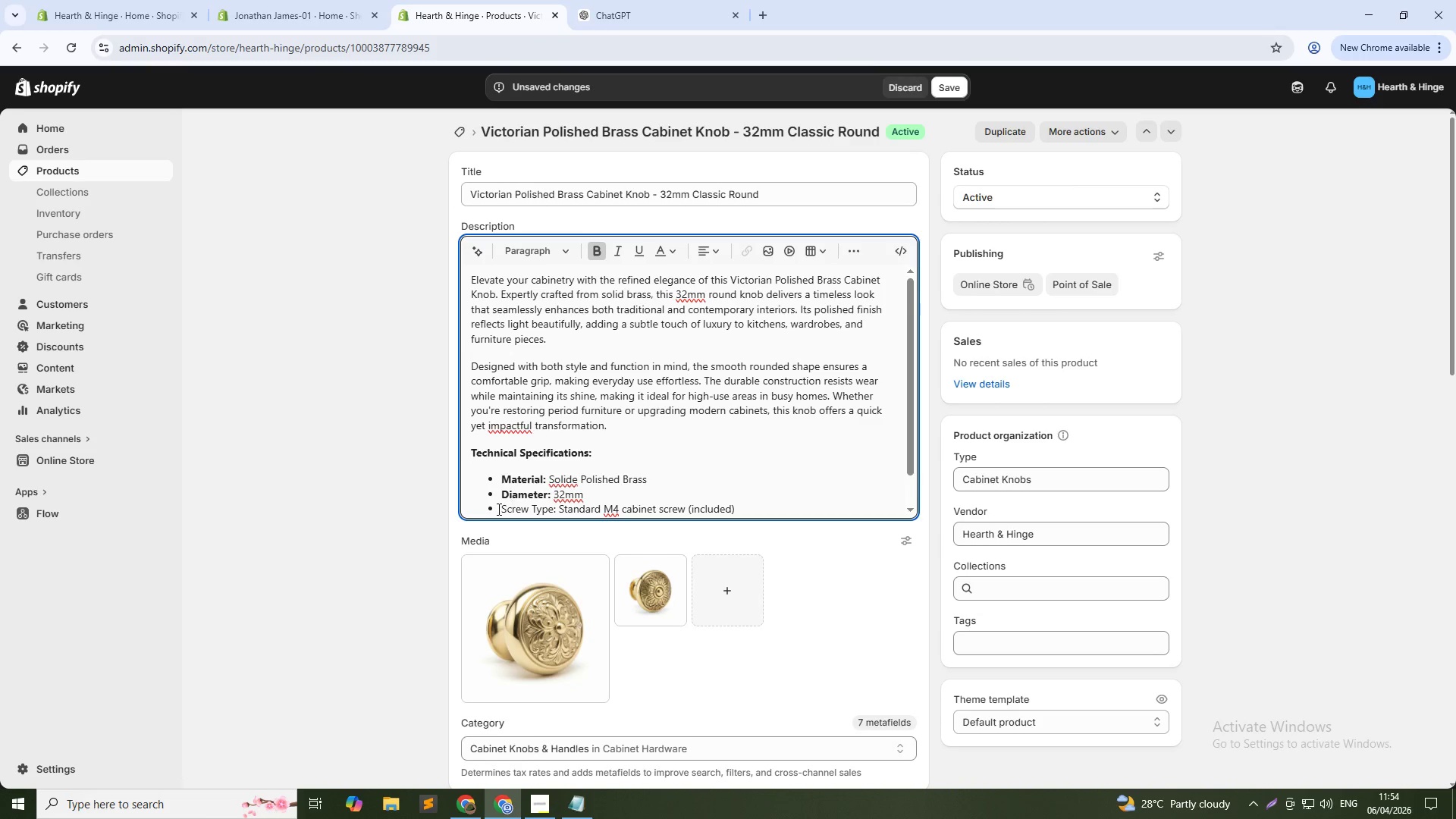 
left_click_drag(start_coordinate=[503, 509], to_coordinate=[554, 475])
 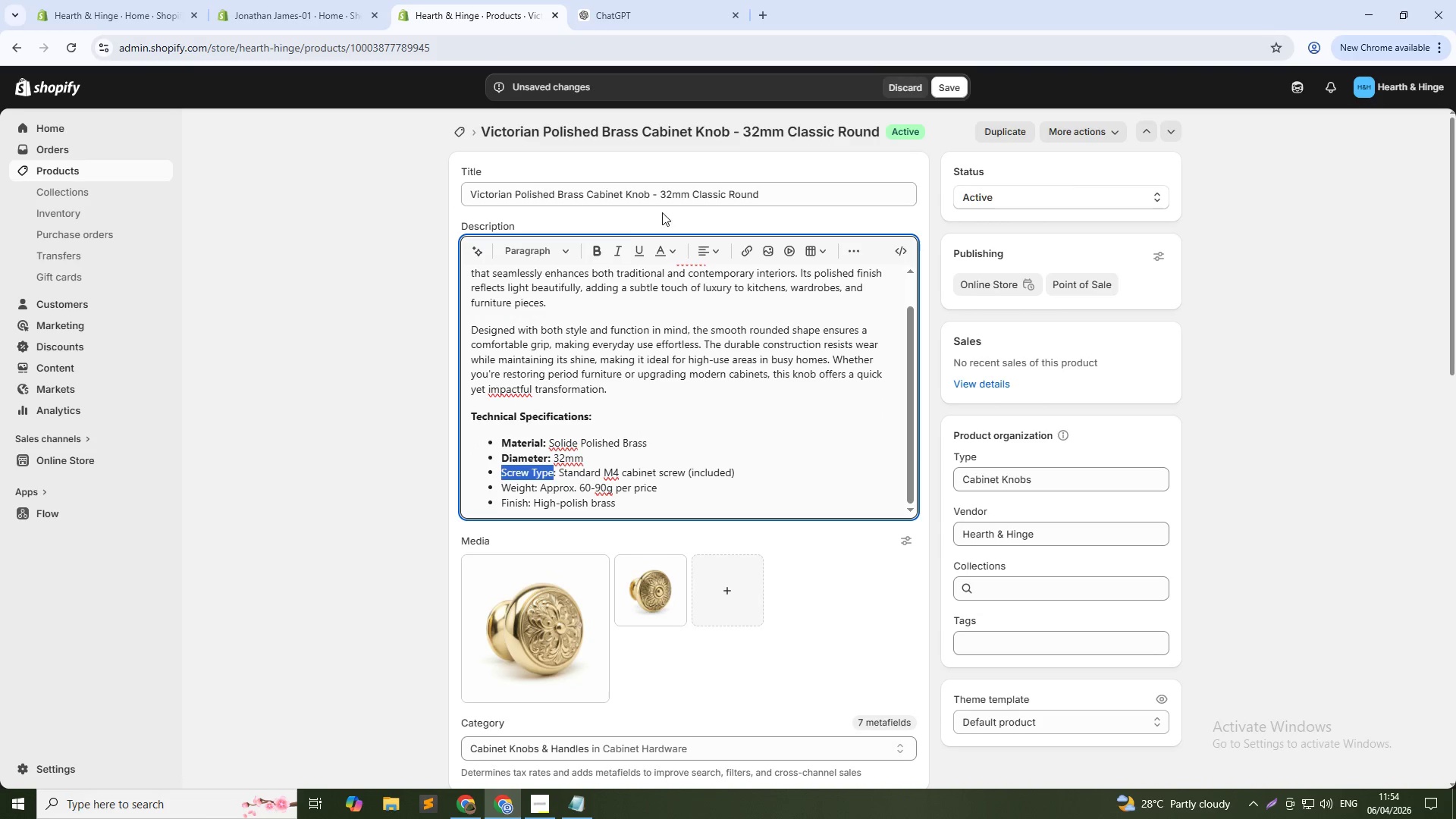 
left_click([595, 248])
 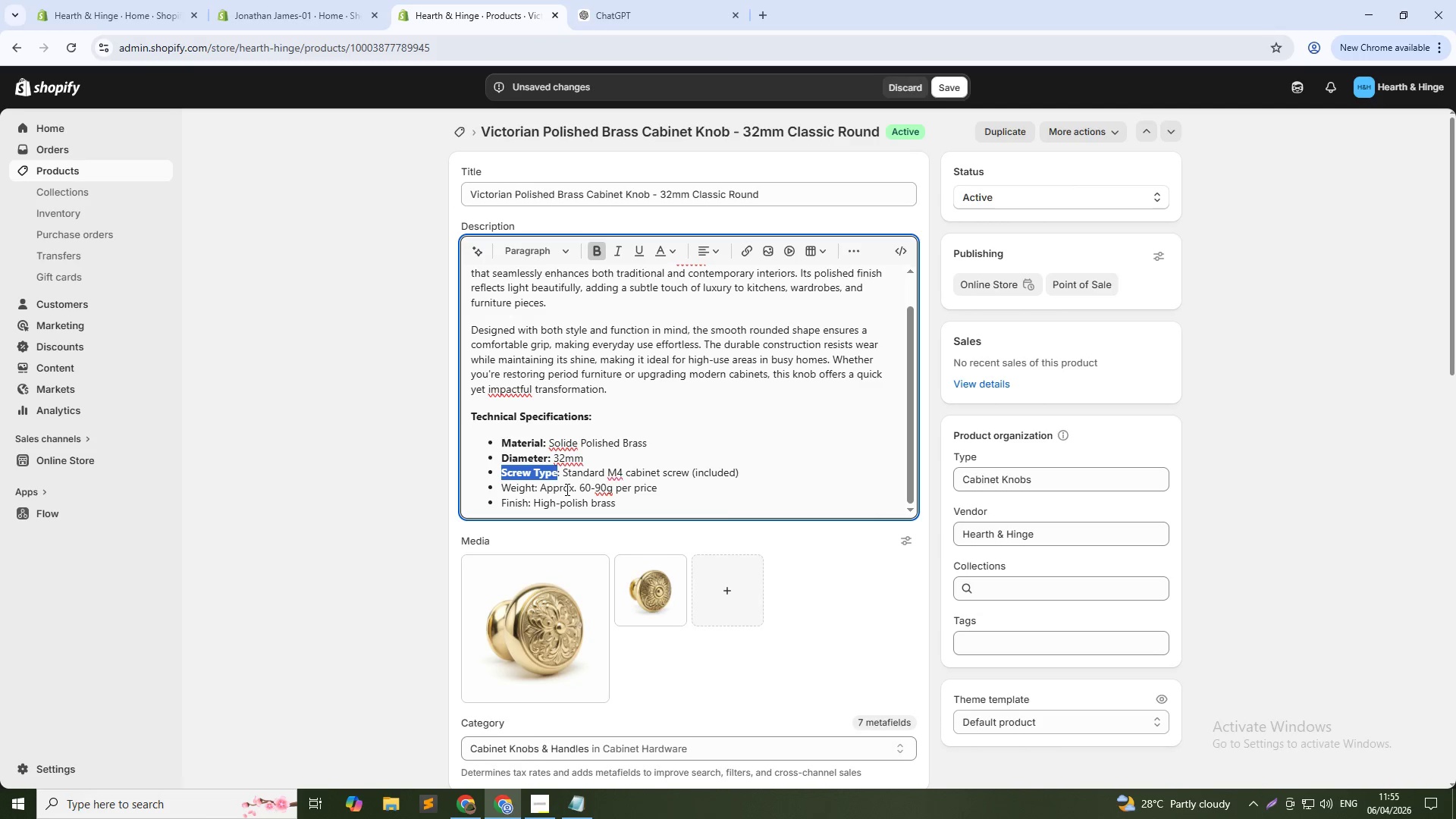 
left_click([523, 491])
 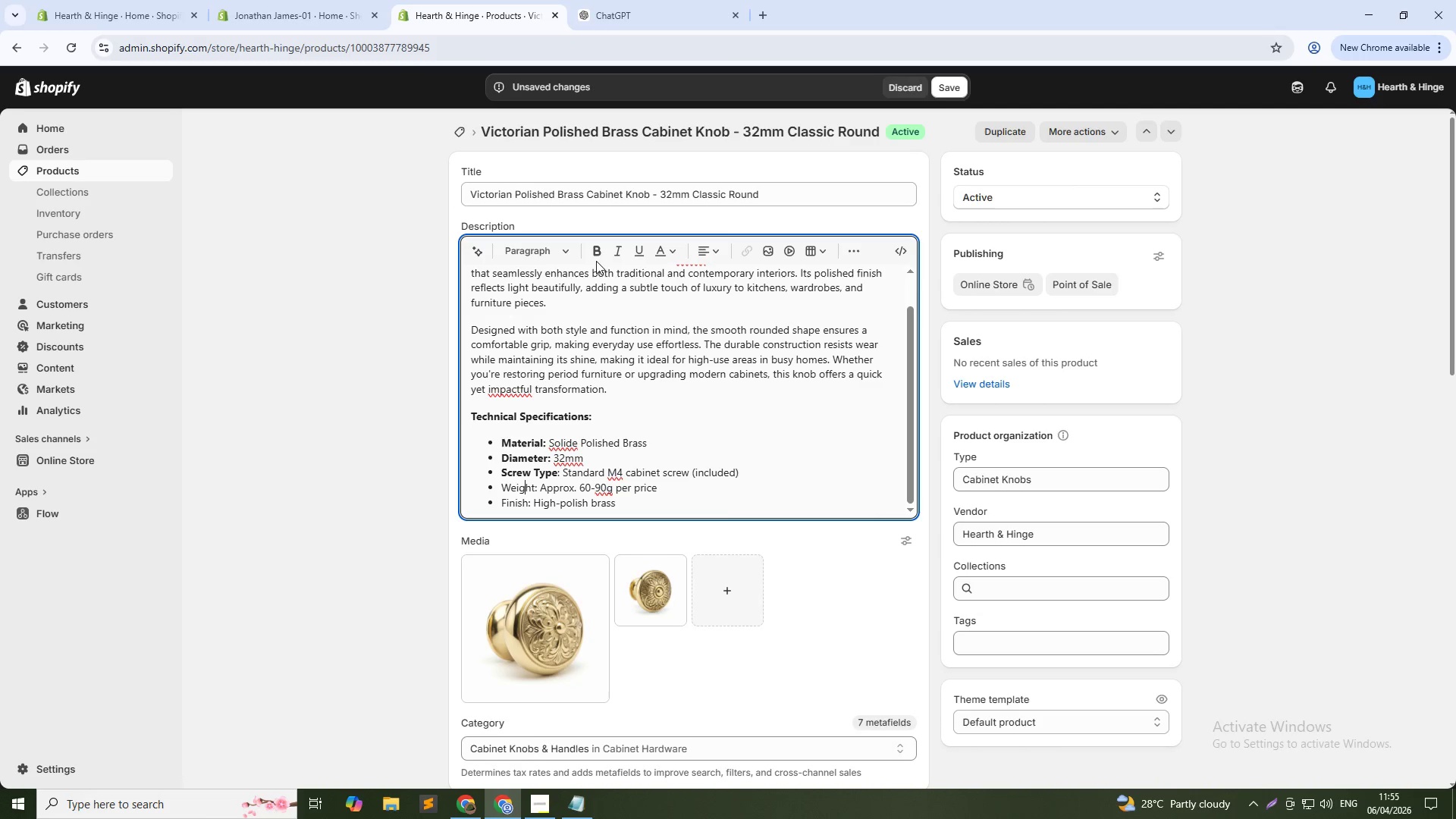 
left_click([598, 256])
 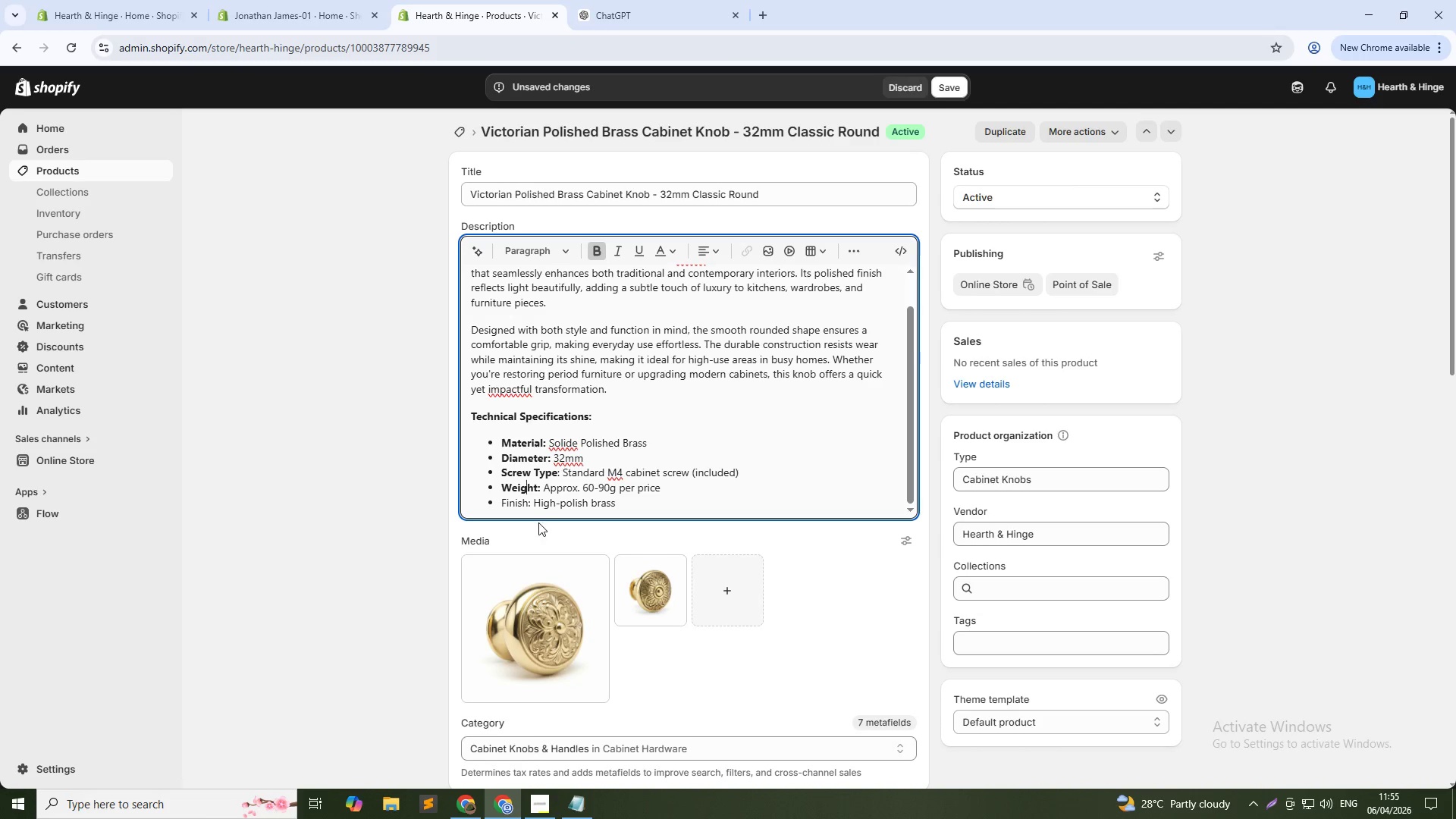 
left_click([517, 506])
 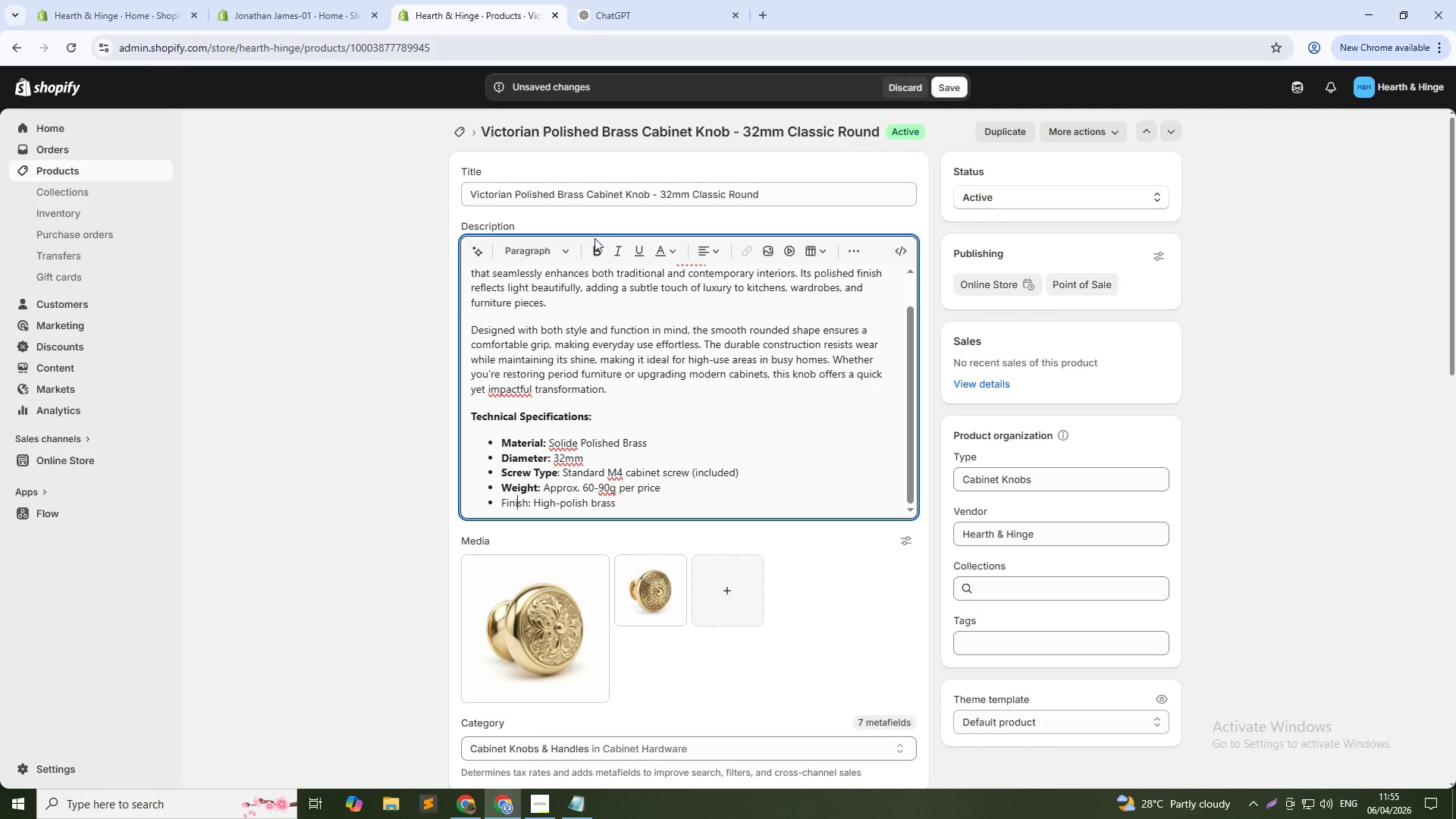 
left_click([595, 248])
 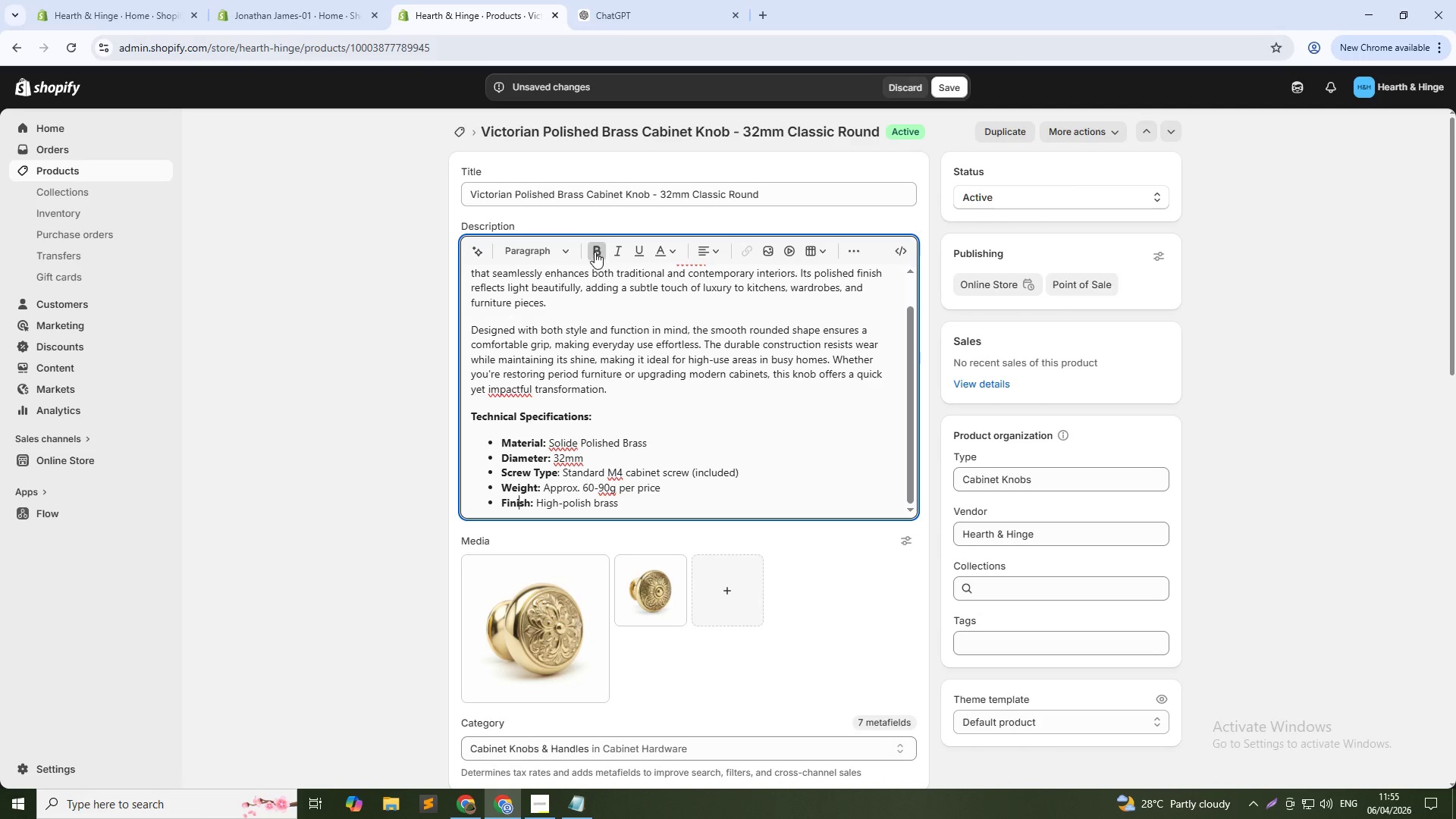 
scroll: coordinate [709, 390], scroll_direction: up, amount: 4.0
 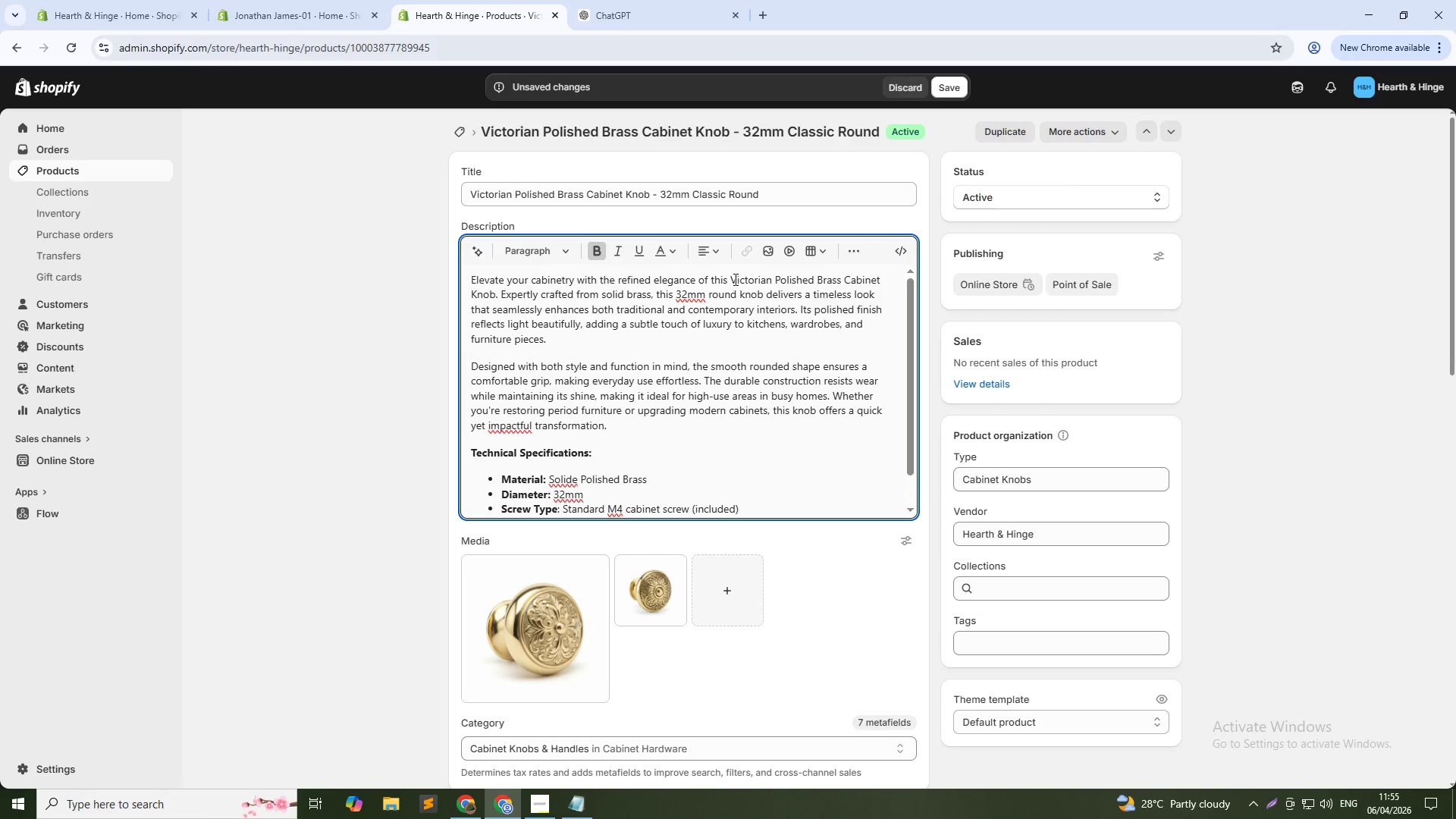 
left_click([730, 279])
 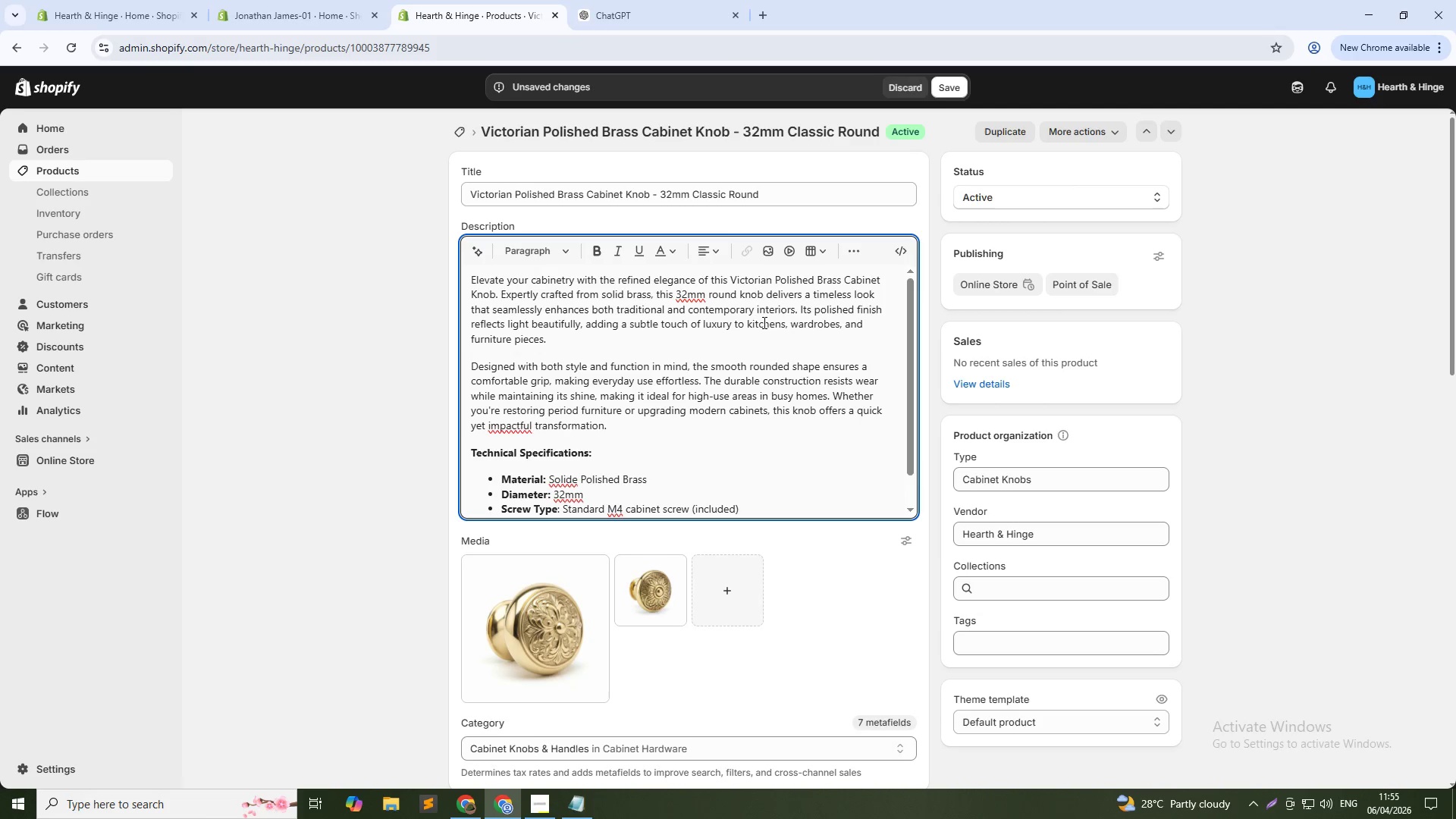 
key(Shift+ArrowRight)
 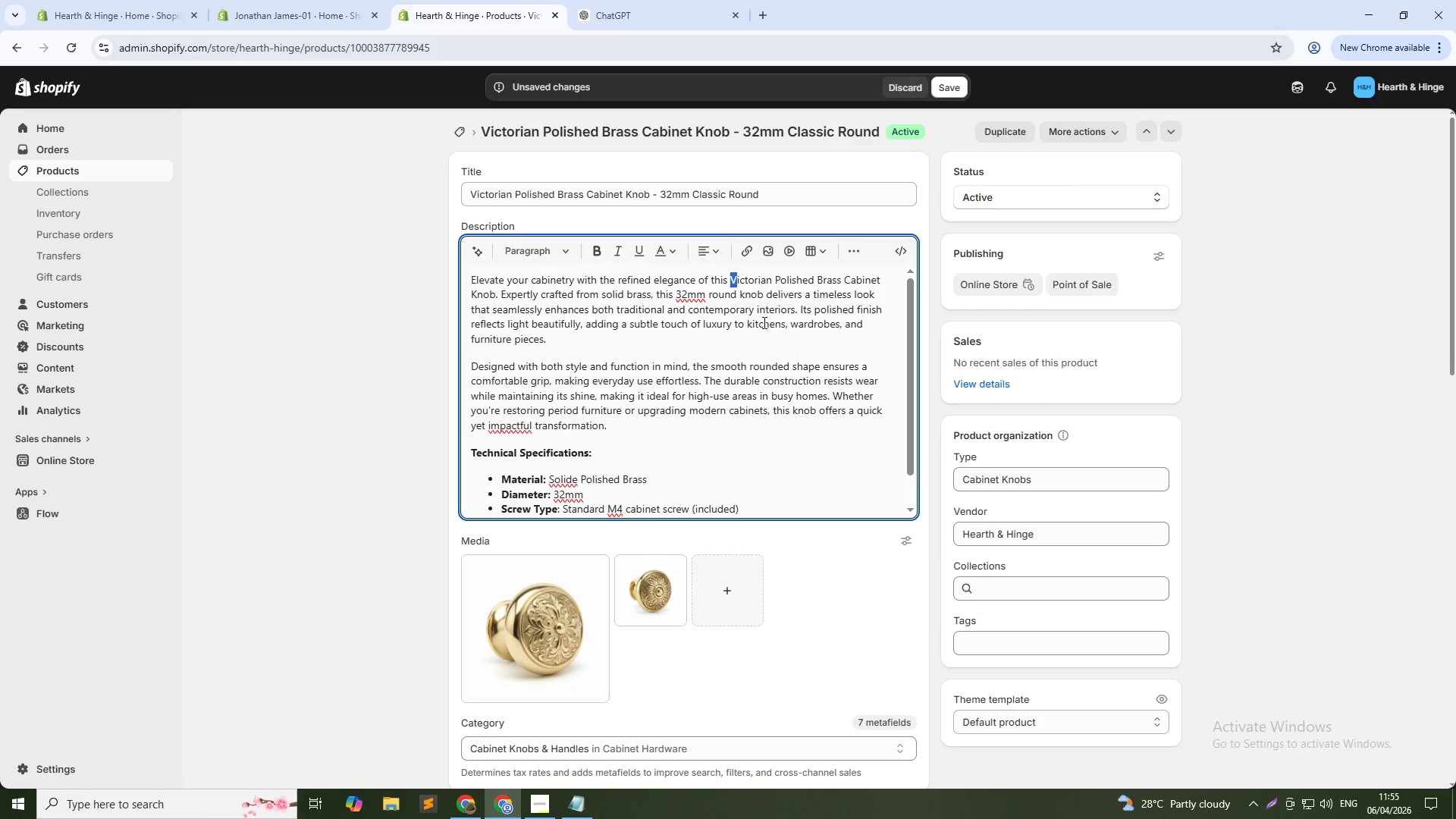 
key(Shift+ArrowRight)
 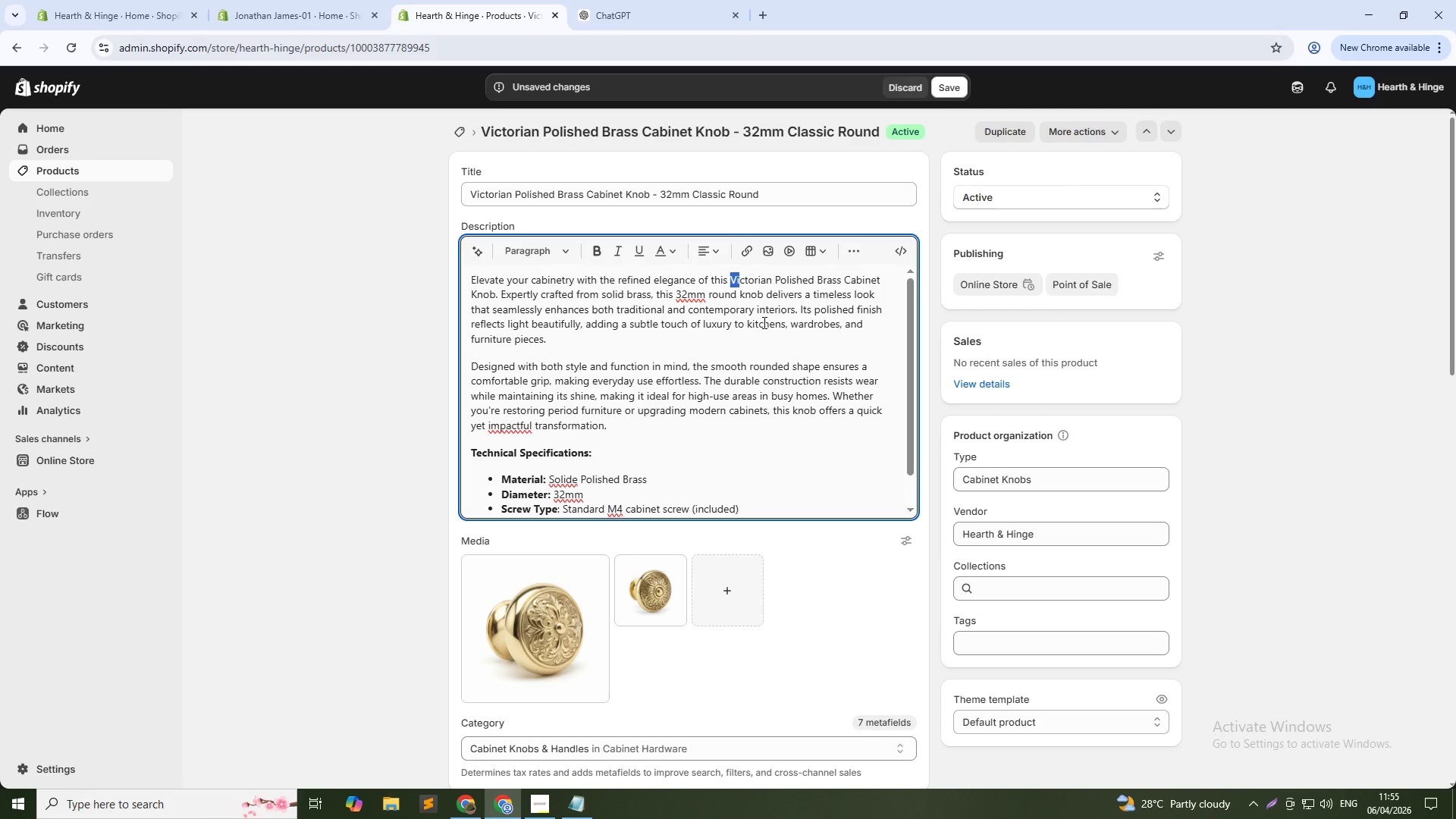 
key(Shift+ArrowRight)
 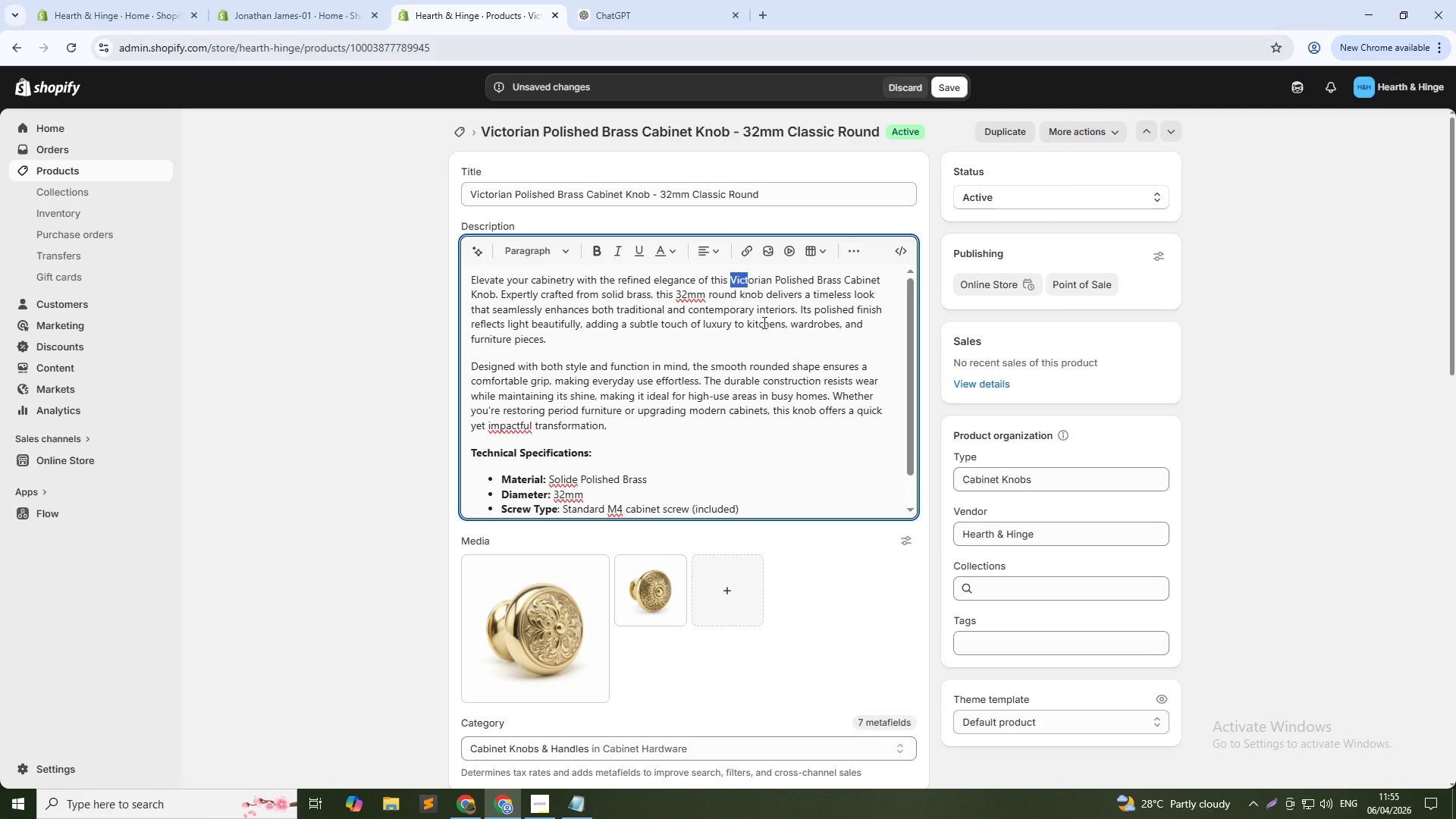 
key(Shift+ArrowRight)
 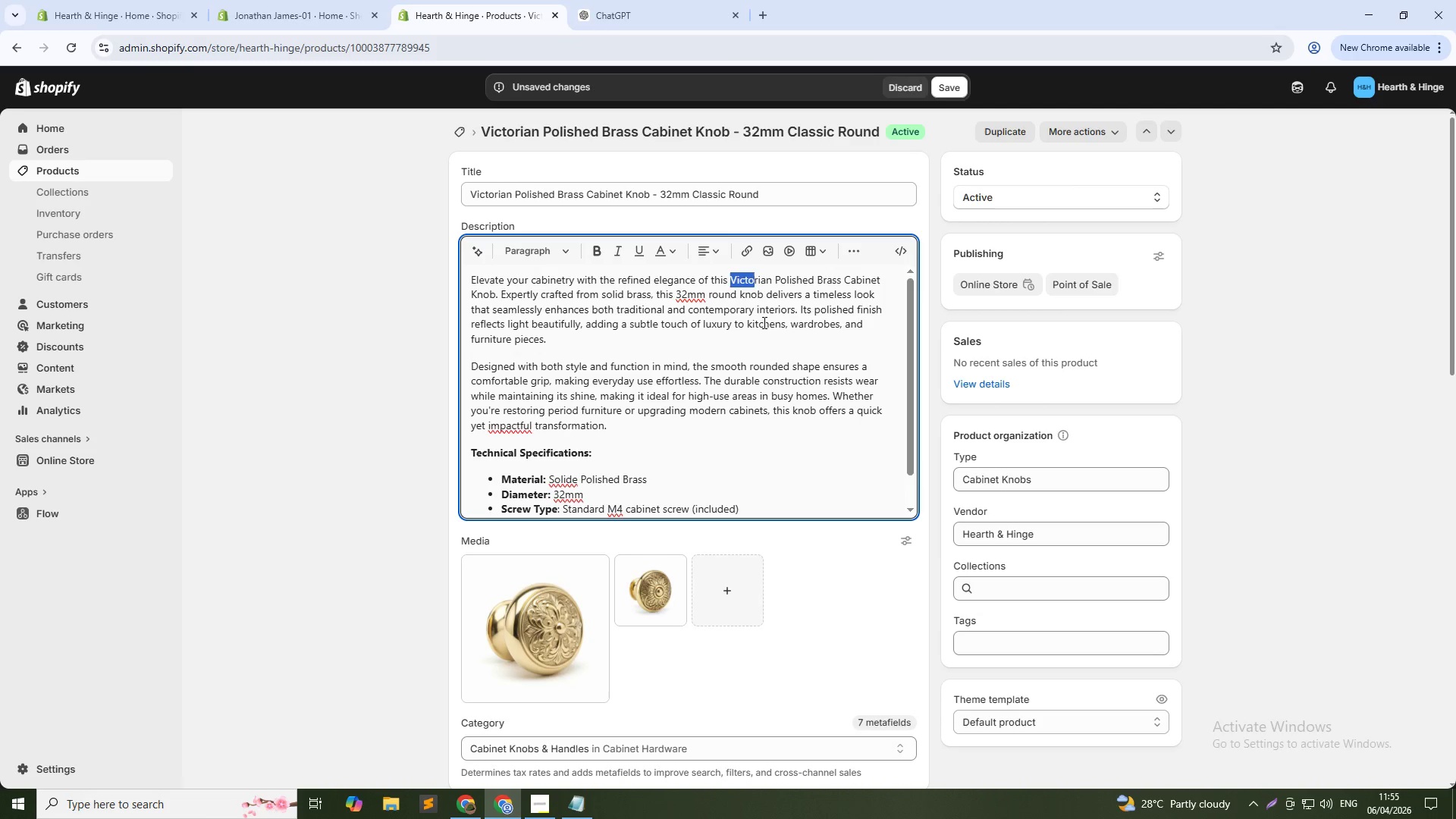 
key(Shift+ArrowRight)
 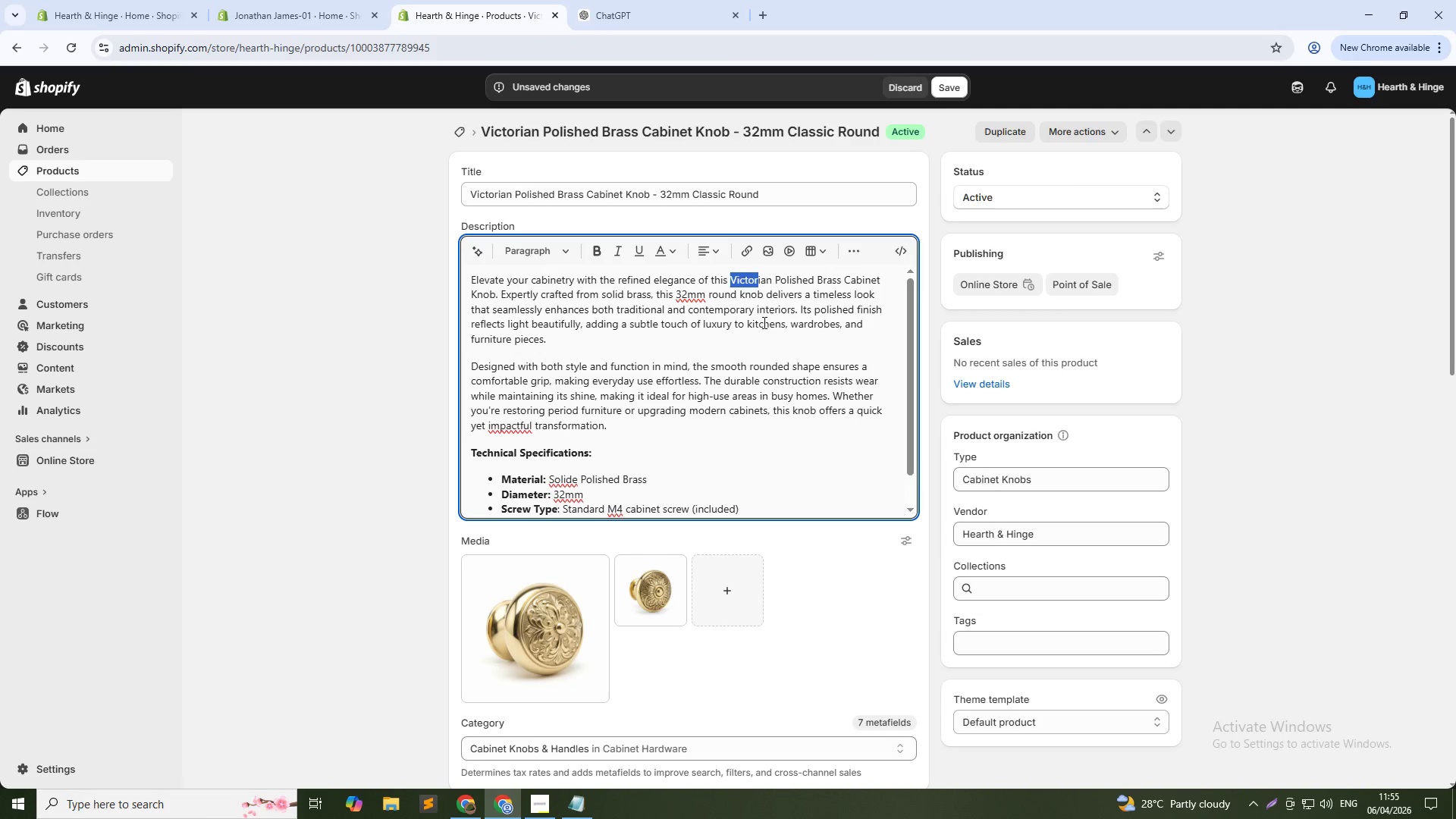 
key(Shift+ArrowRight)
 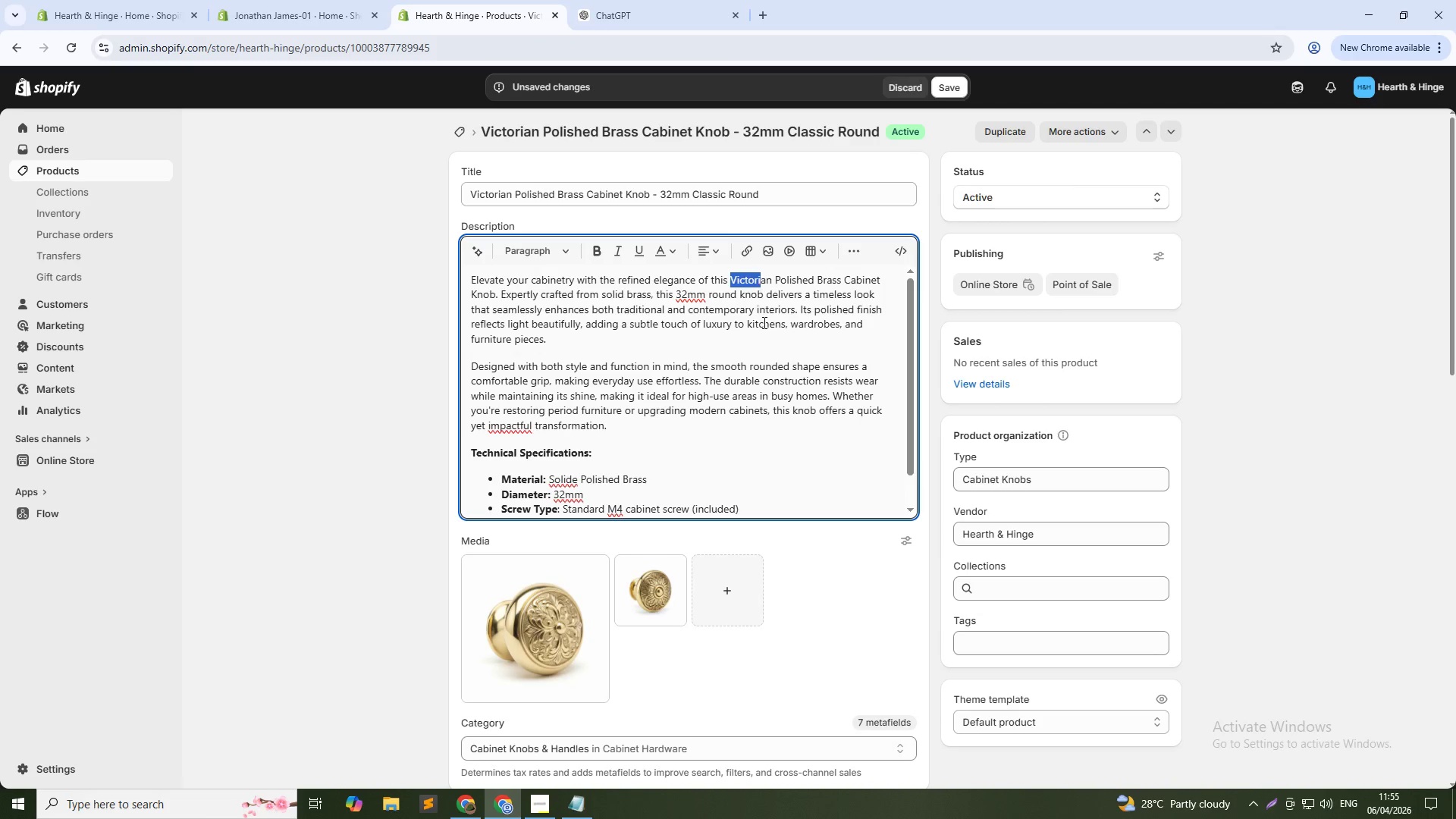 
key(Shift+ArrowRight)
 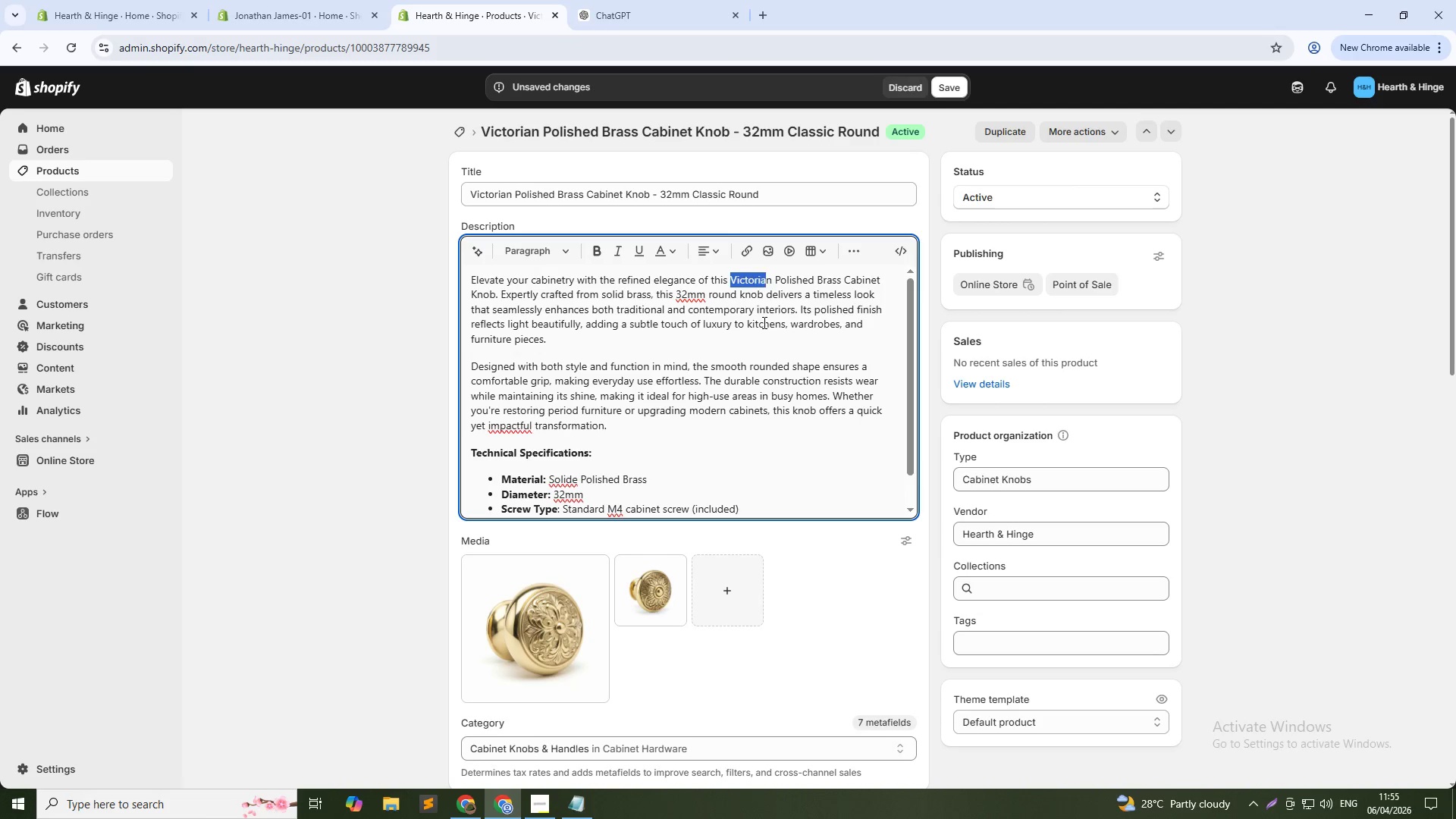 
key(Shift+ArrowRight)
 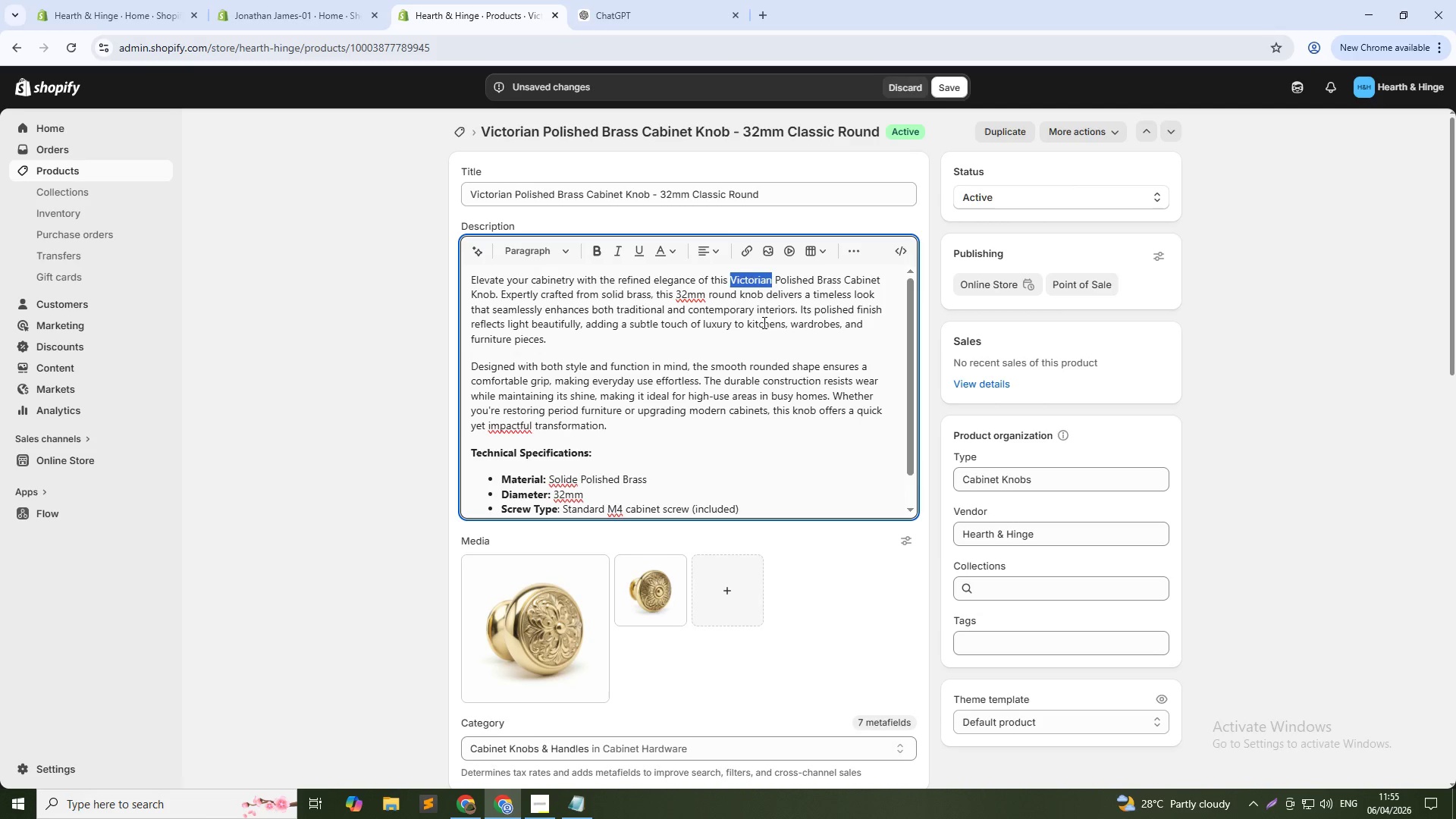 
key(Shift+ArrowRight)
 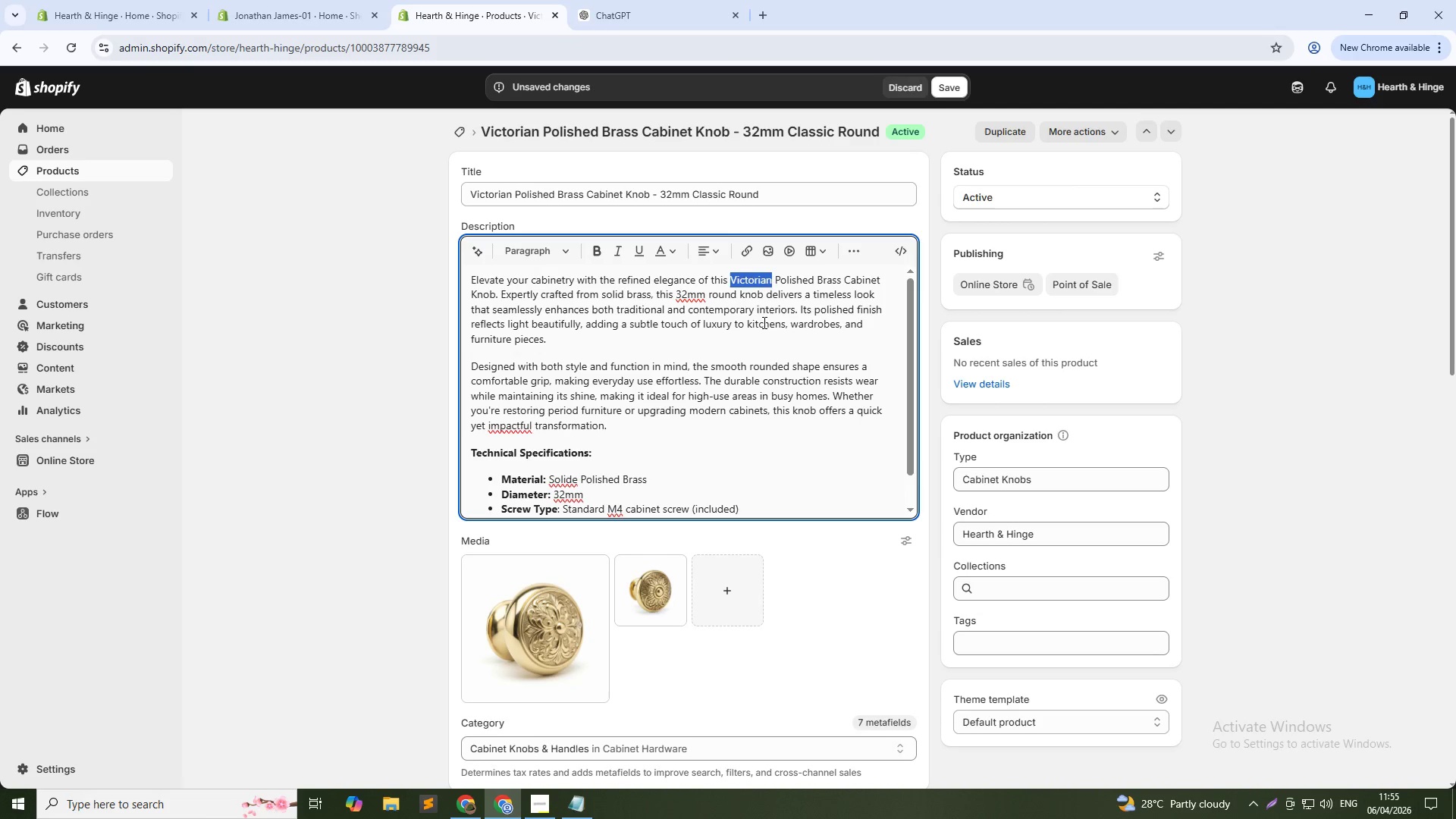 
key(Shift+ArrowRight)
 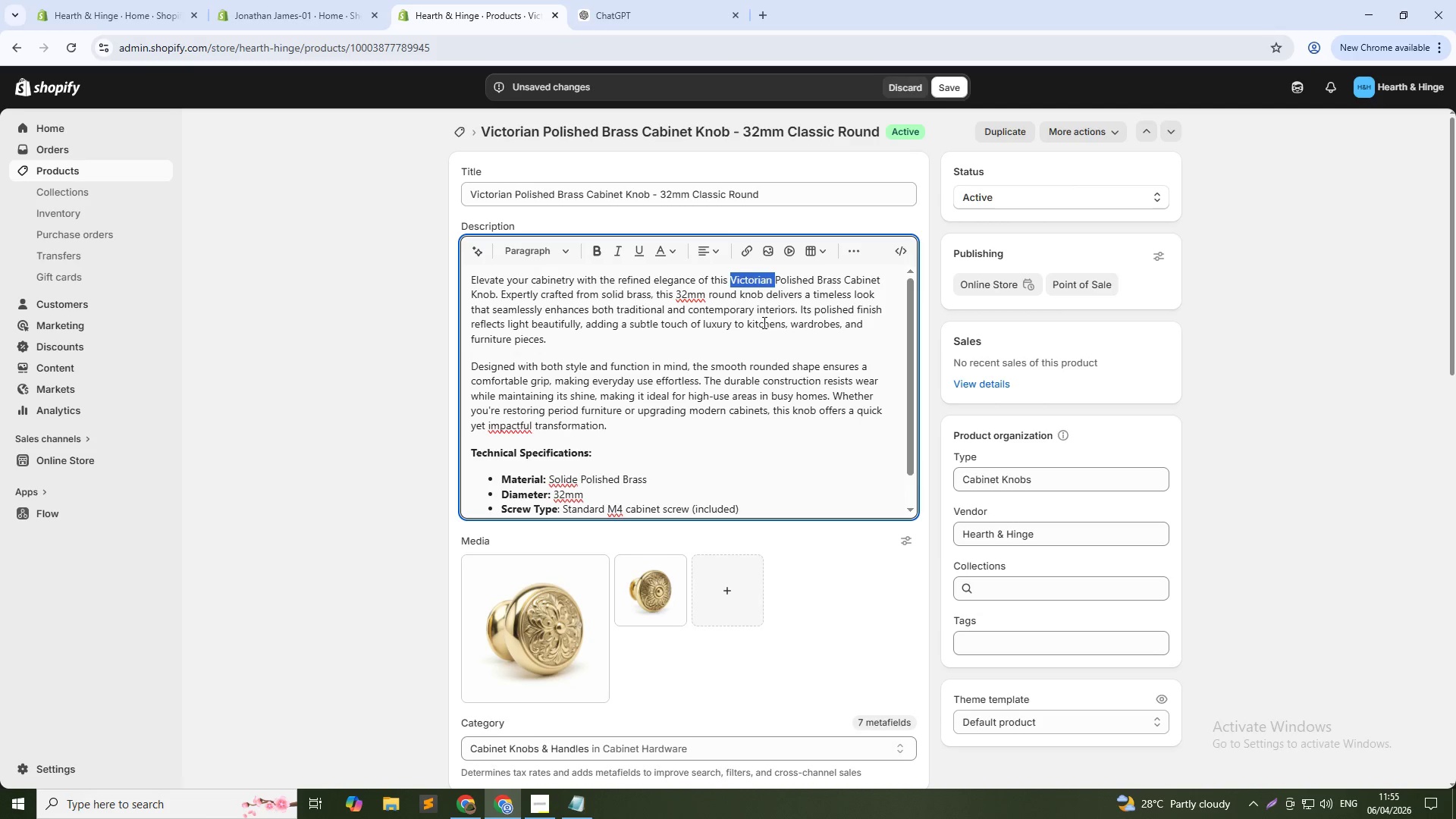 
key(Shift+ArrowRight)
 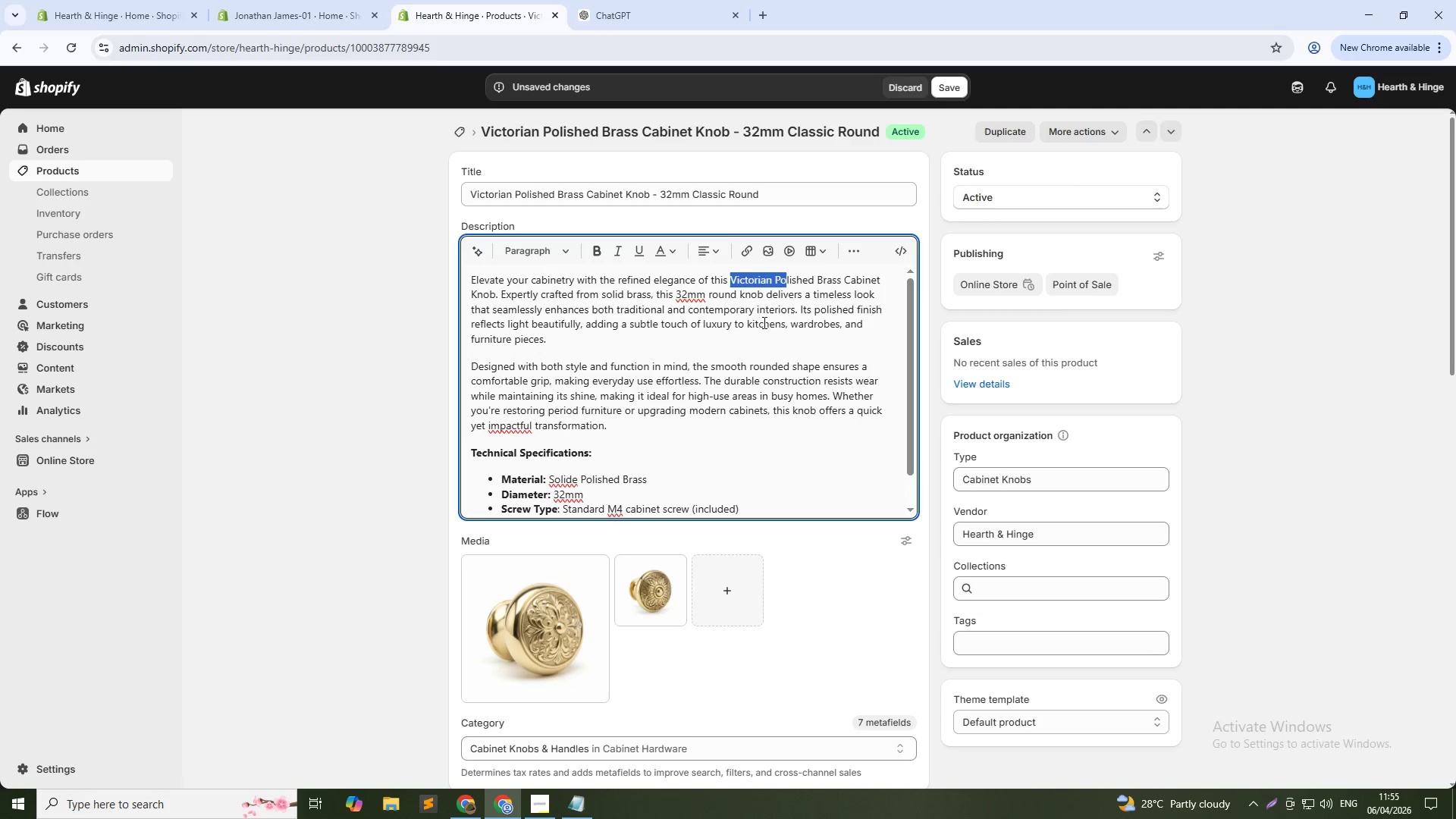 
key(Shift+ArrowRight)
 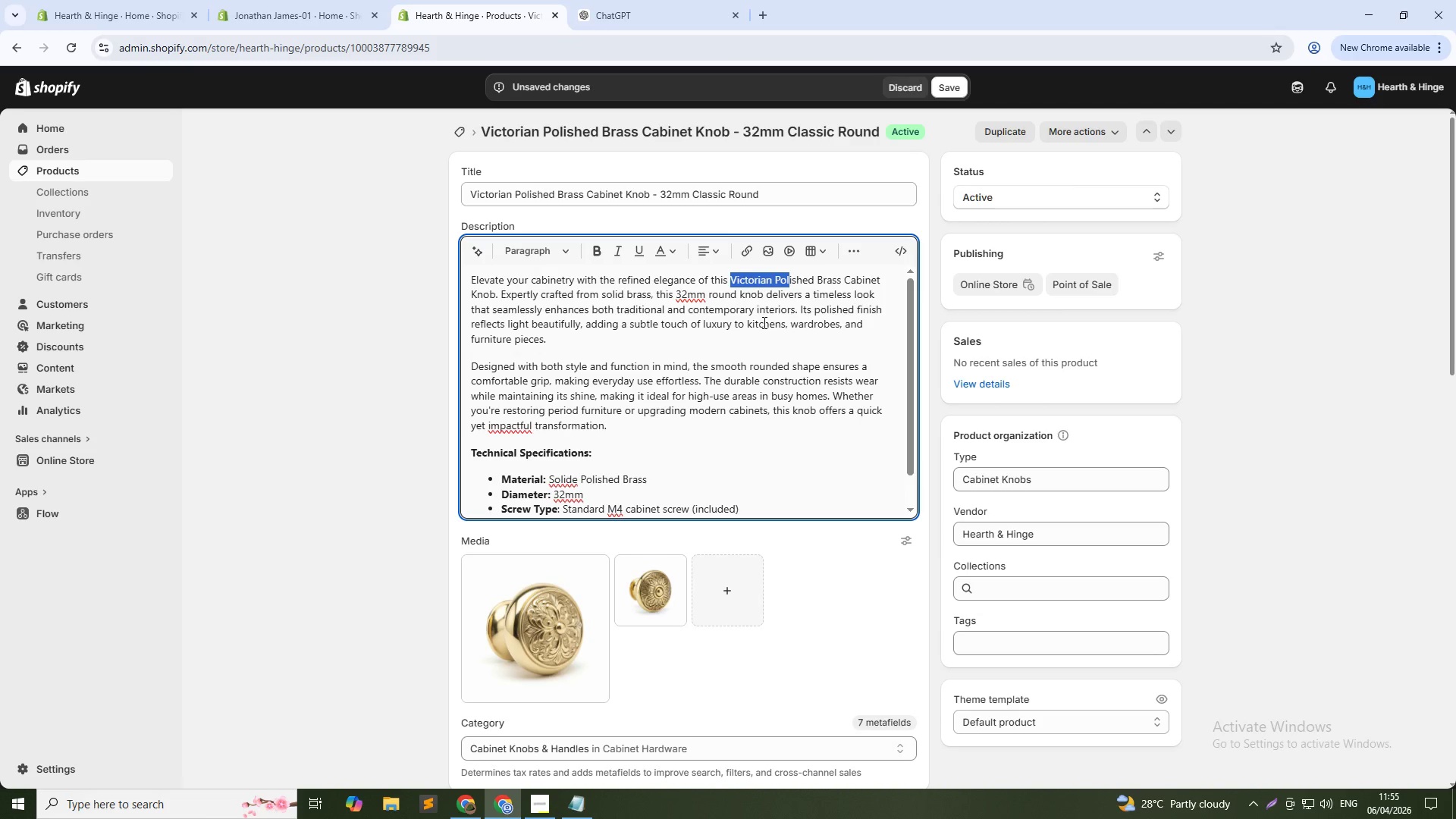 
key(Shift+ArrowRight)
 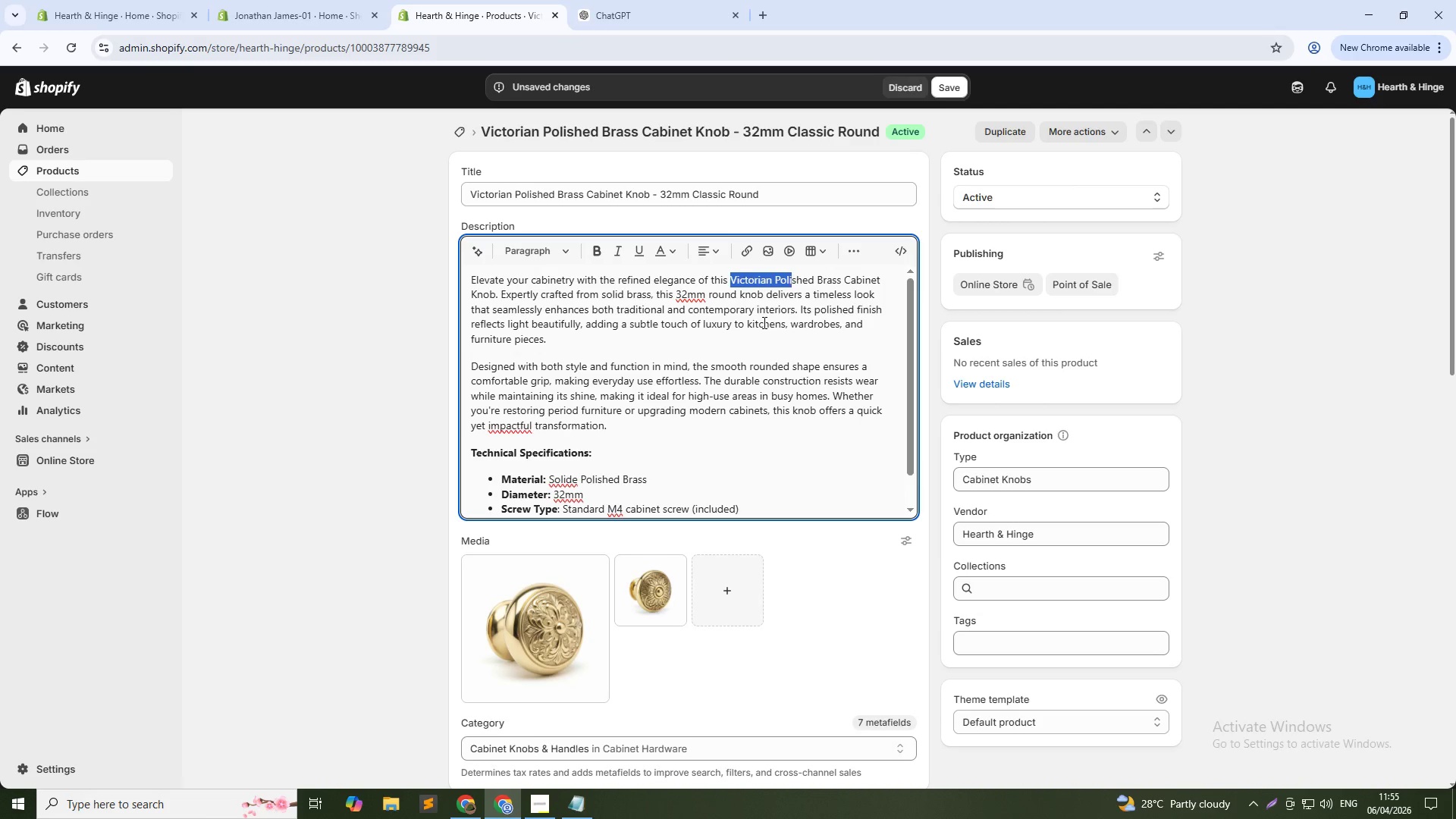 
key(Shift+ArrowRight)
 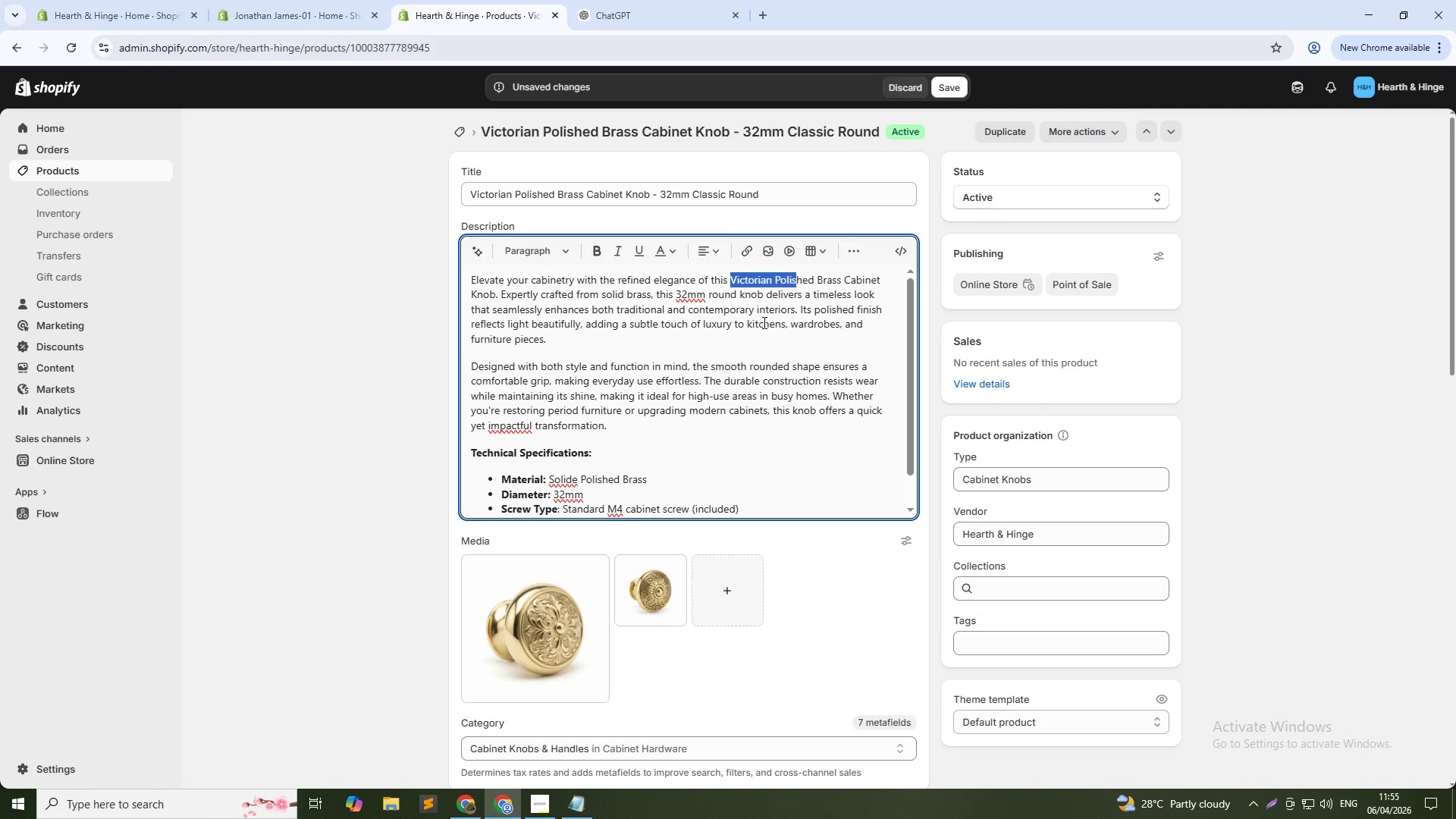 
key(Shift+ArrowRight)
 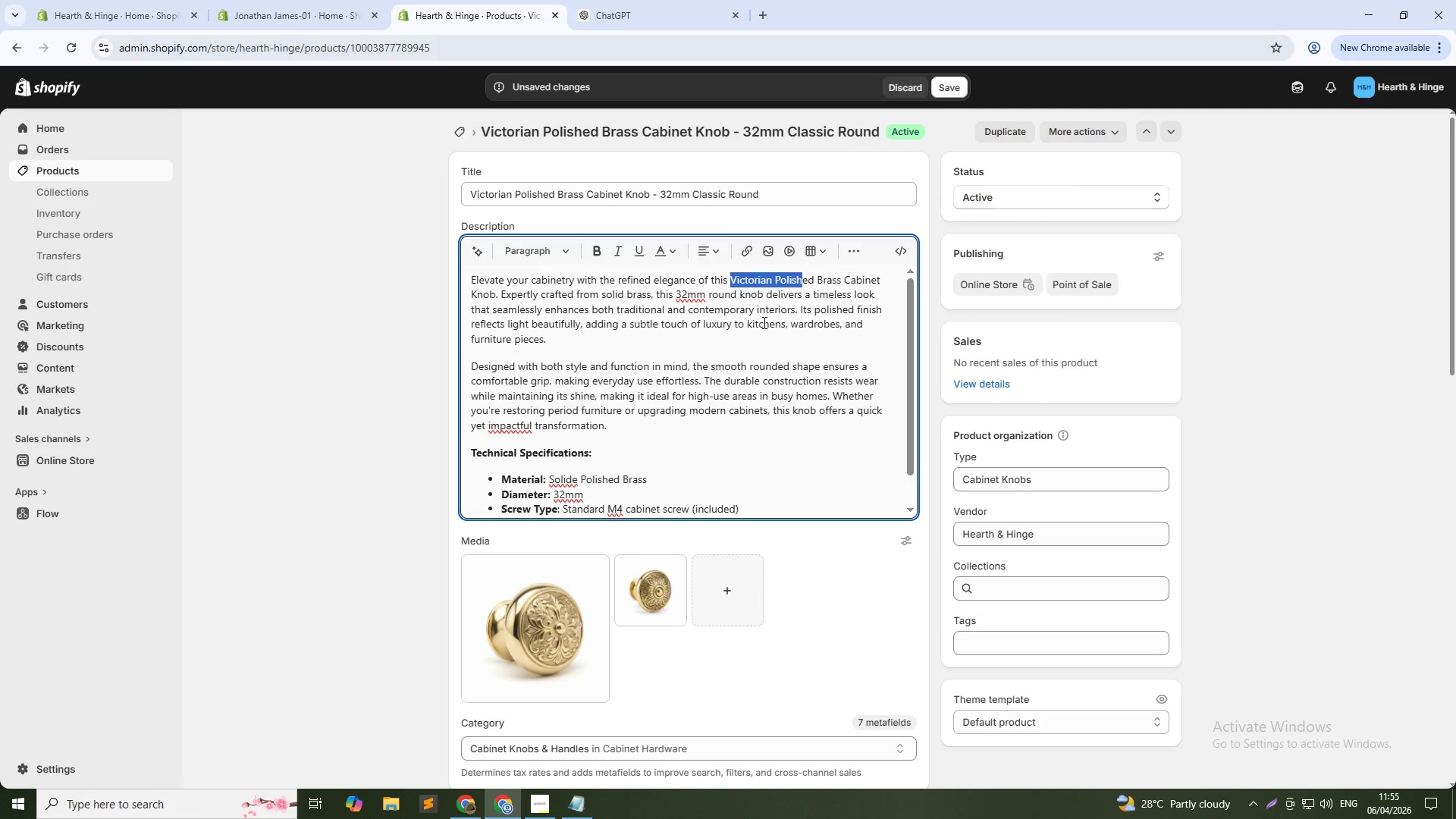 
key(Shift+ArrowRight)
 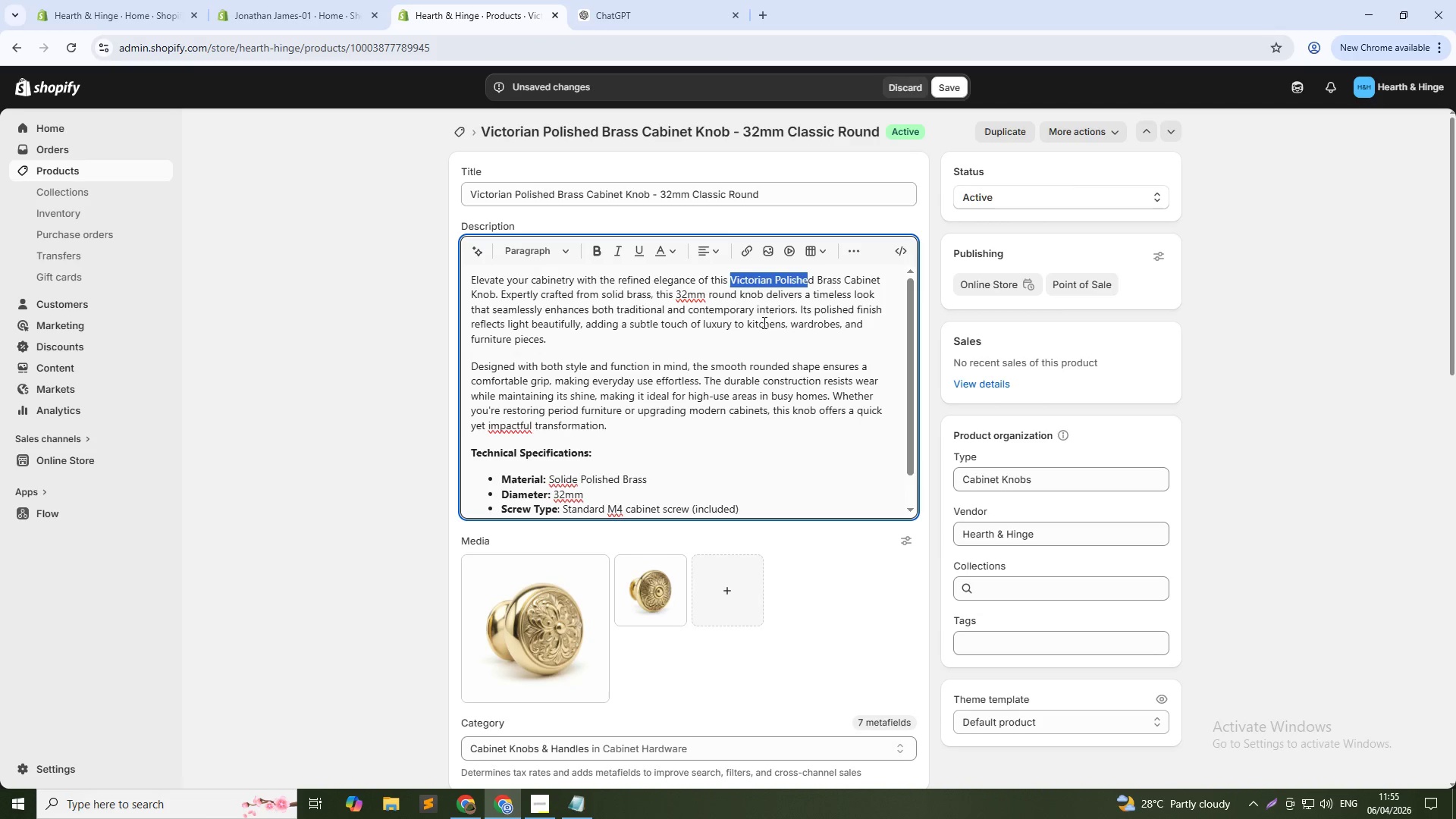 
key(Shift+ArrowRight)
 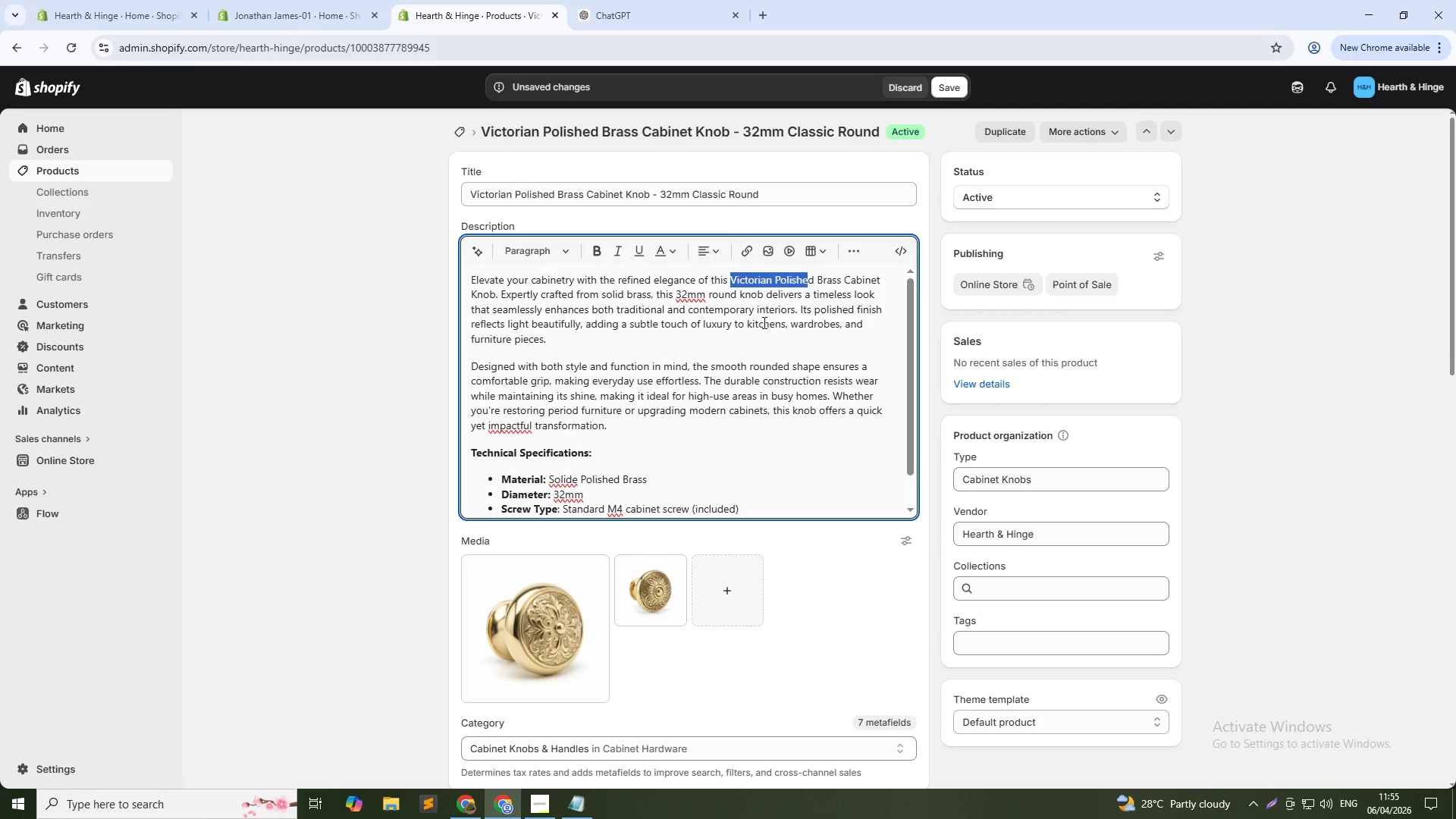 
key(Shift+ArrowRight)
 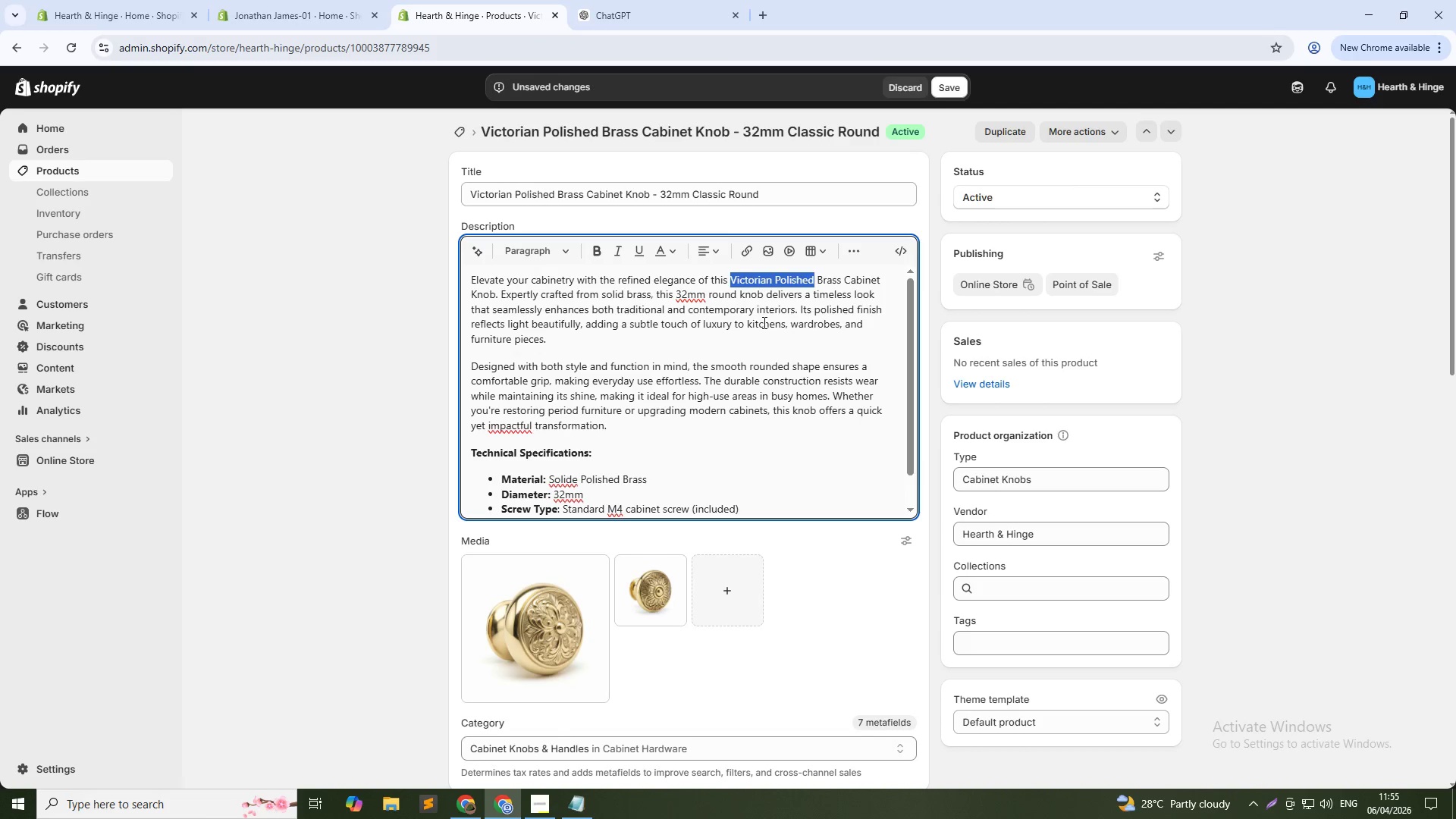 
hold_key(key=ArrowRight, duration=0.77)
 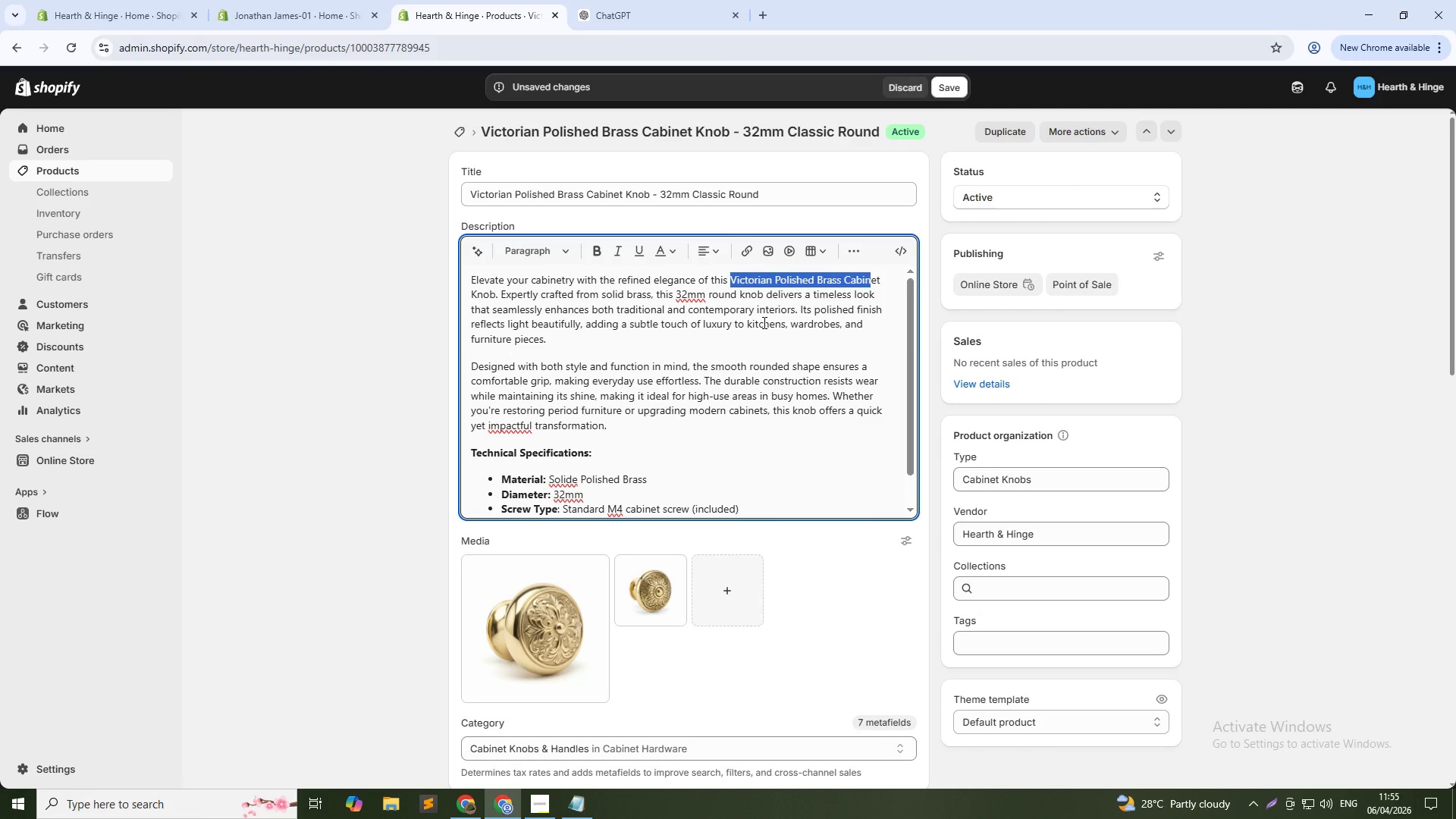 
hold_key(key=ArrowRight, duration=0.38)
 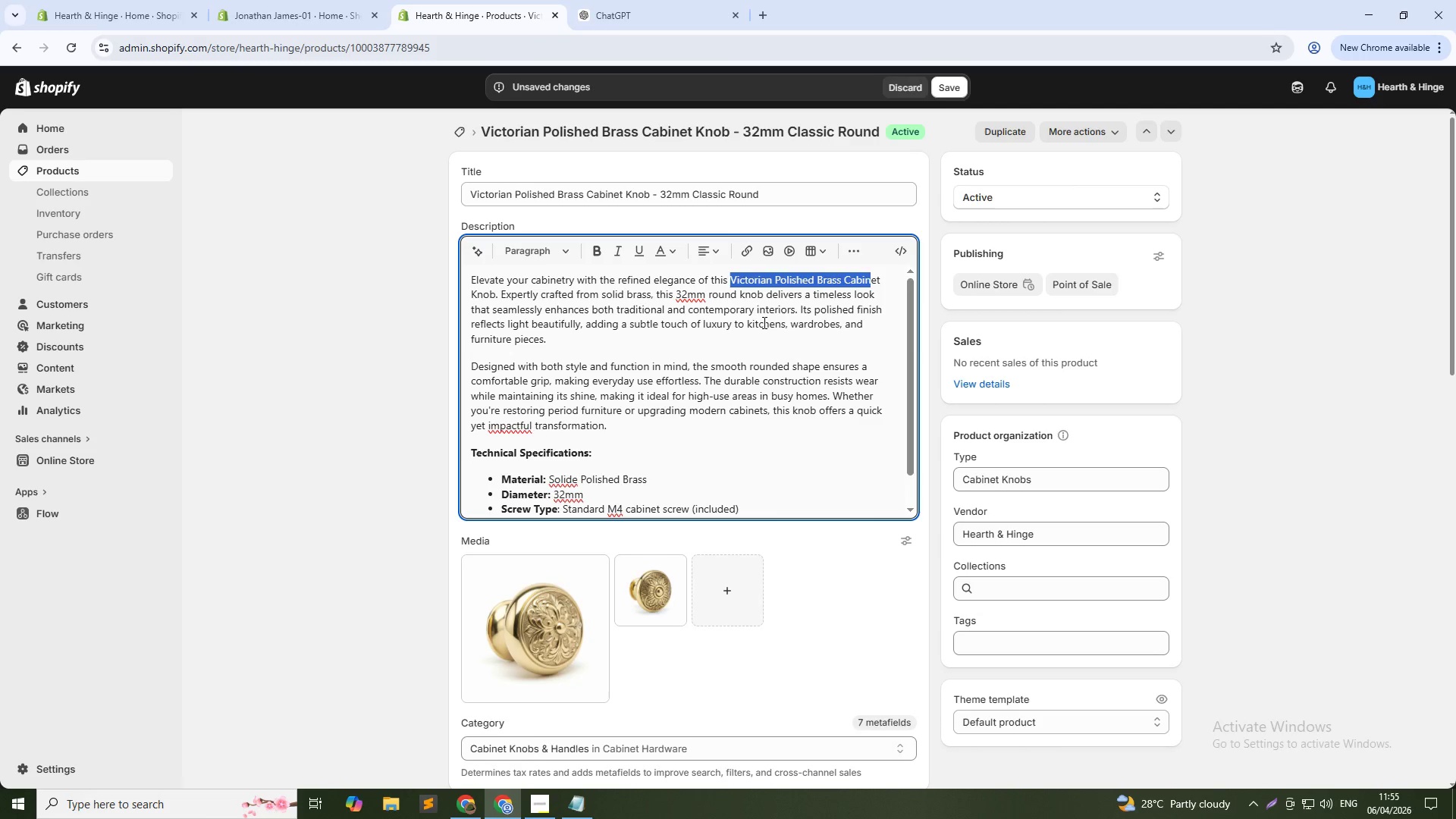 
key(Shift+ArrowRight)
 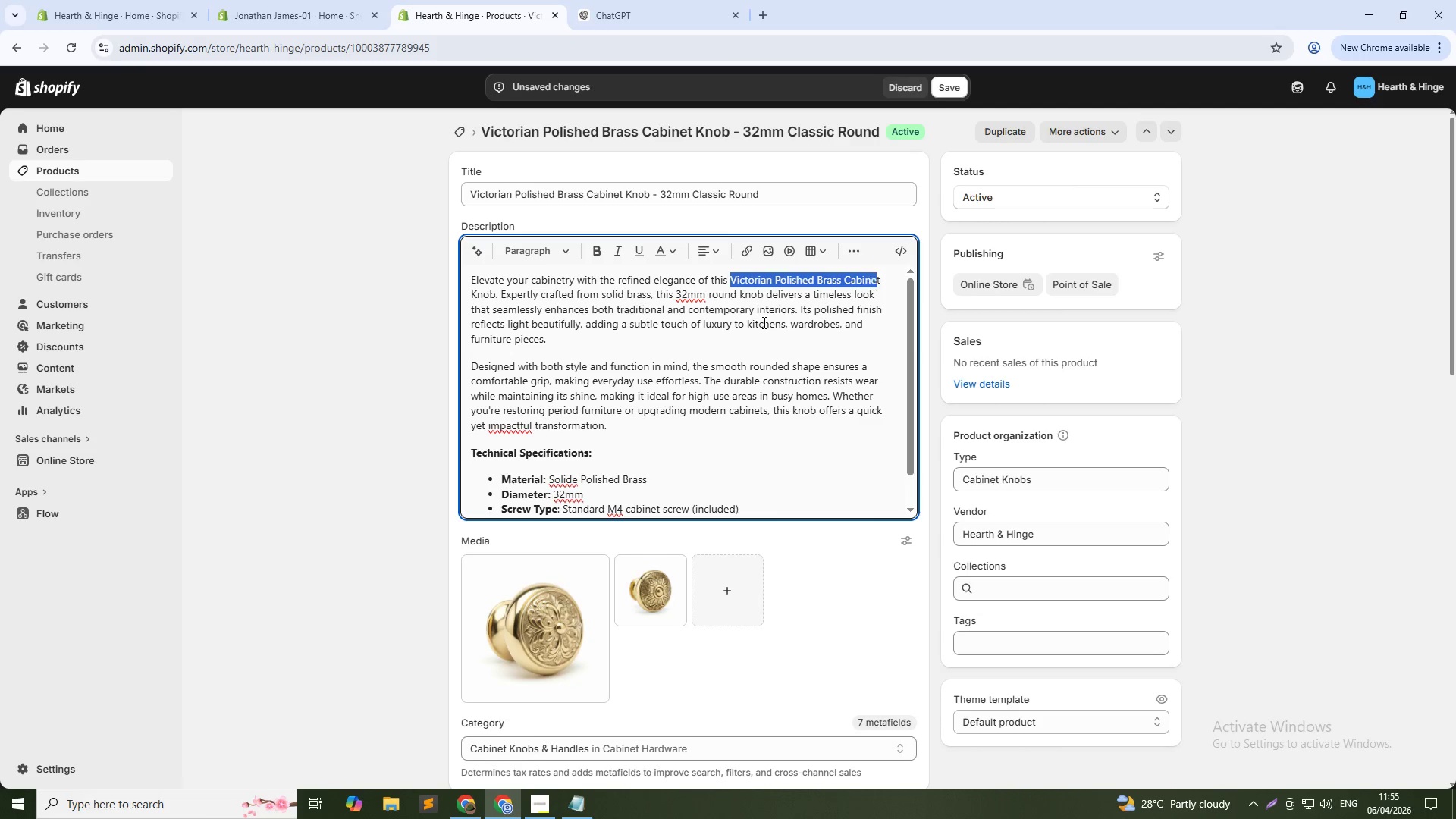 
key(Shift+ArrowRight)
 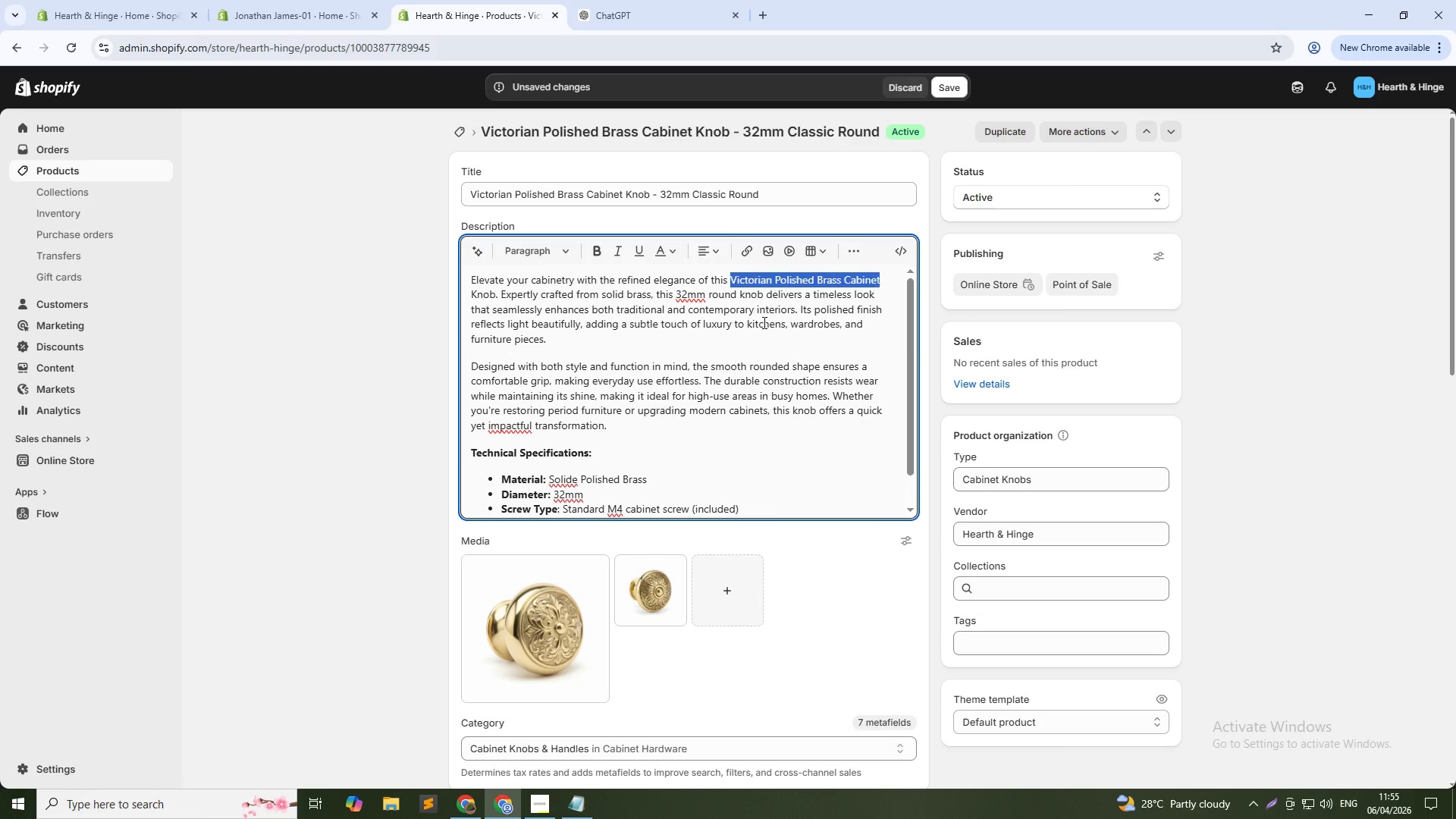 
key(Shift+ArrowRight)
 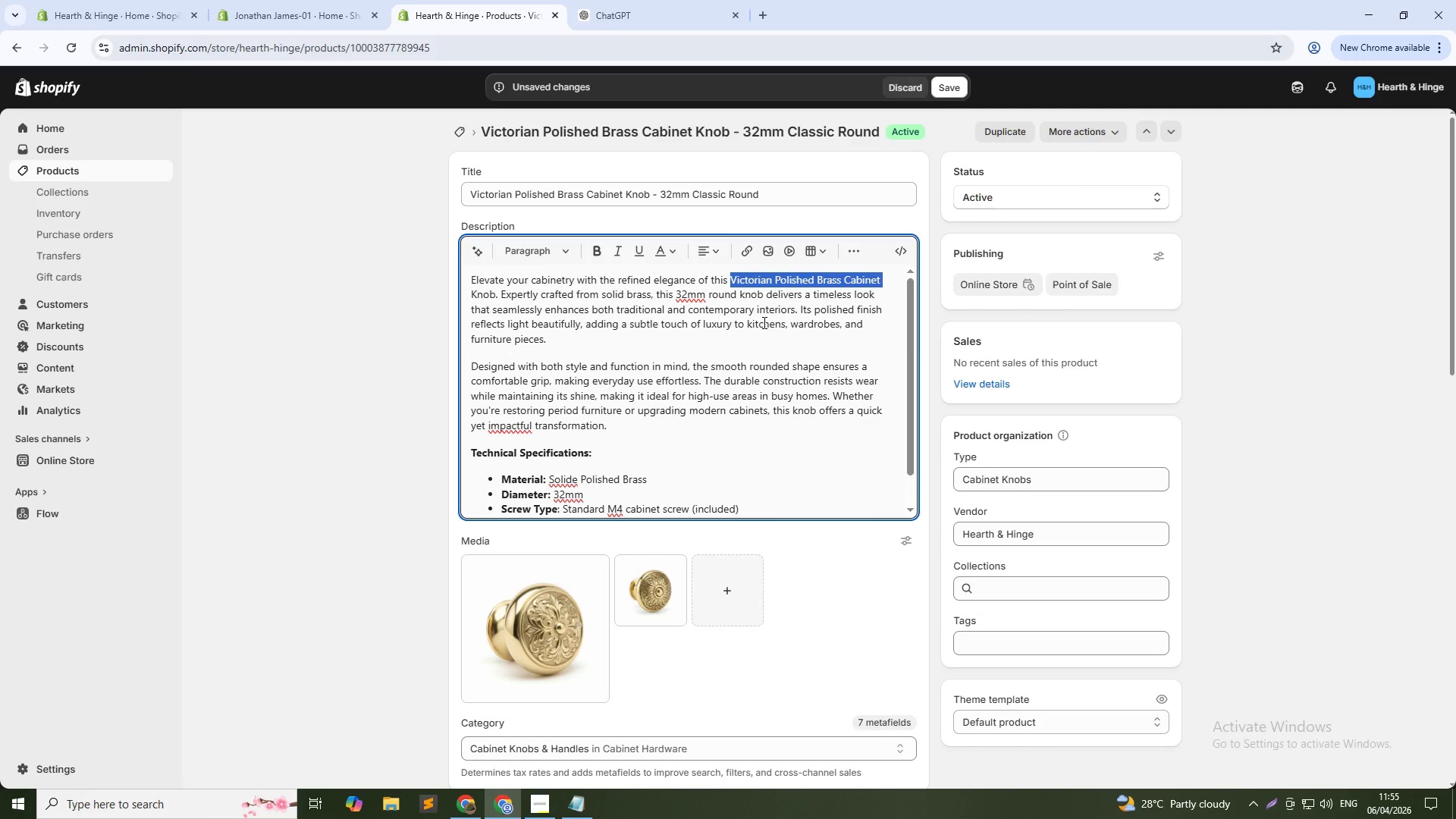 
key(Shift+ArrowRight)
 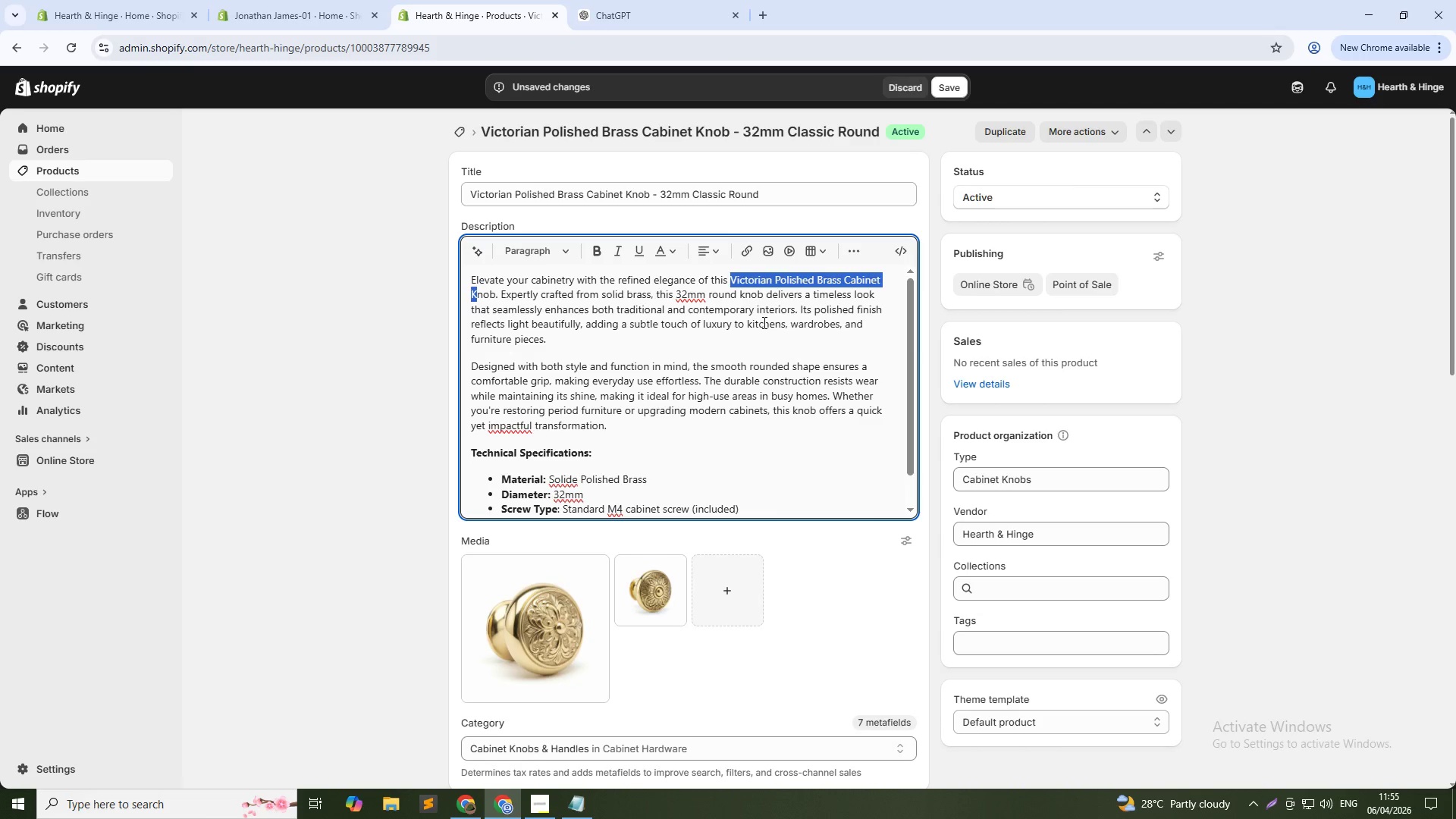 
key(Shift+ArrowRight)
 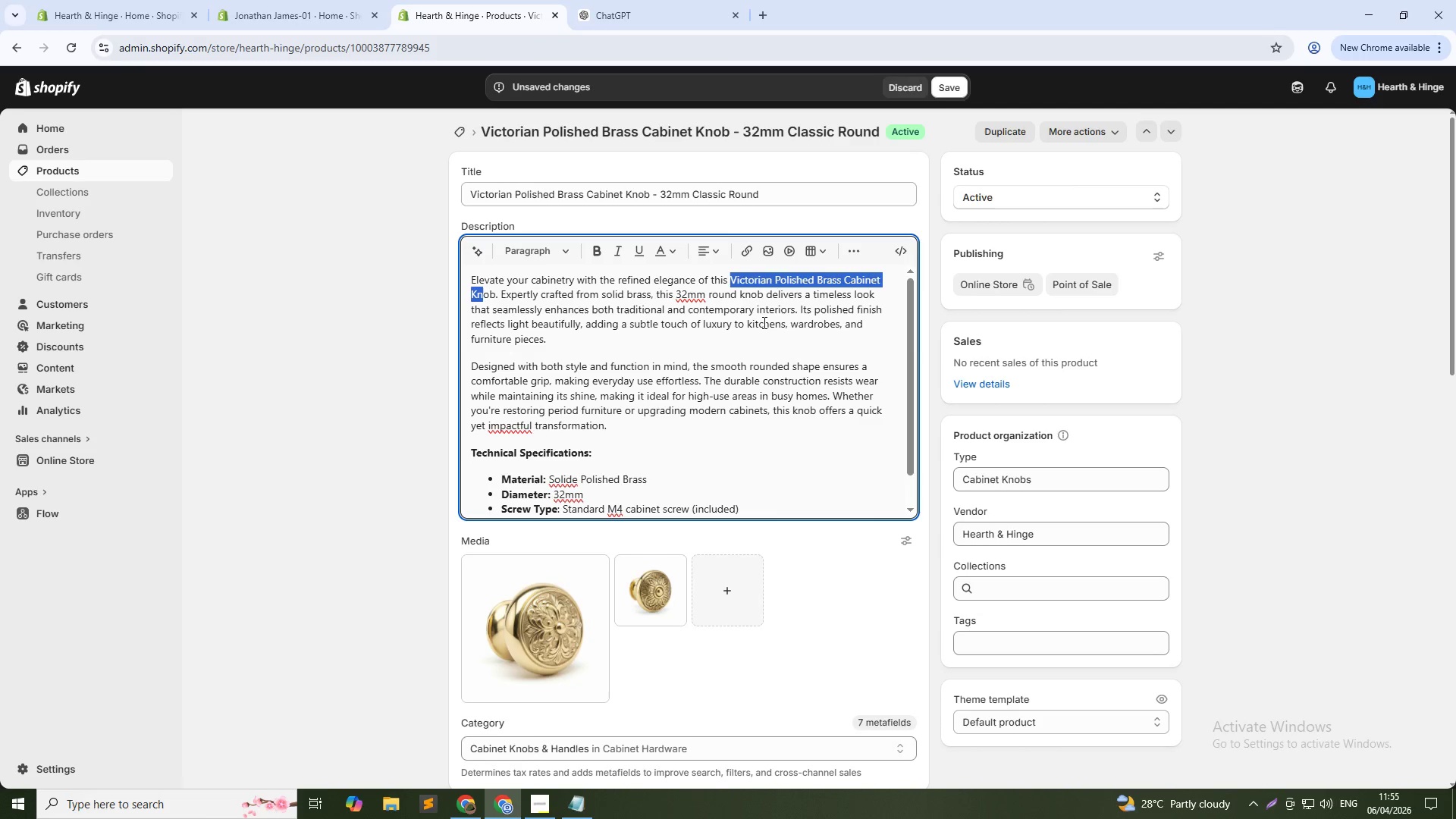 
key(Shift+ArrowRight)
 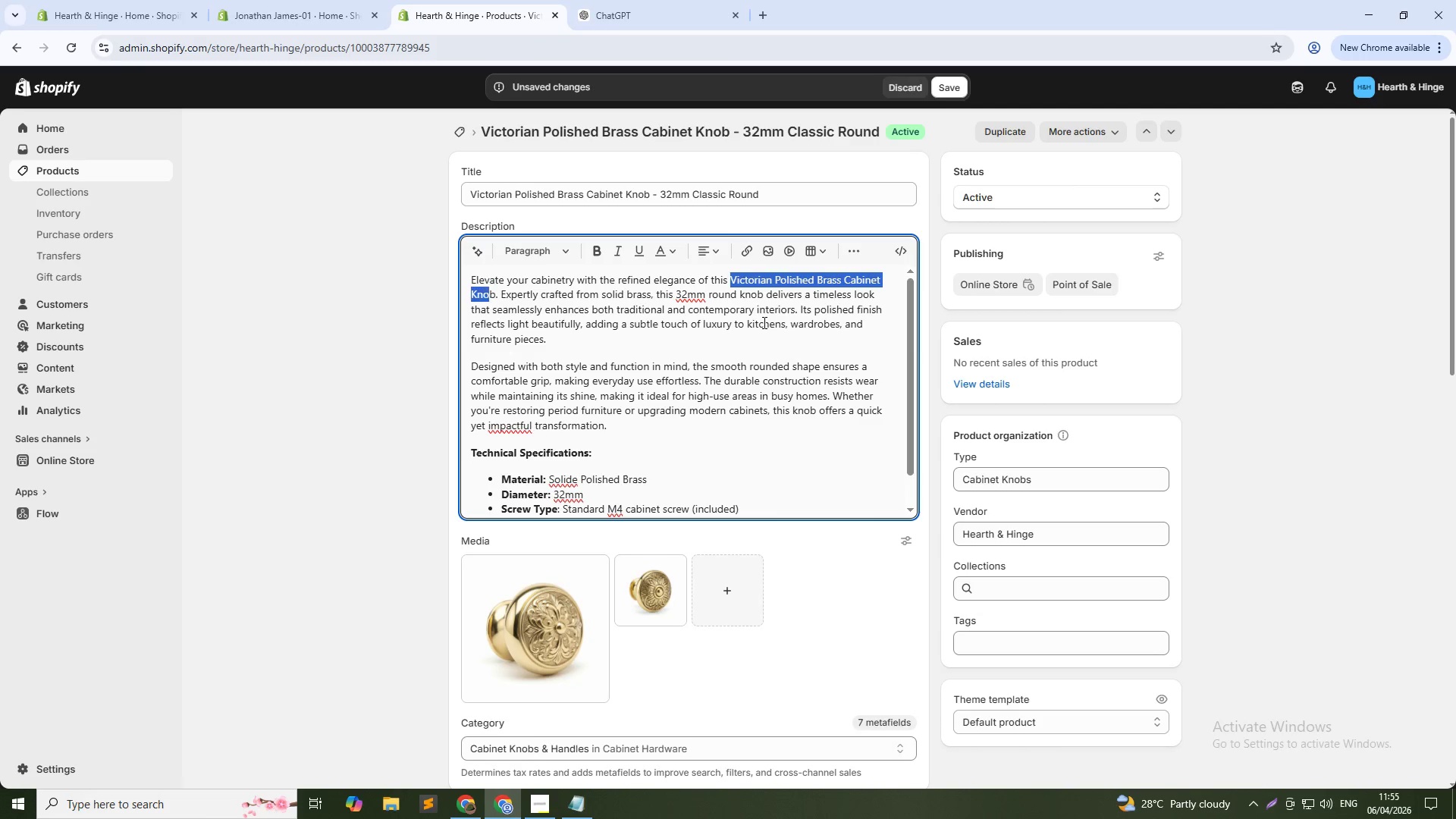 
key(Shift+ArrowRight)
 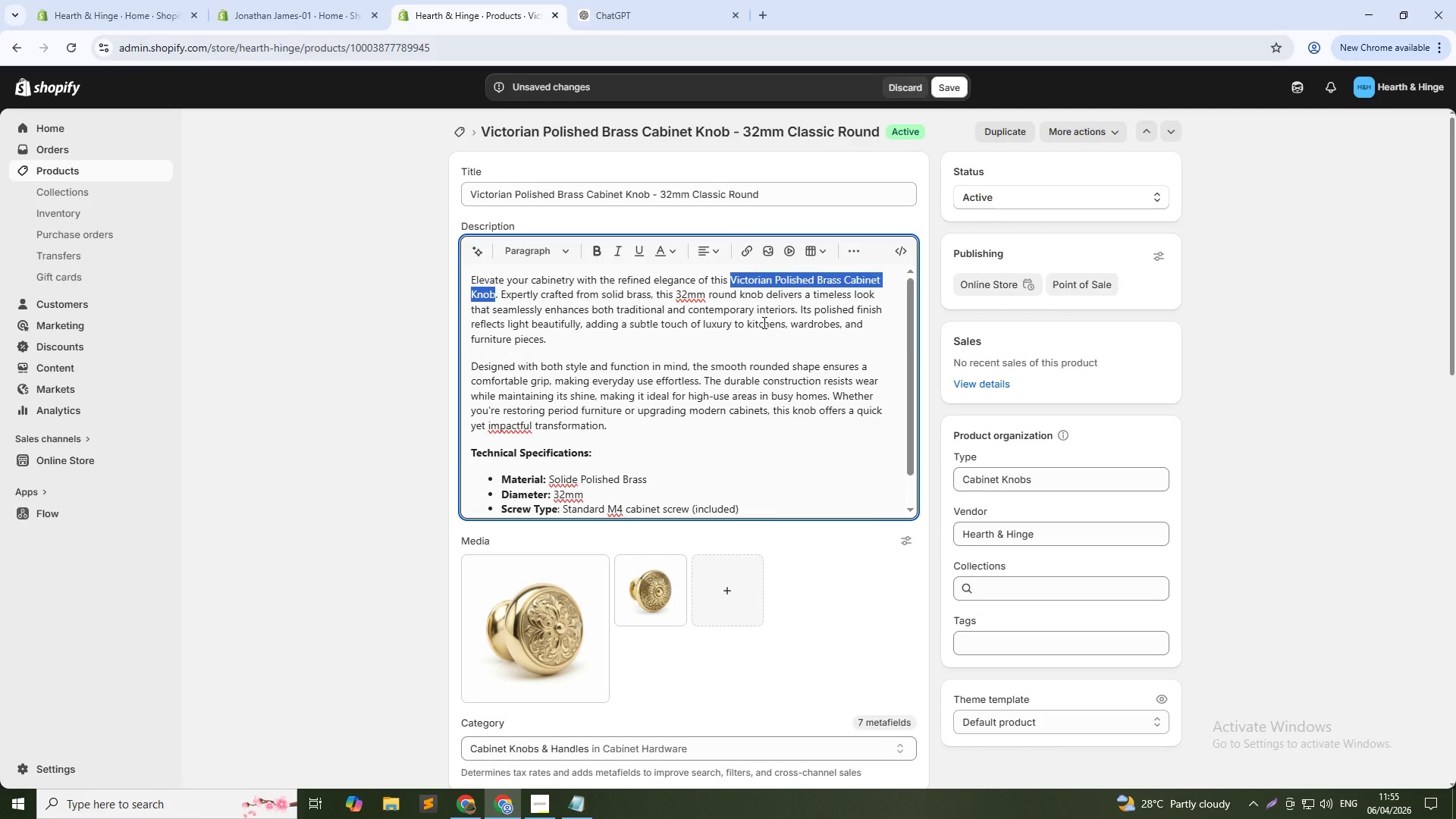 
key(Shift+ArrowRight)
 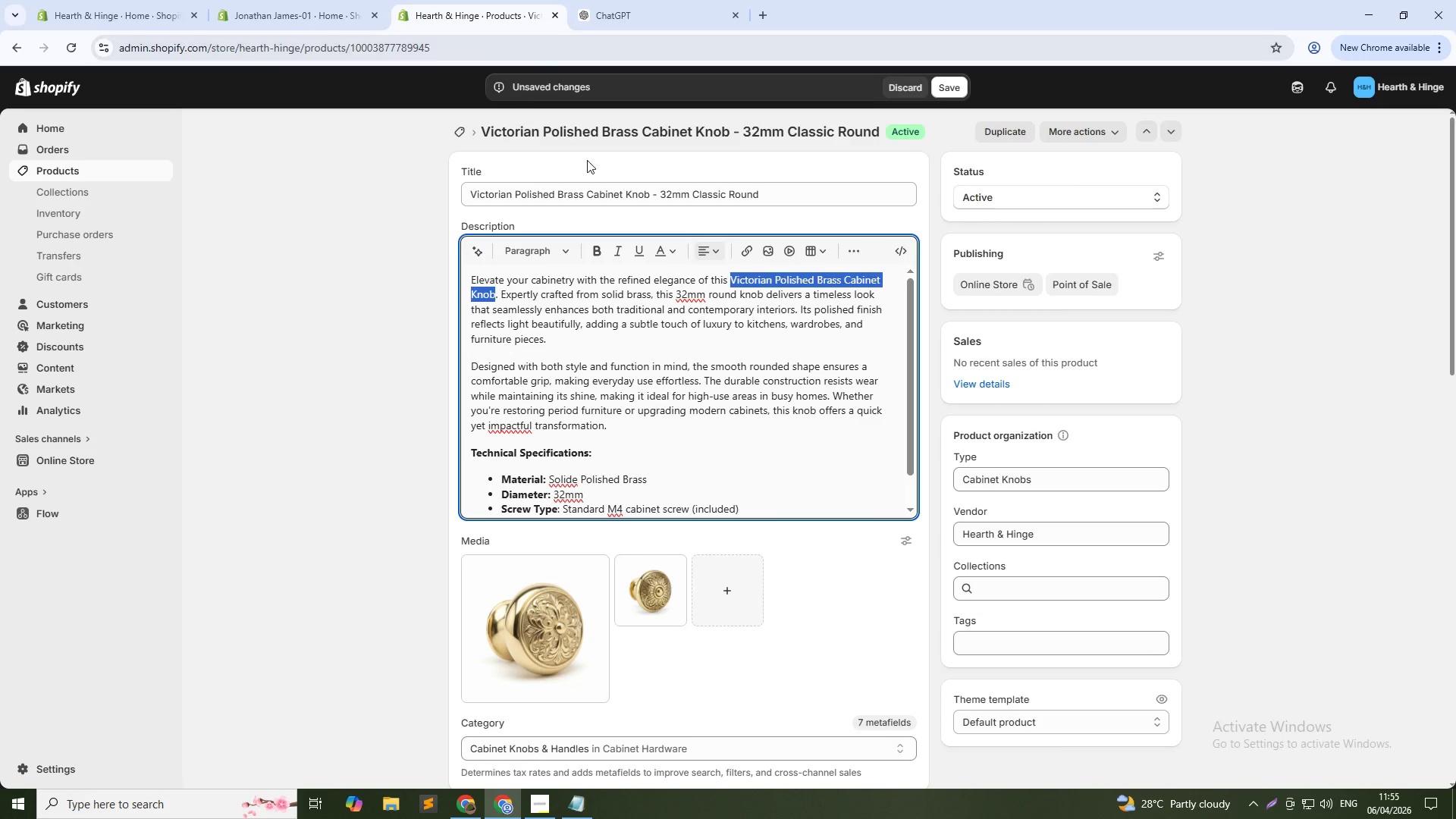 
left_click([598, 249])
 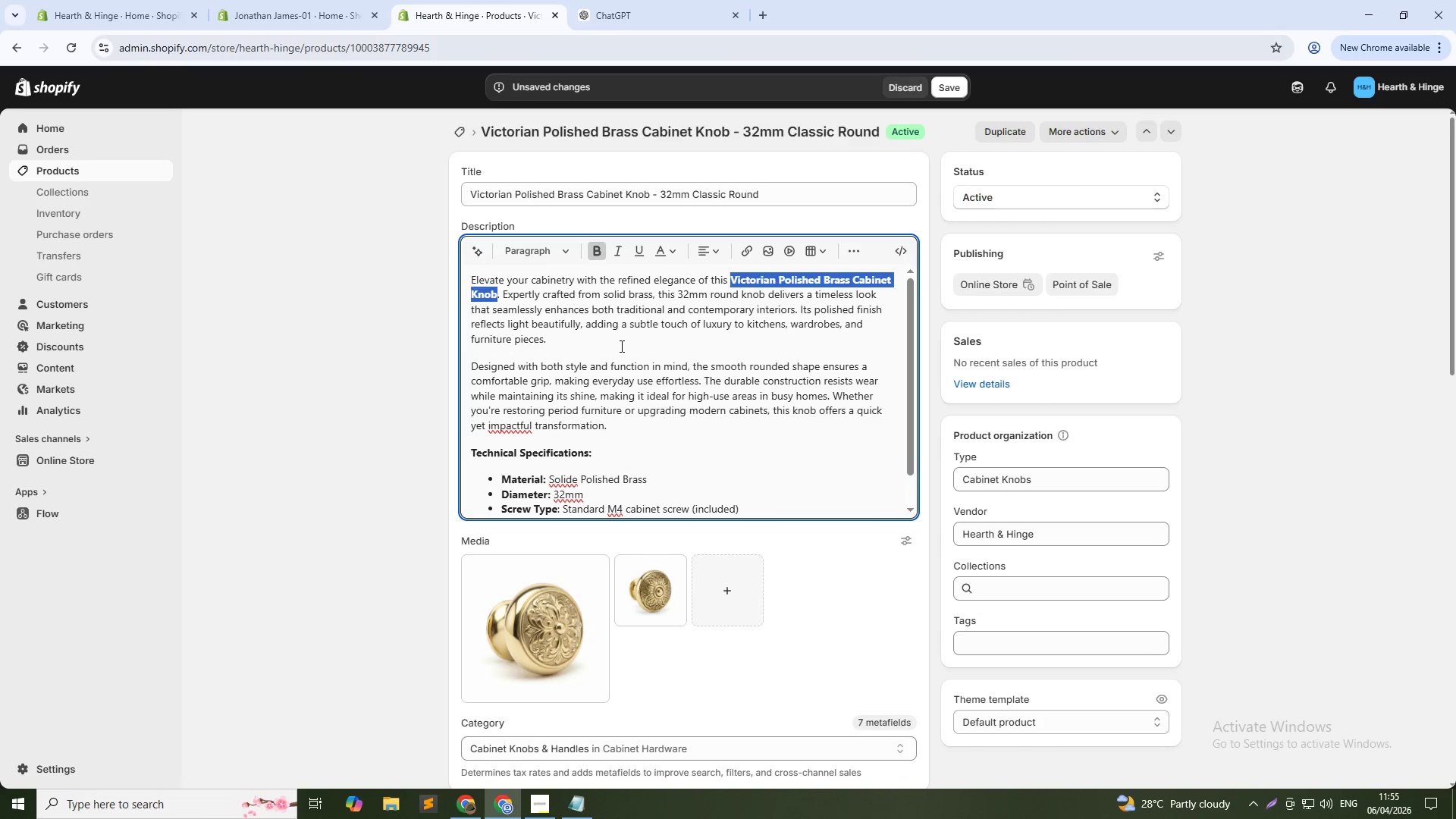 
left_click([620, 346])
 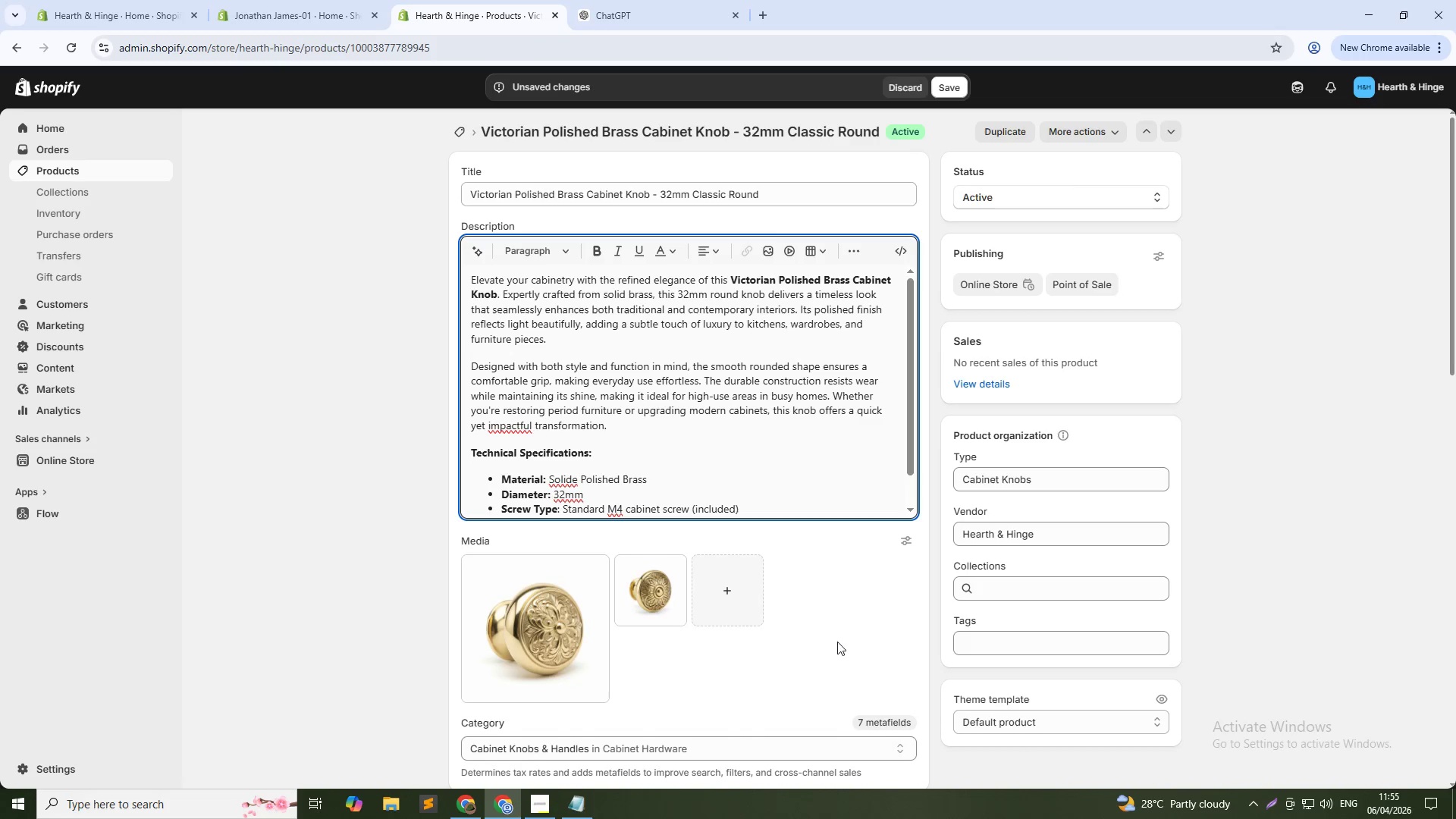 
scroll: coordinate [843, 645], scroll_direction: down, amount: 1.0
 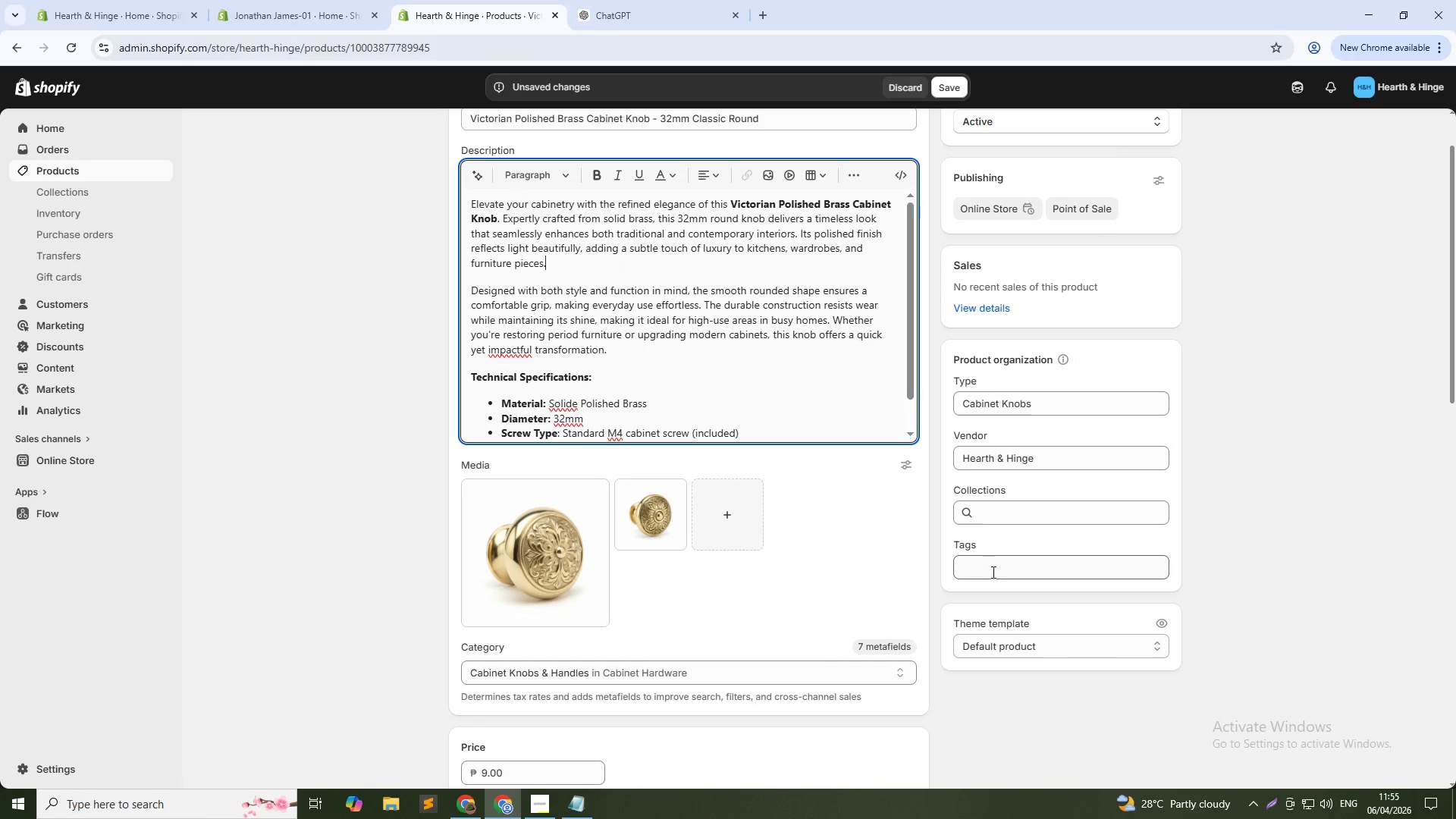 
left_click([992, 572])
 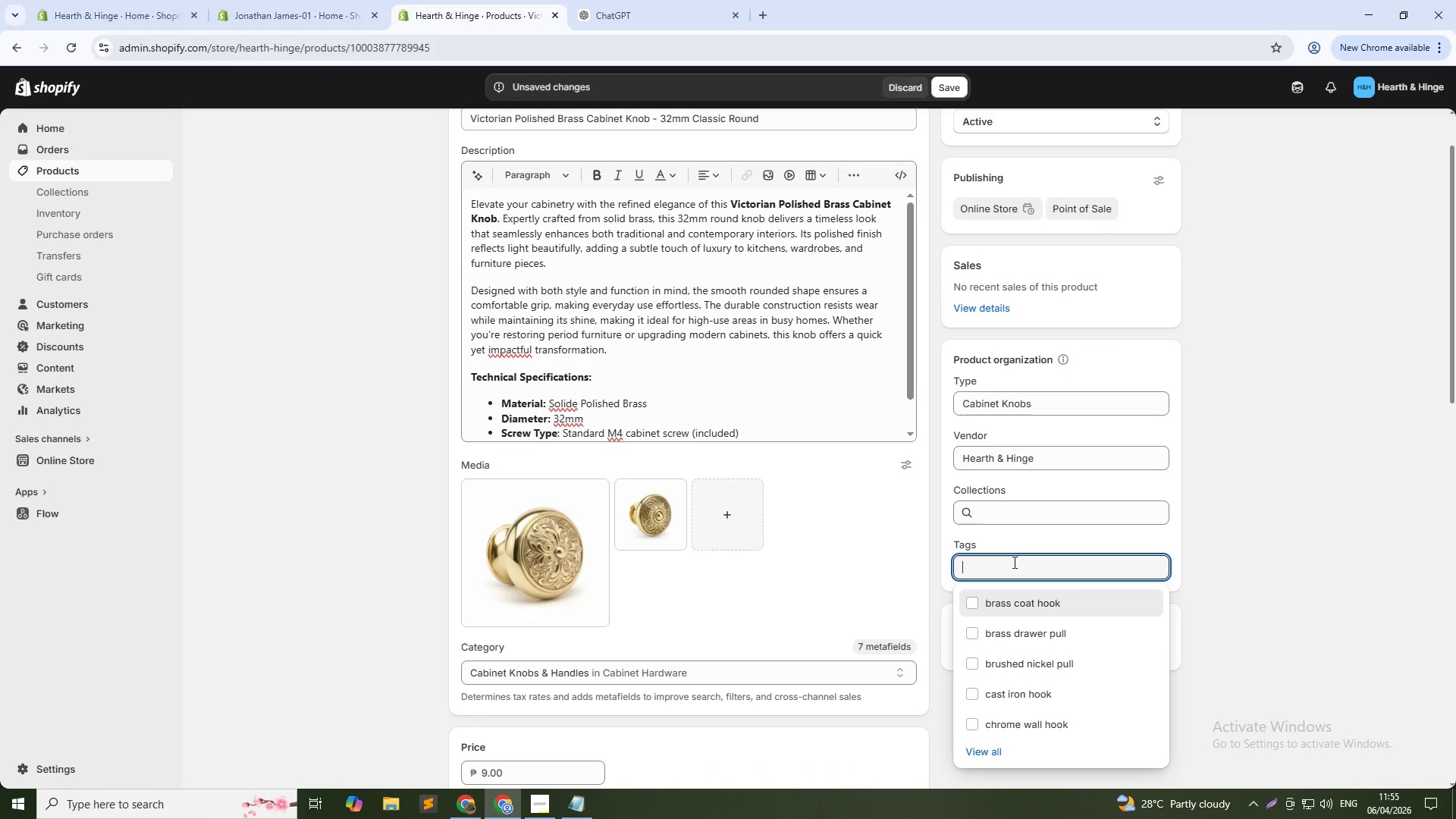 
scroll: coordinate [786, 408], scroll_direction: up, amount: 2.0
 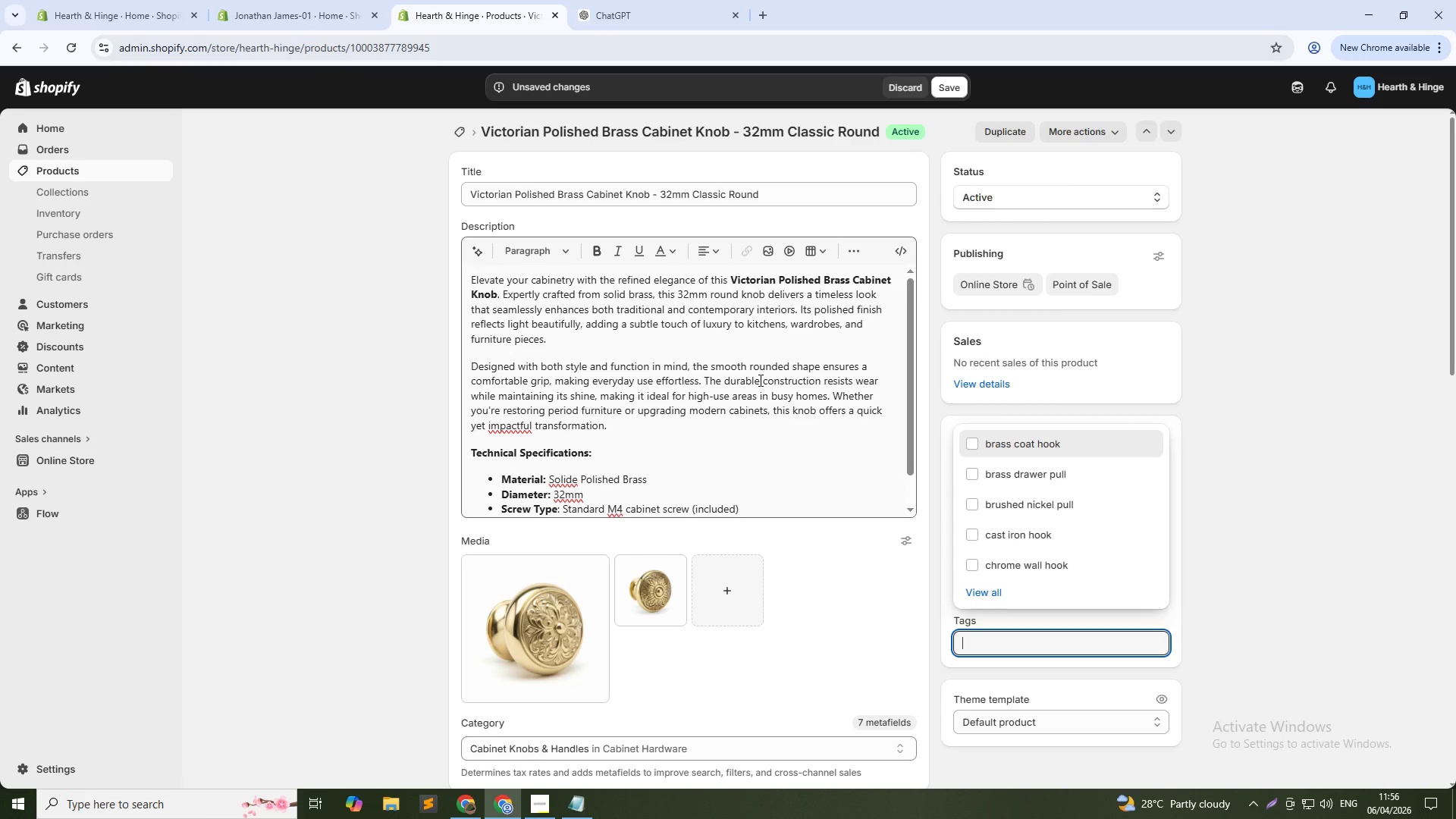 
wait(37.93)
 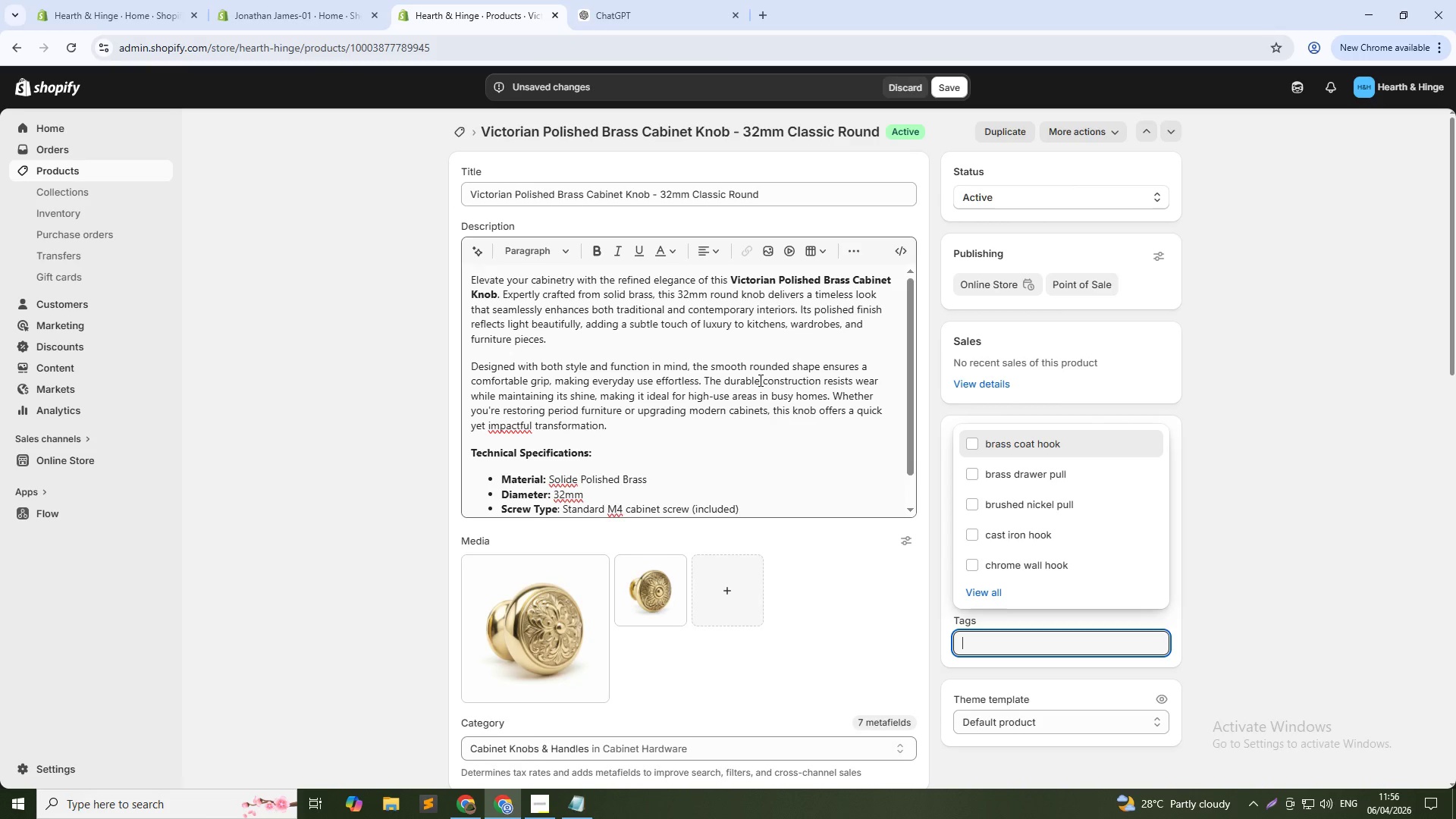 
type(brass cabin)
 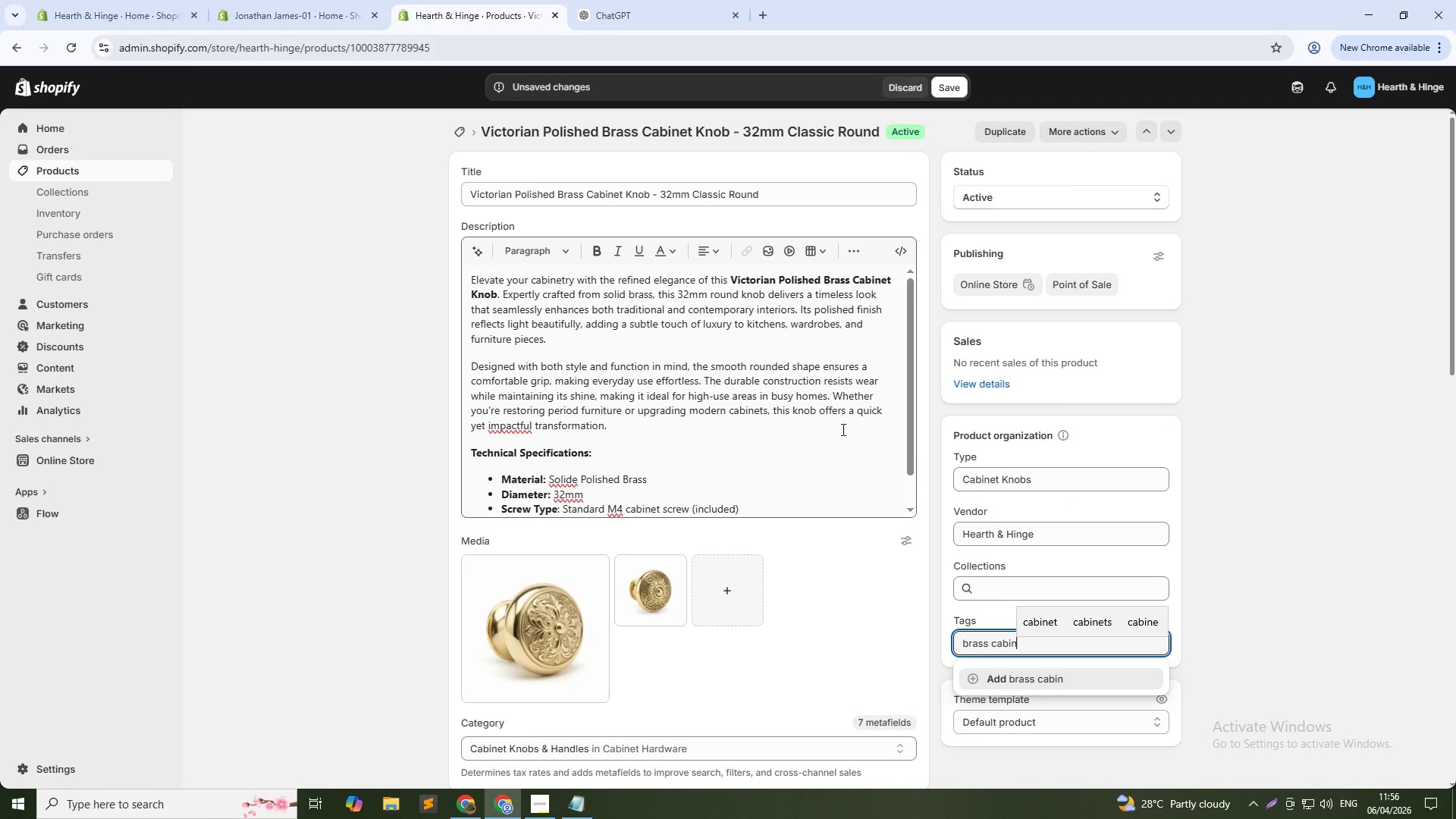 
type(et knob)
 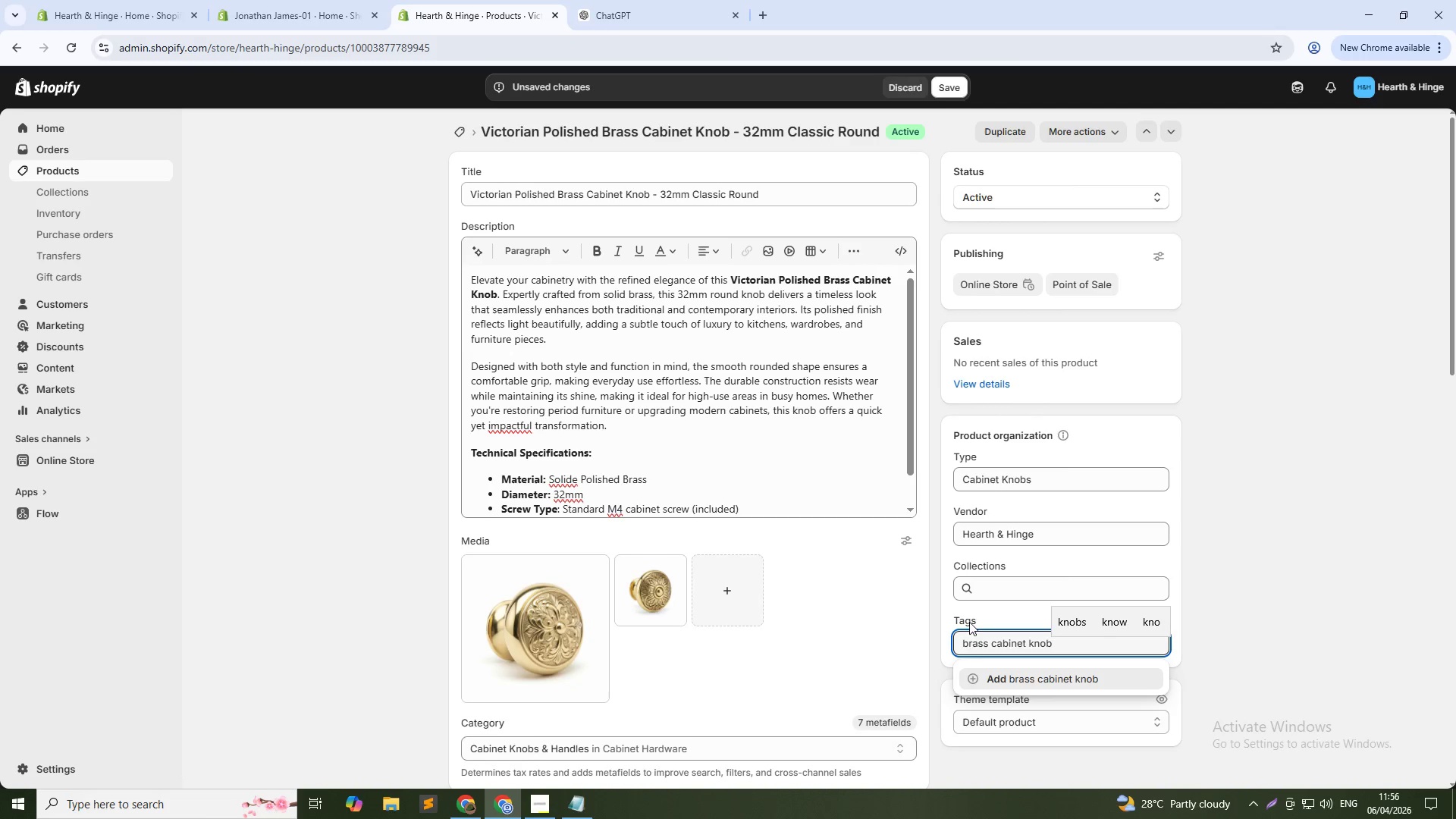 
left_click([993, 682])
 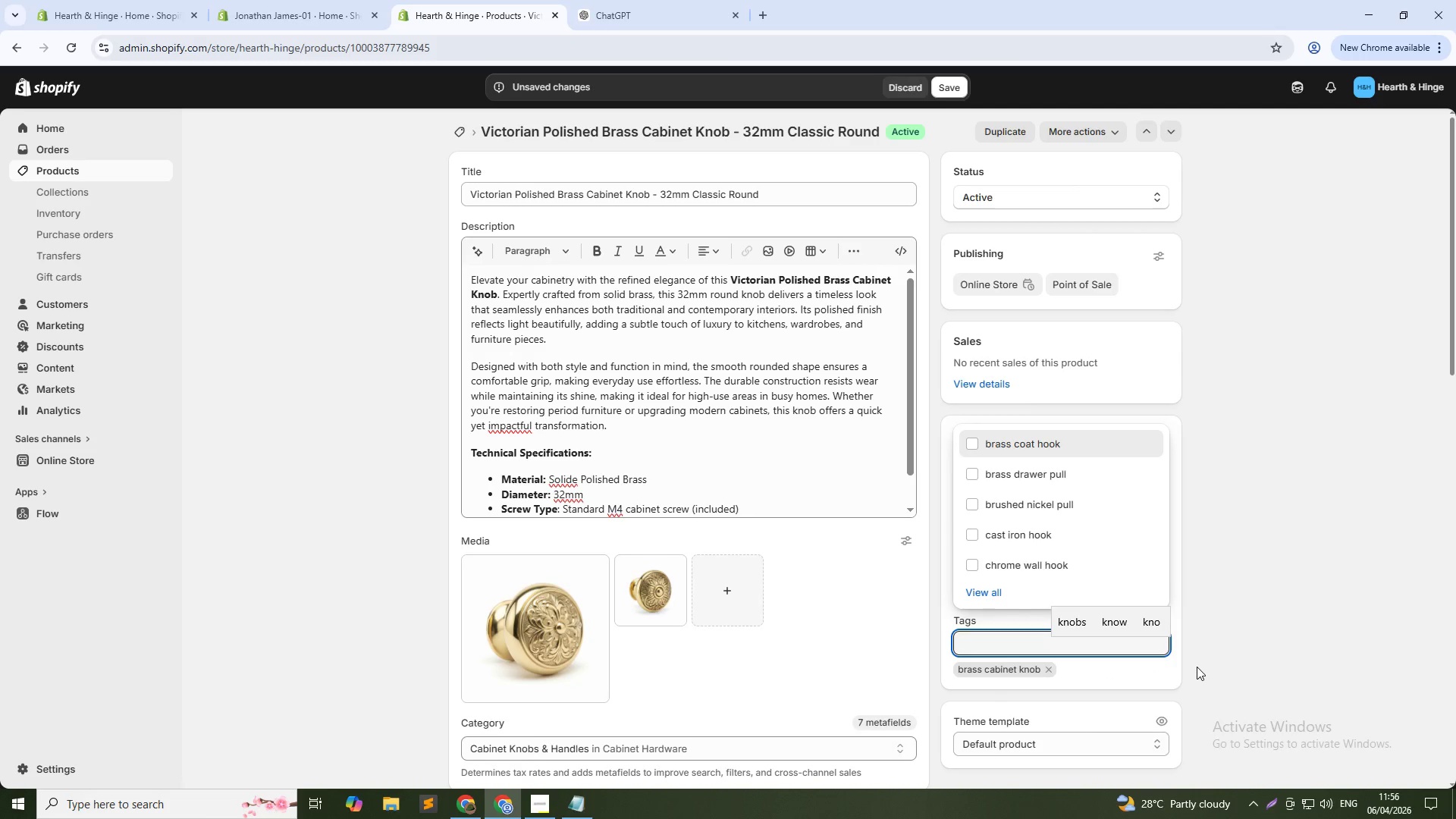 
left_click([1200, 667])
 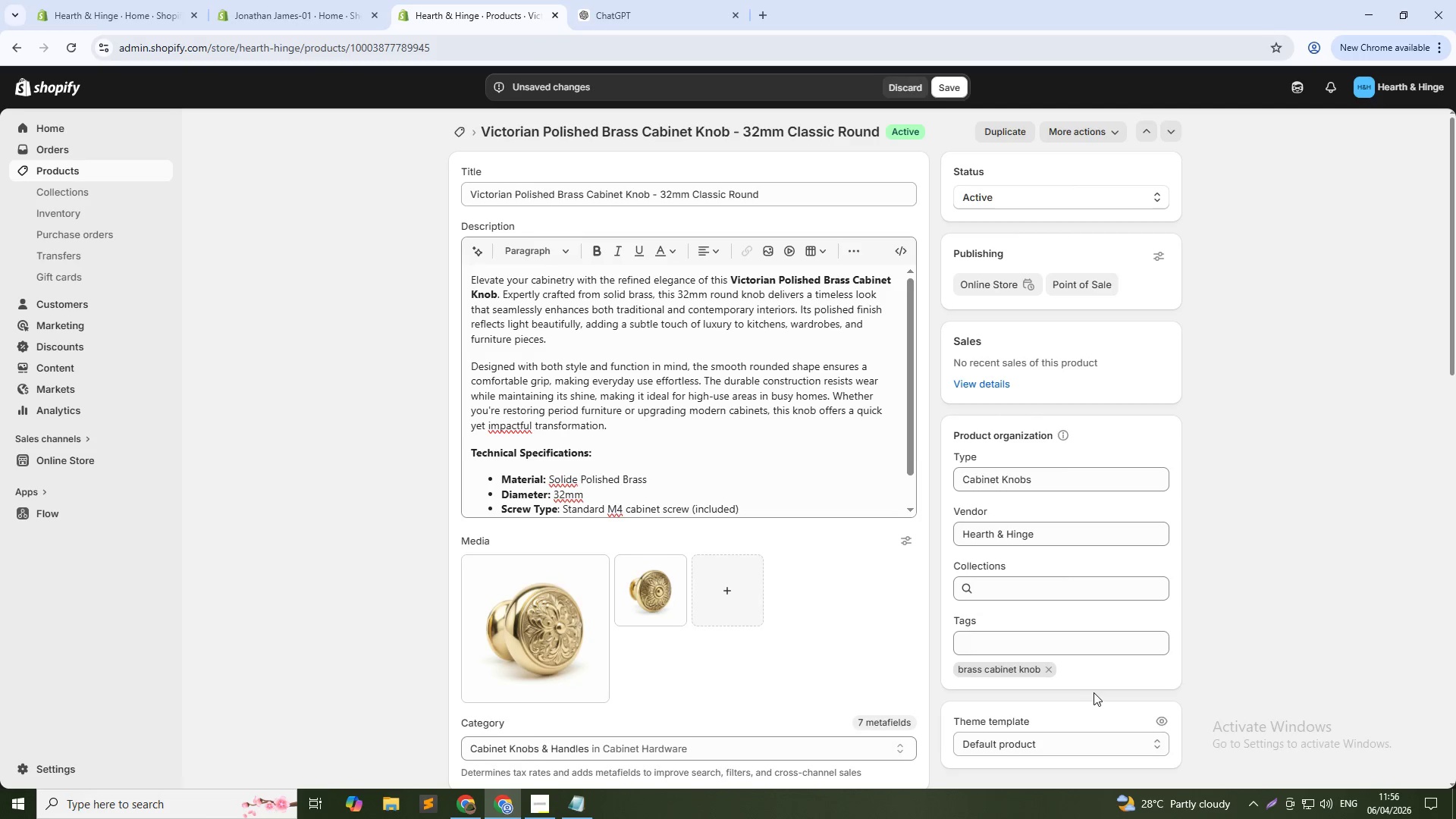 
wait(23.97)
 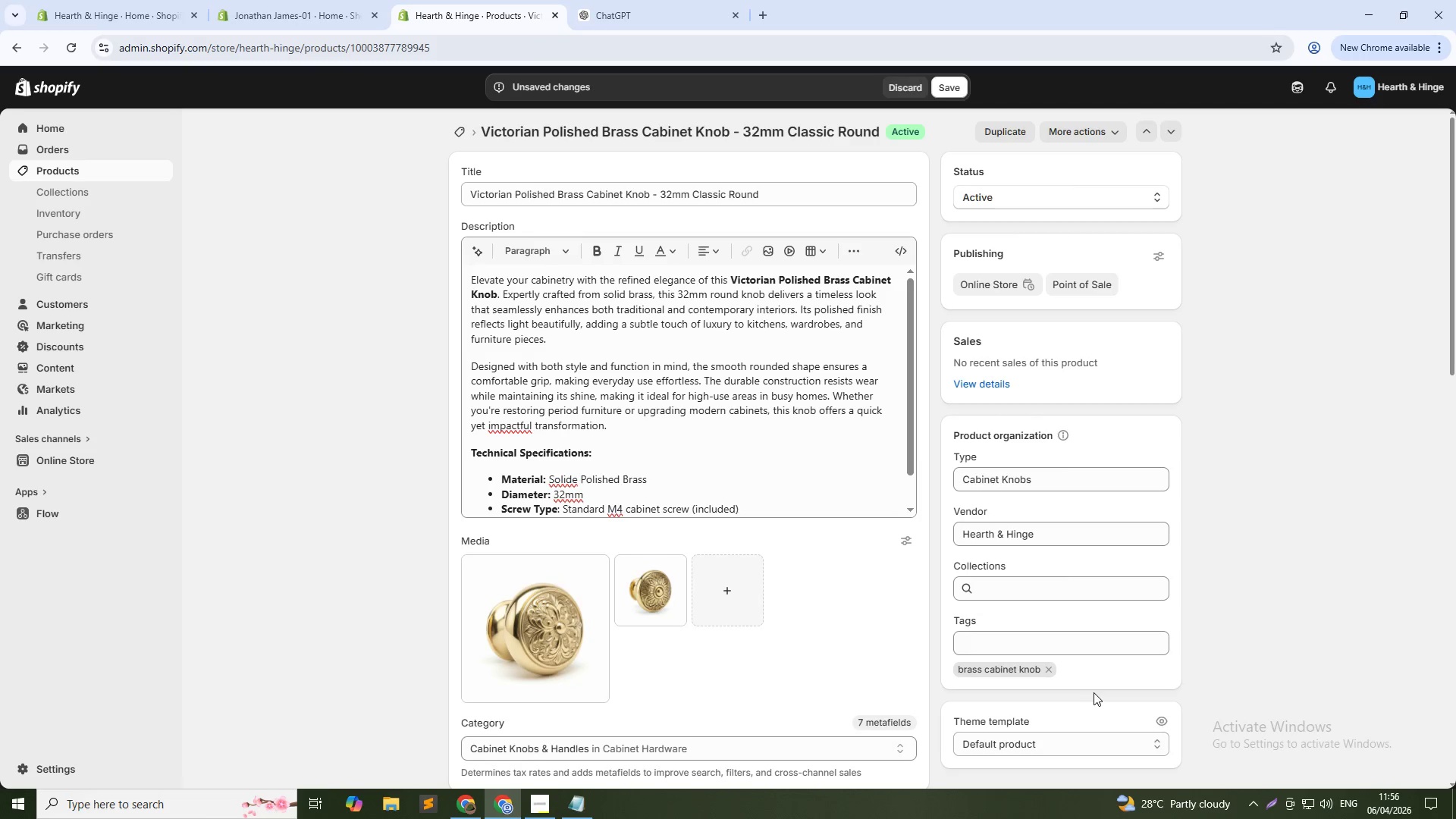 
left_click([953, 88])
 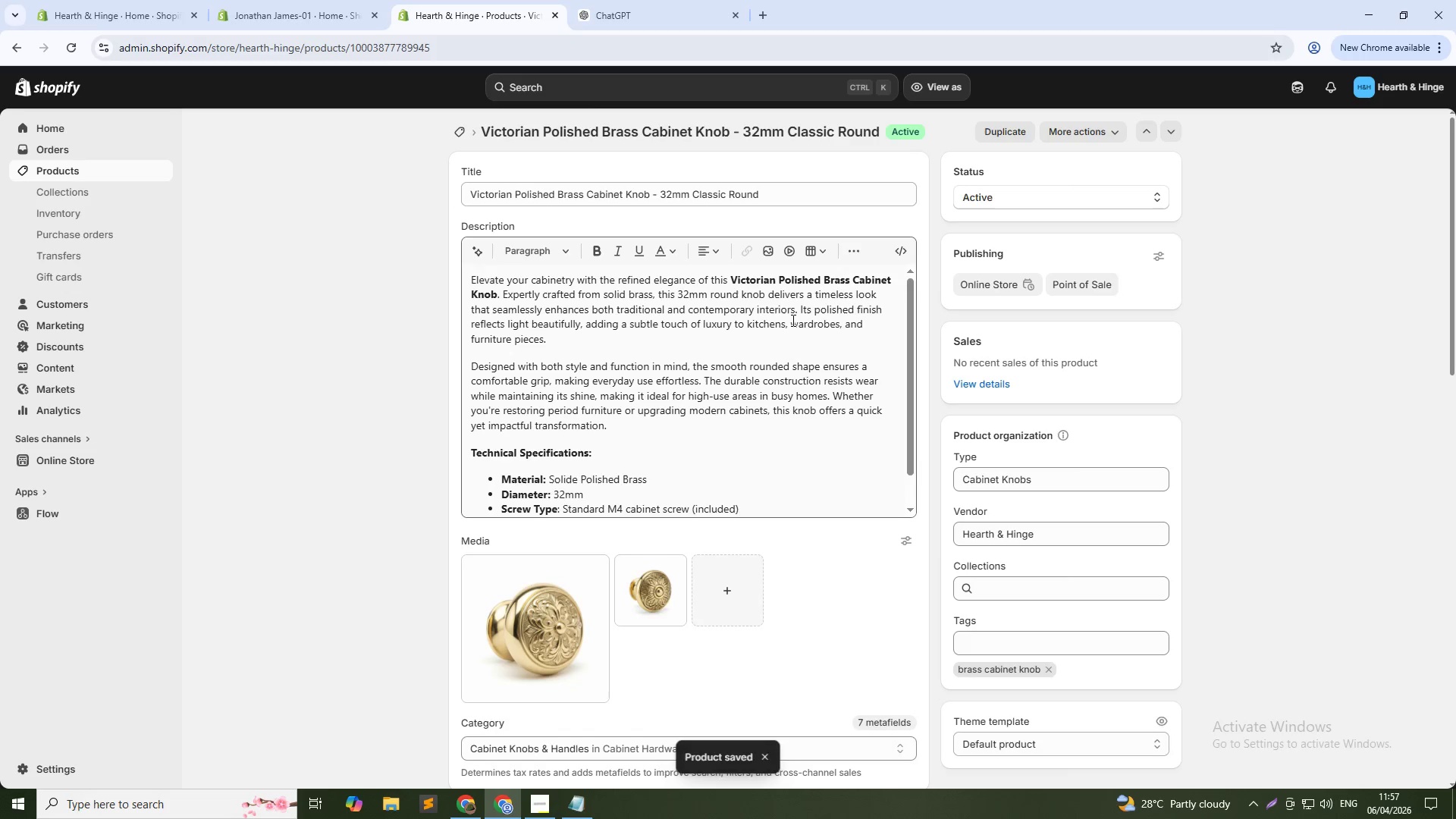 
wait(14.52)
 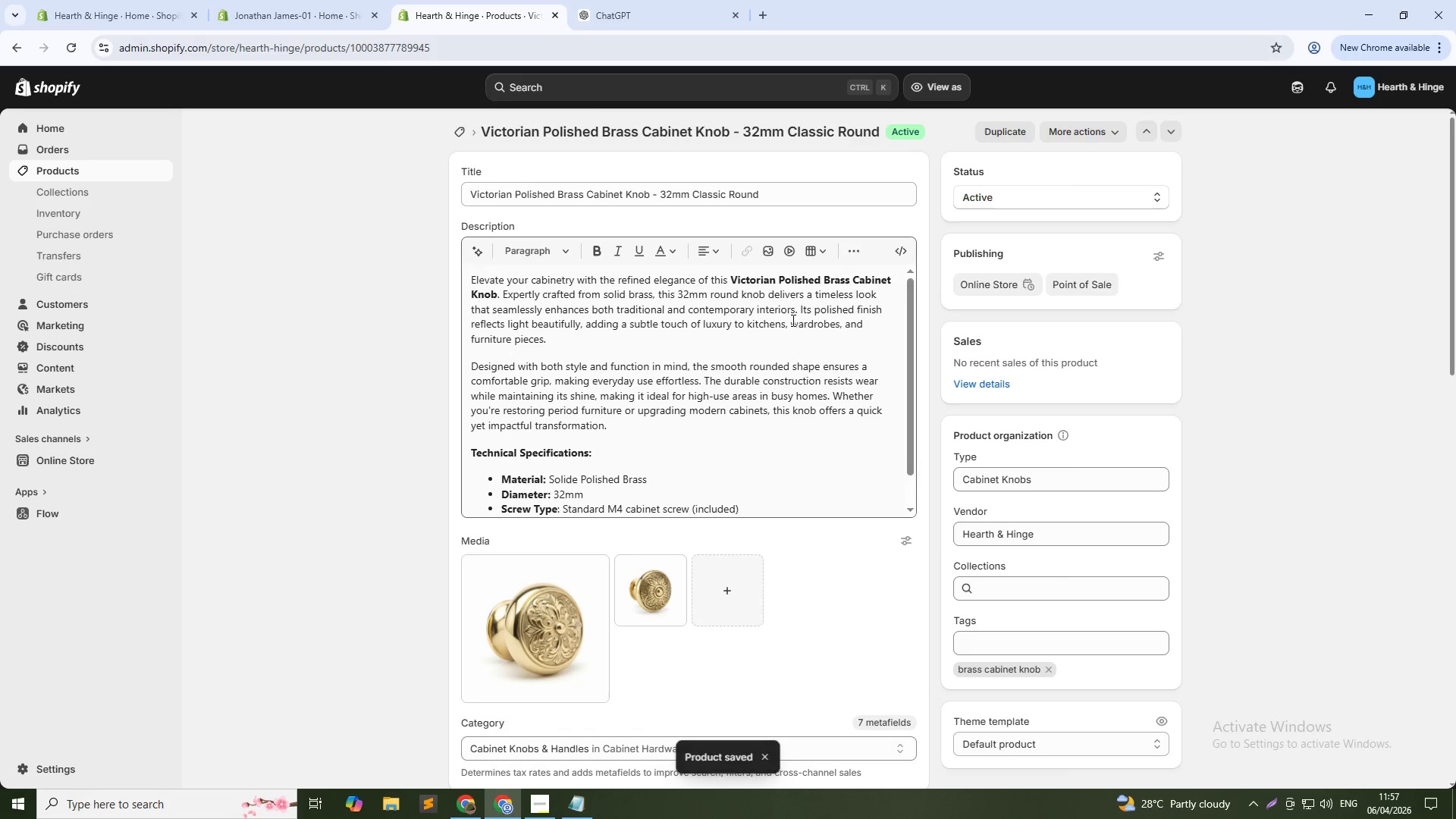 
left_click([454, 128])
 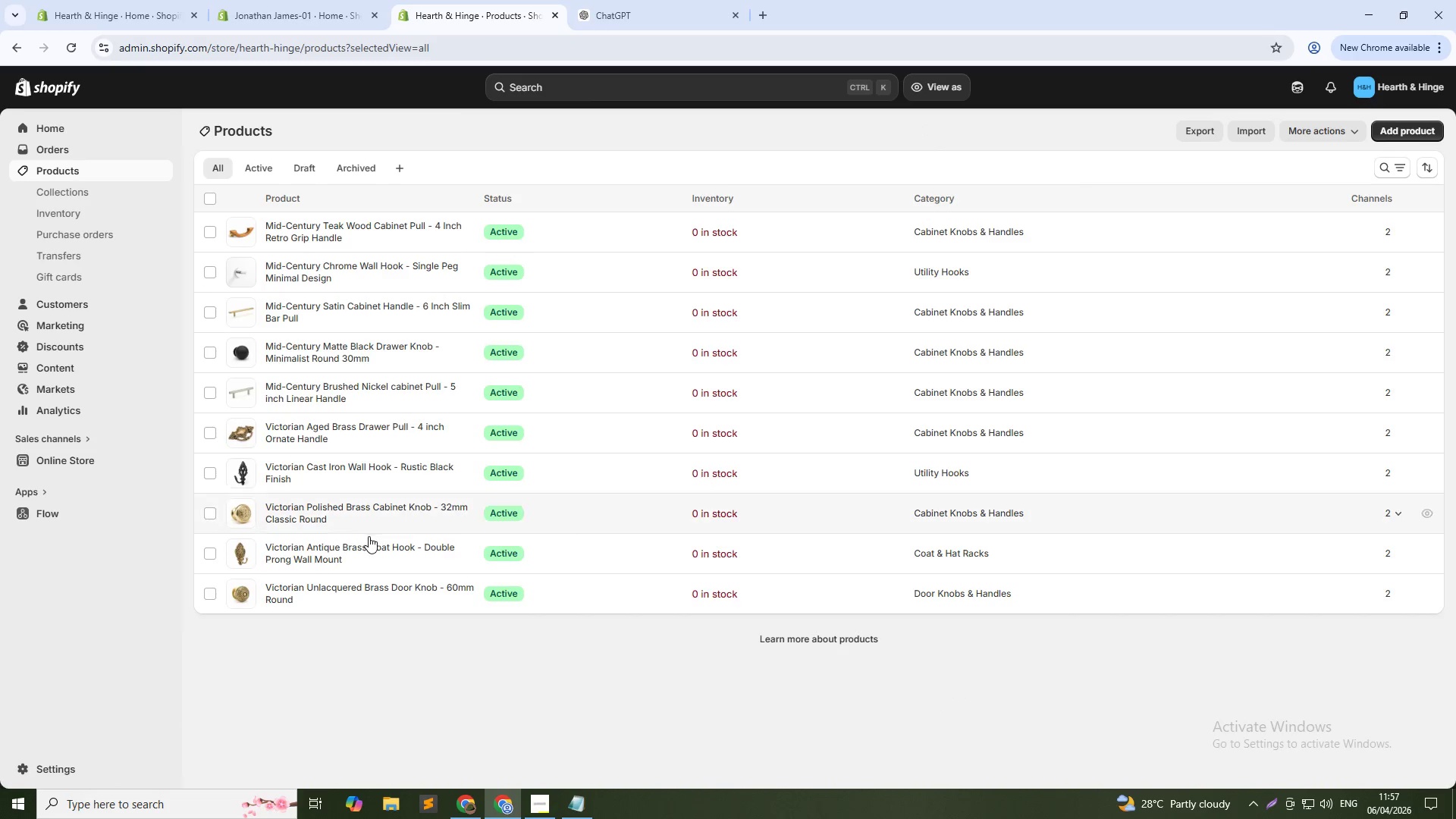 
left_click([344, 552])
 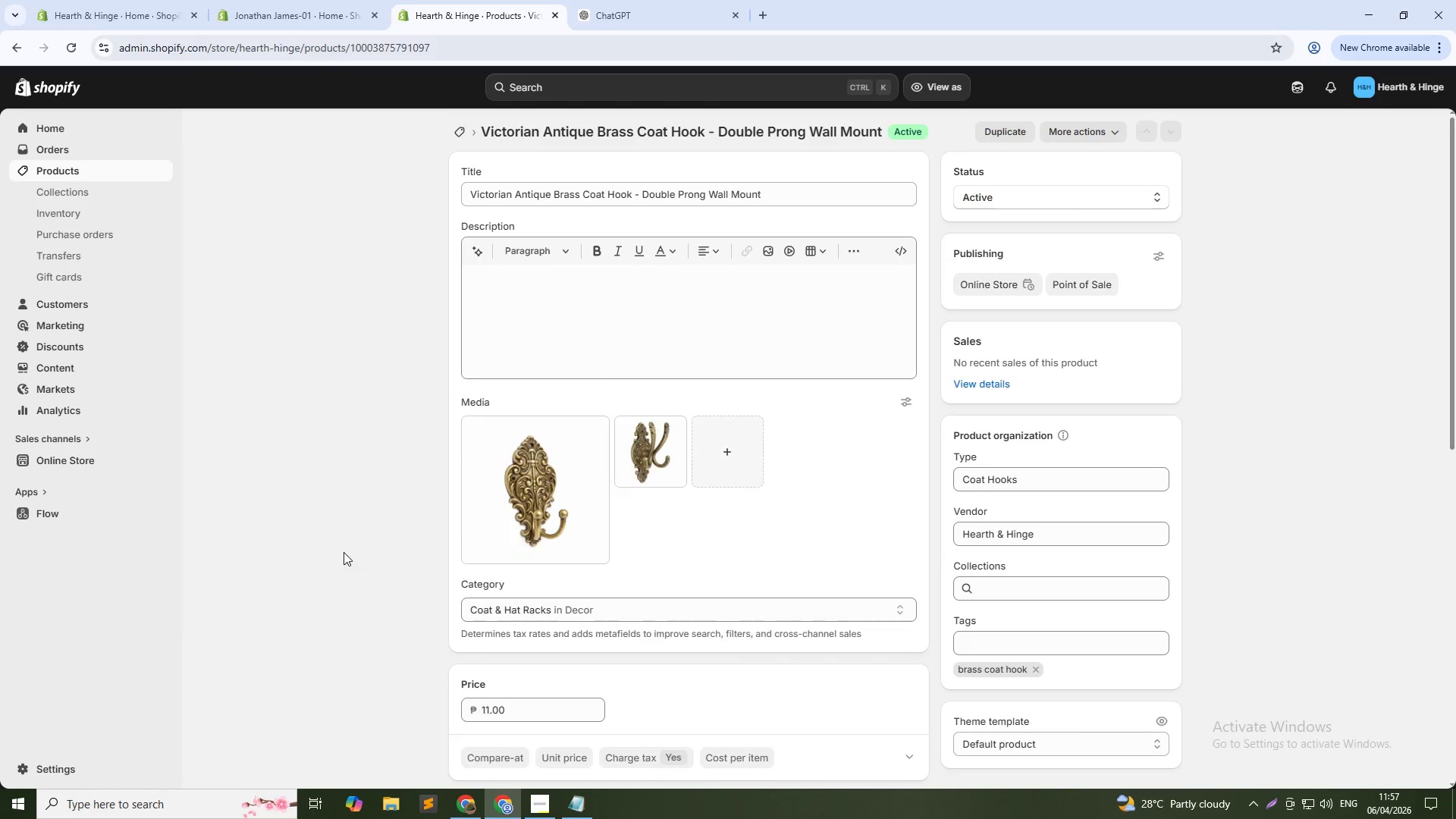 
wait(8.47)
 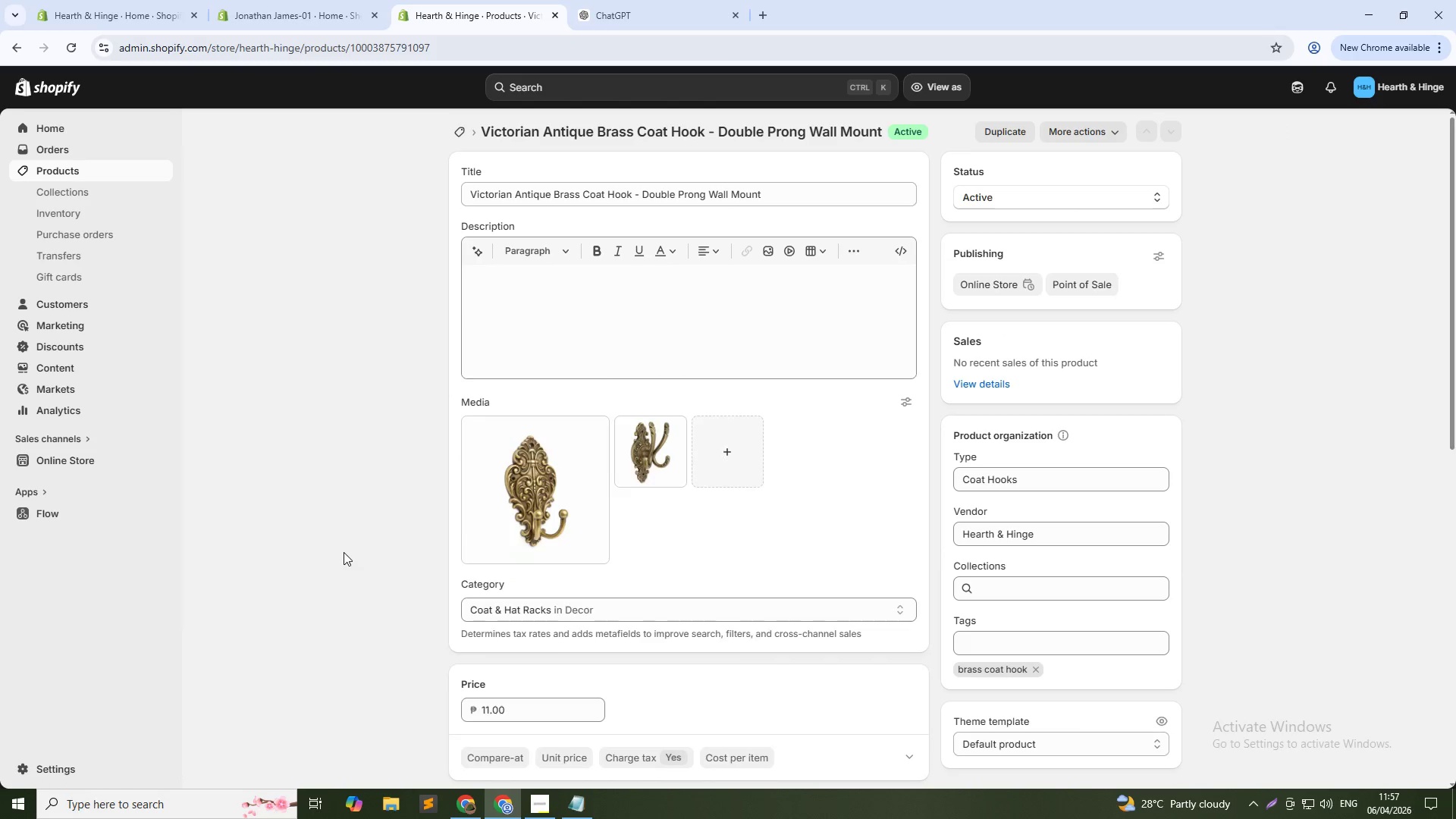 
double_click([513, 474])
 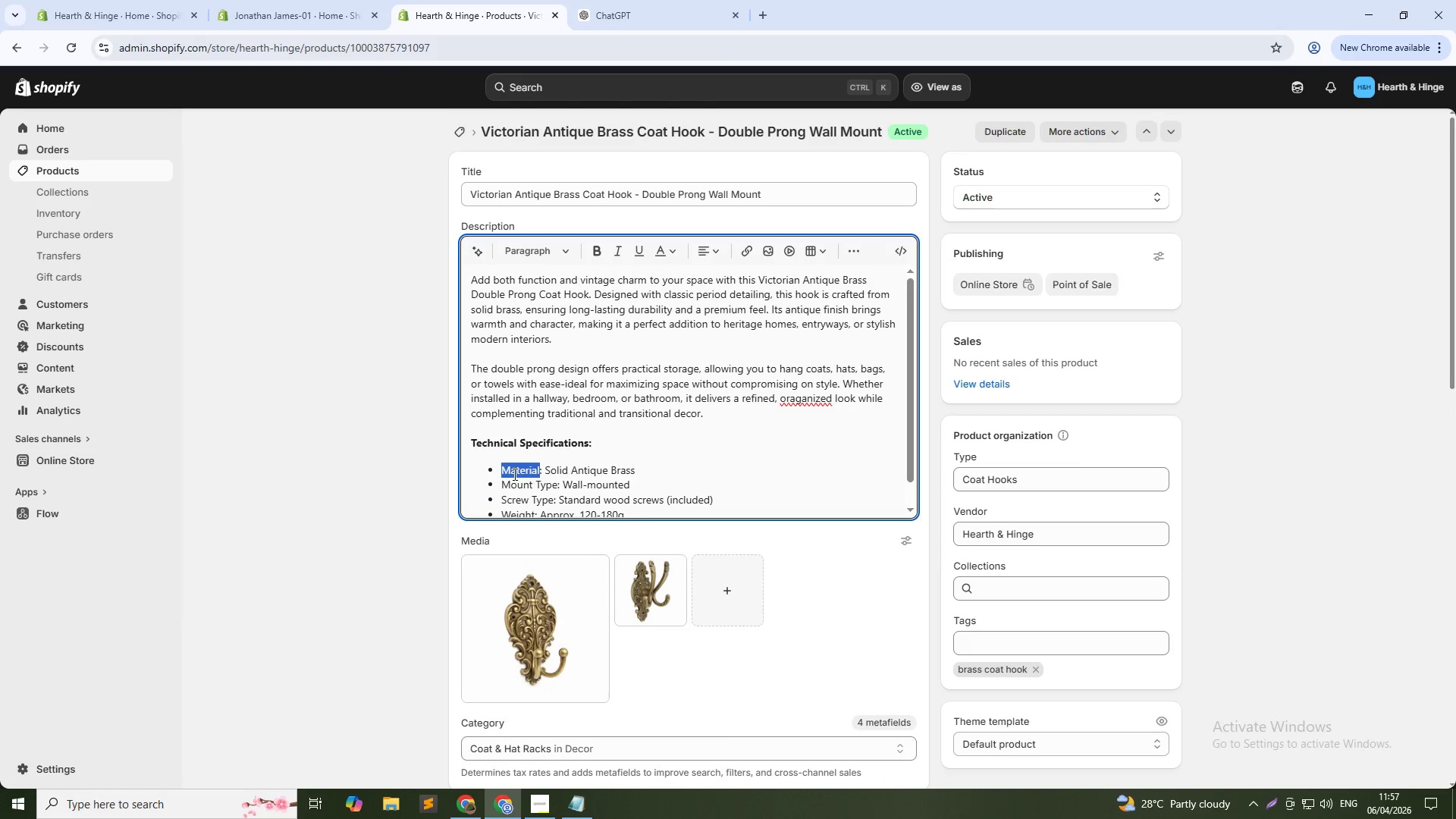 
key(Control+B)
 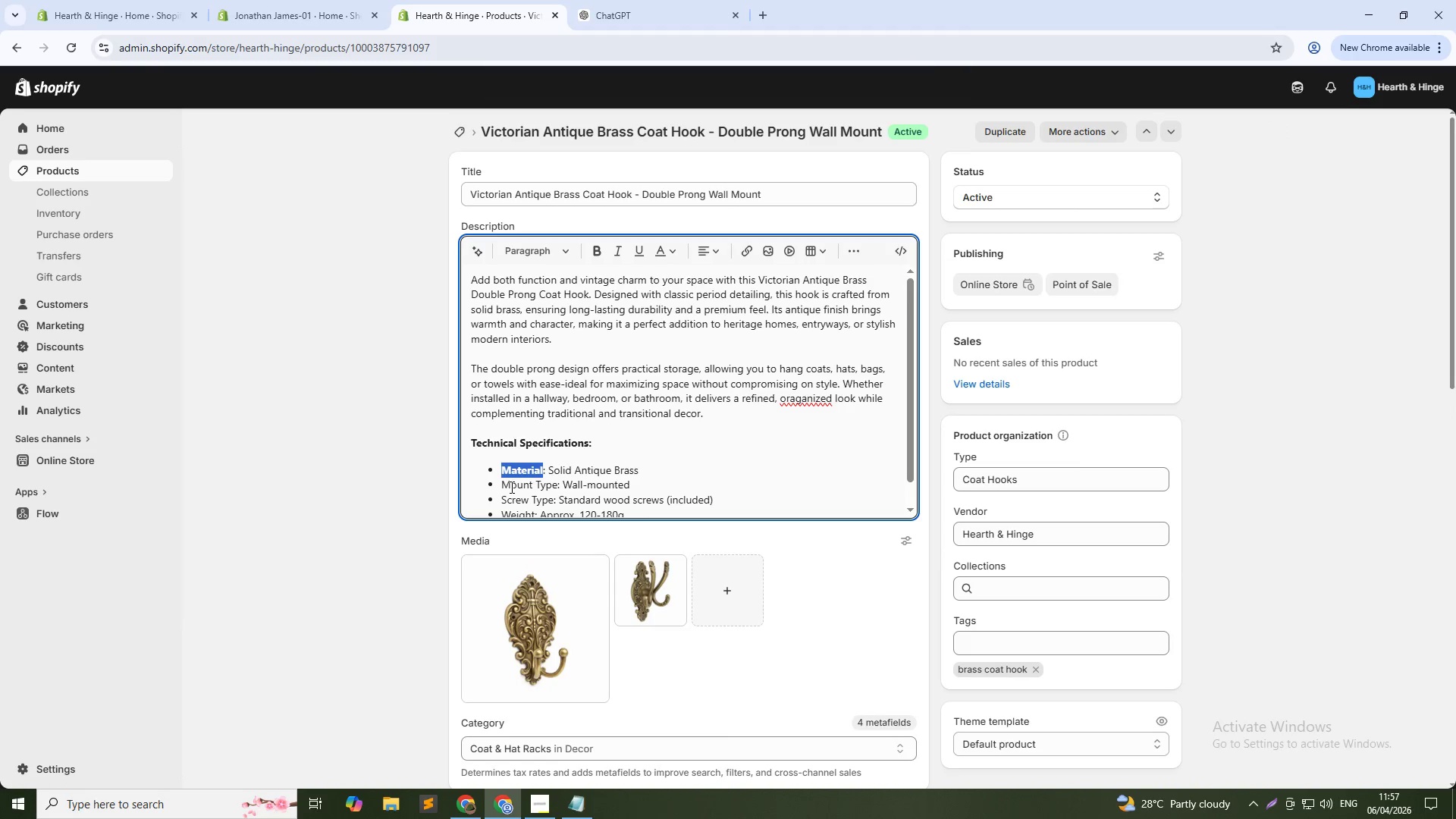 
left_click([510, 487])
 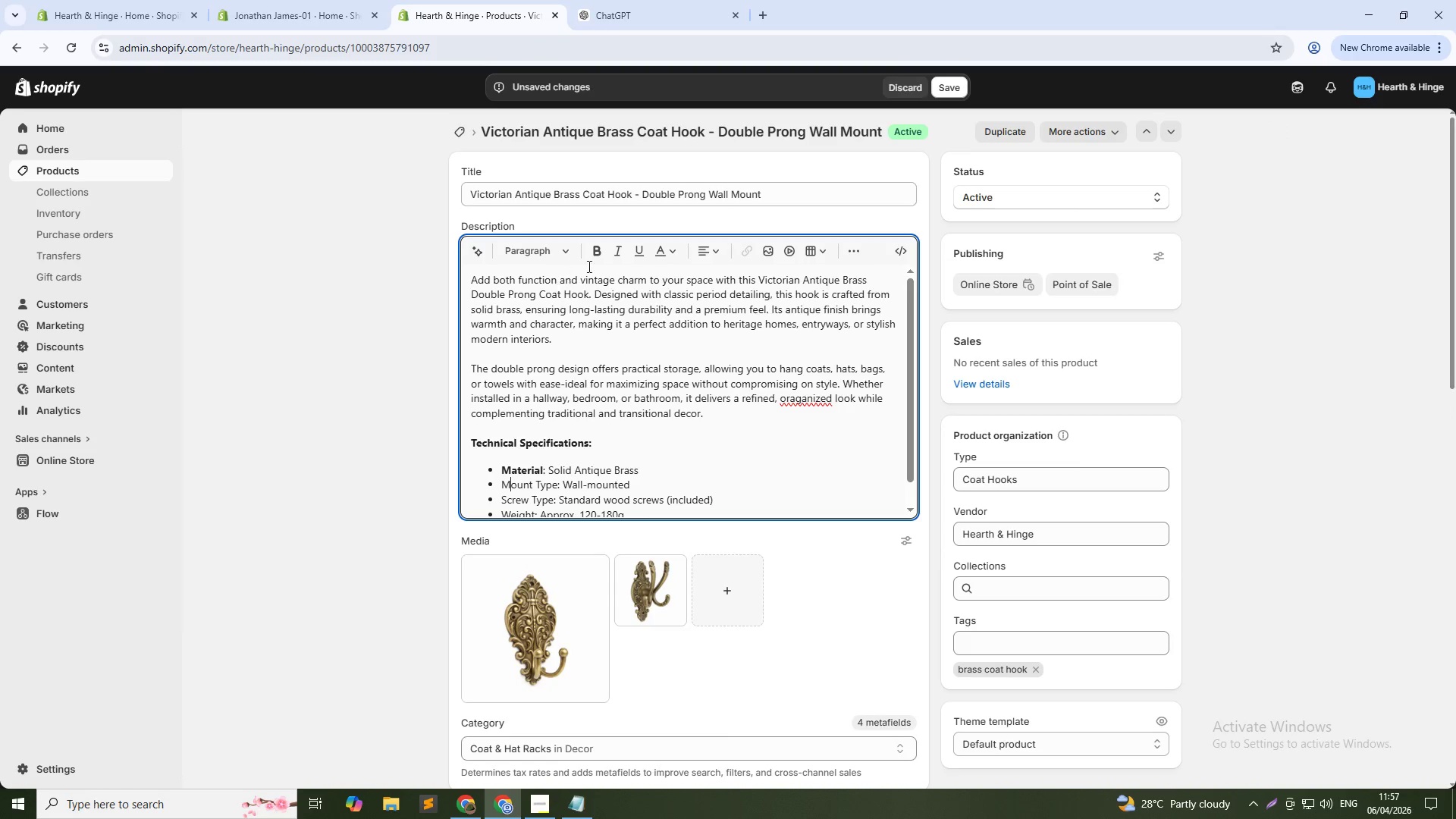 
left_click([597, 258])
 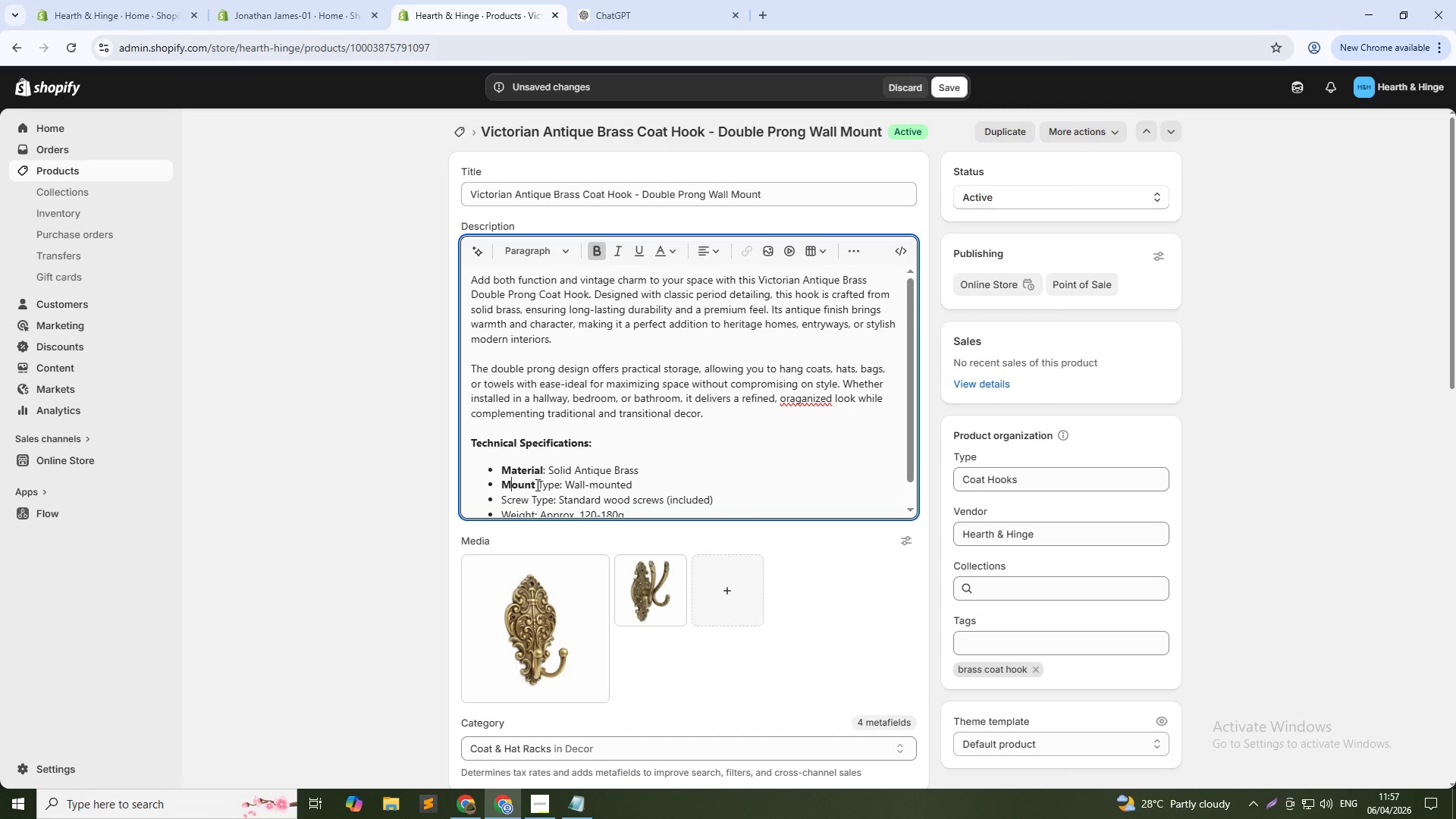 
left_click([542, 484])
 